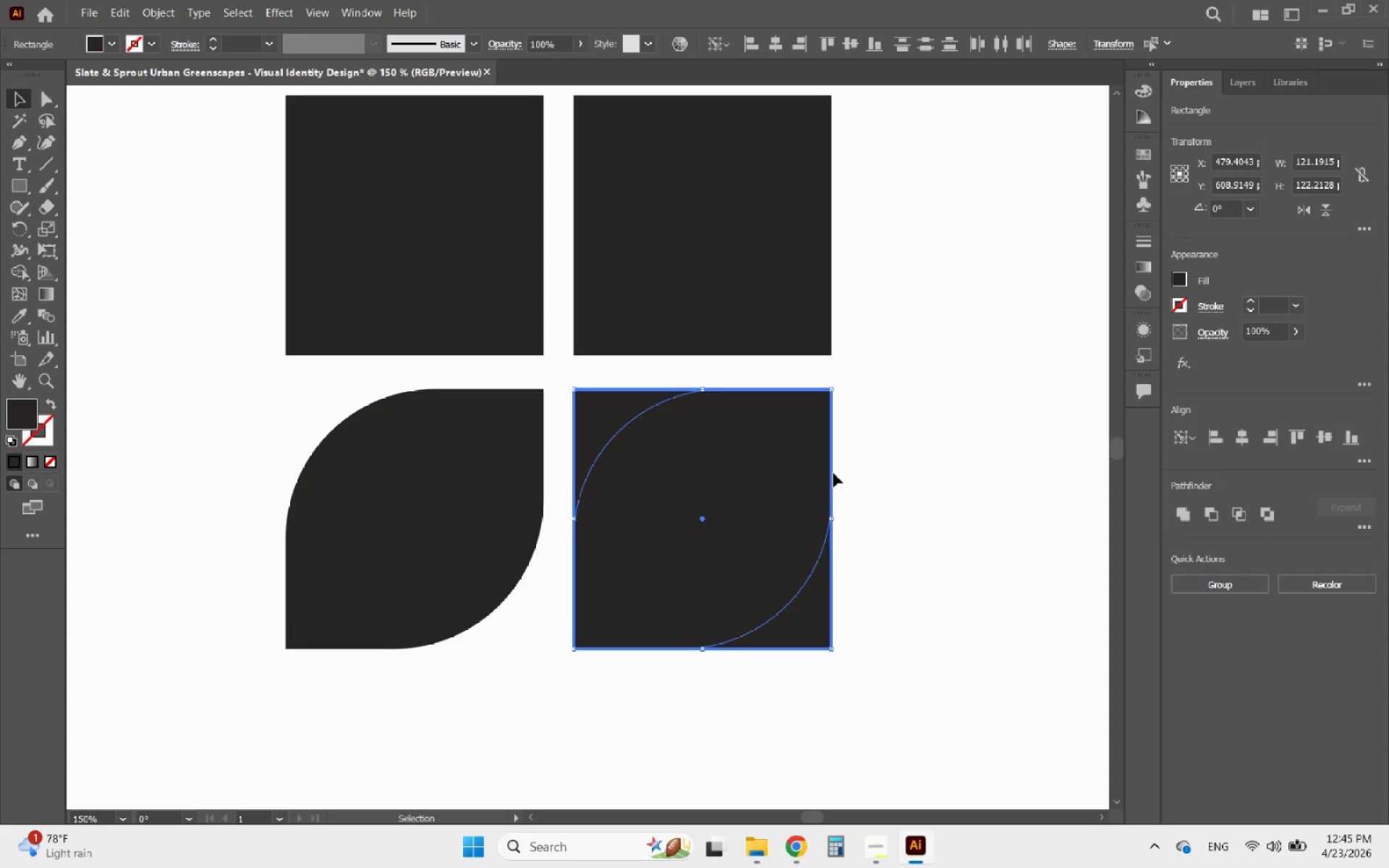 
left_click([904, 505])
 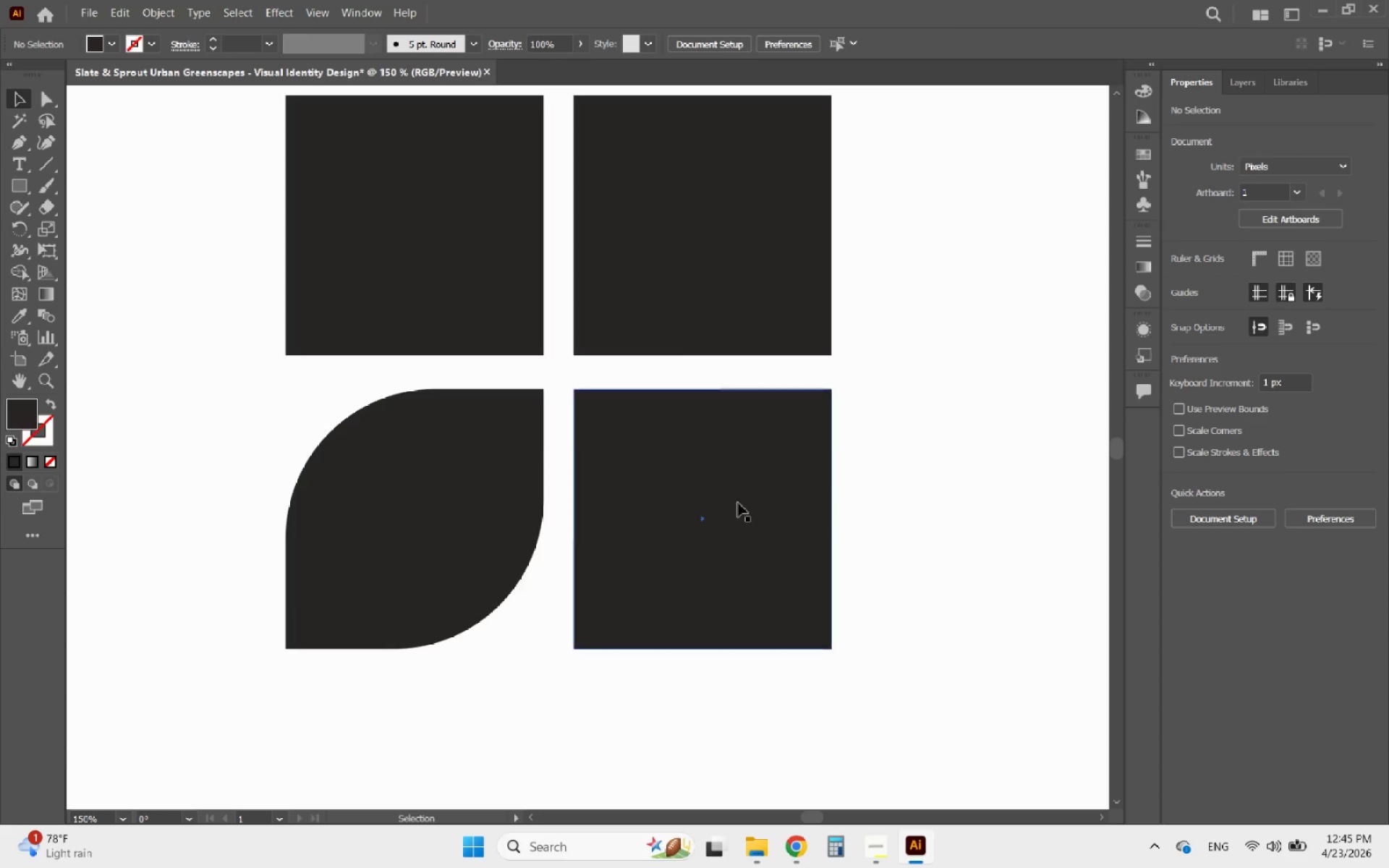 
left_click([734, 503])
 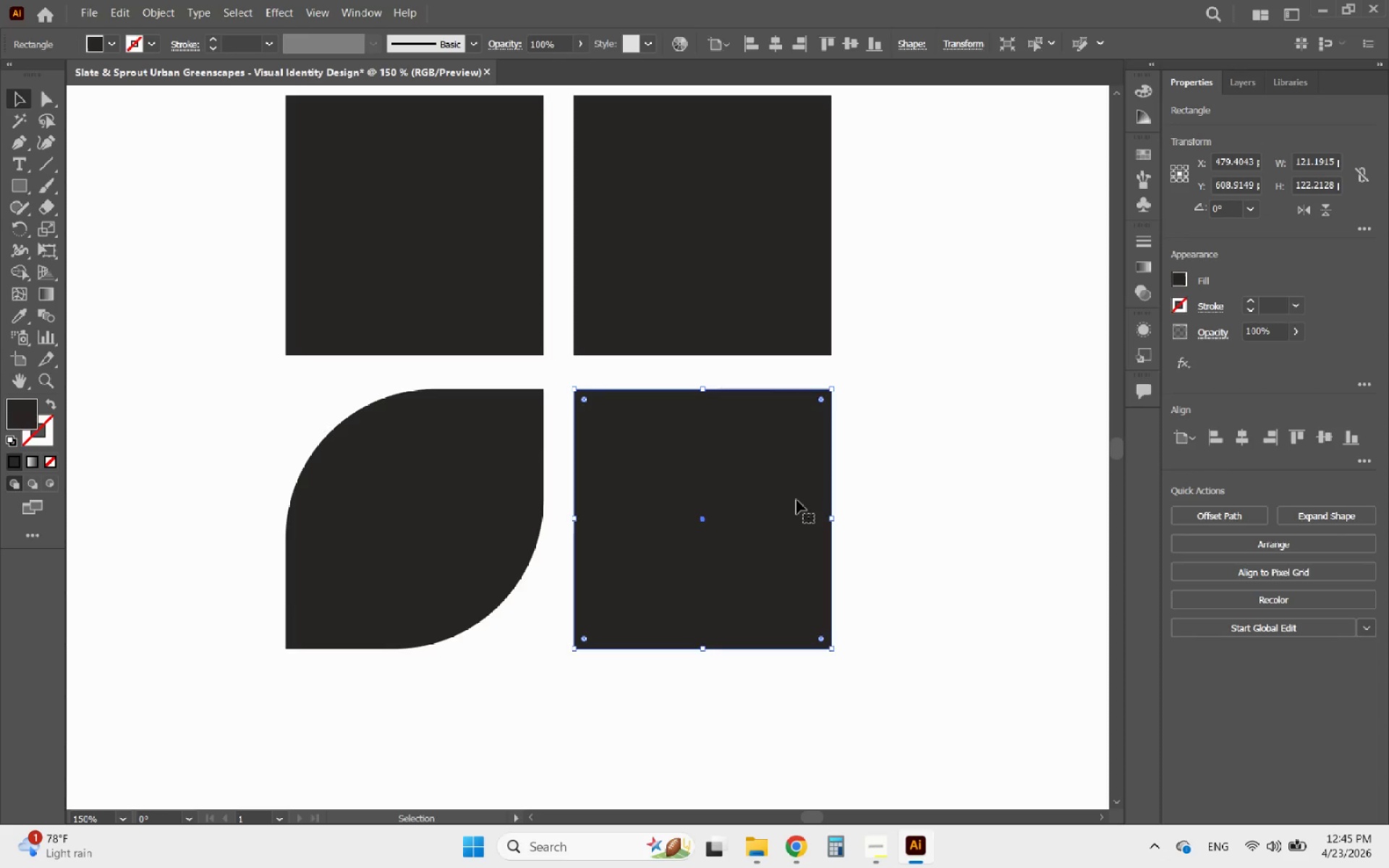 
key(Delete)
 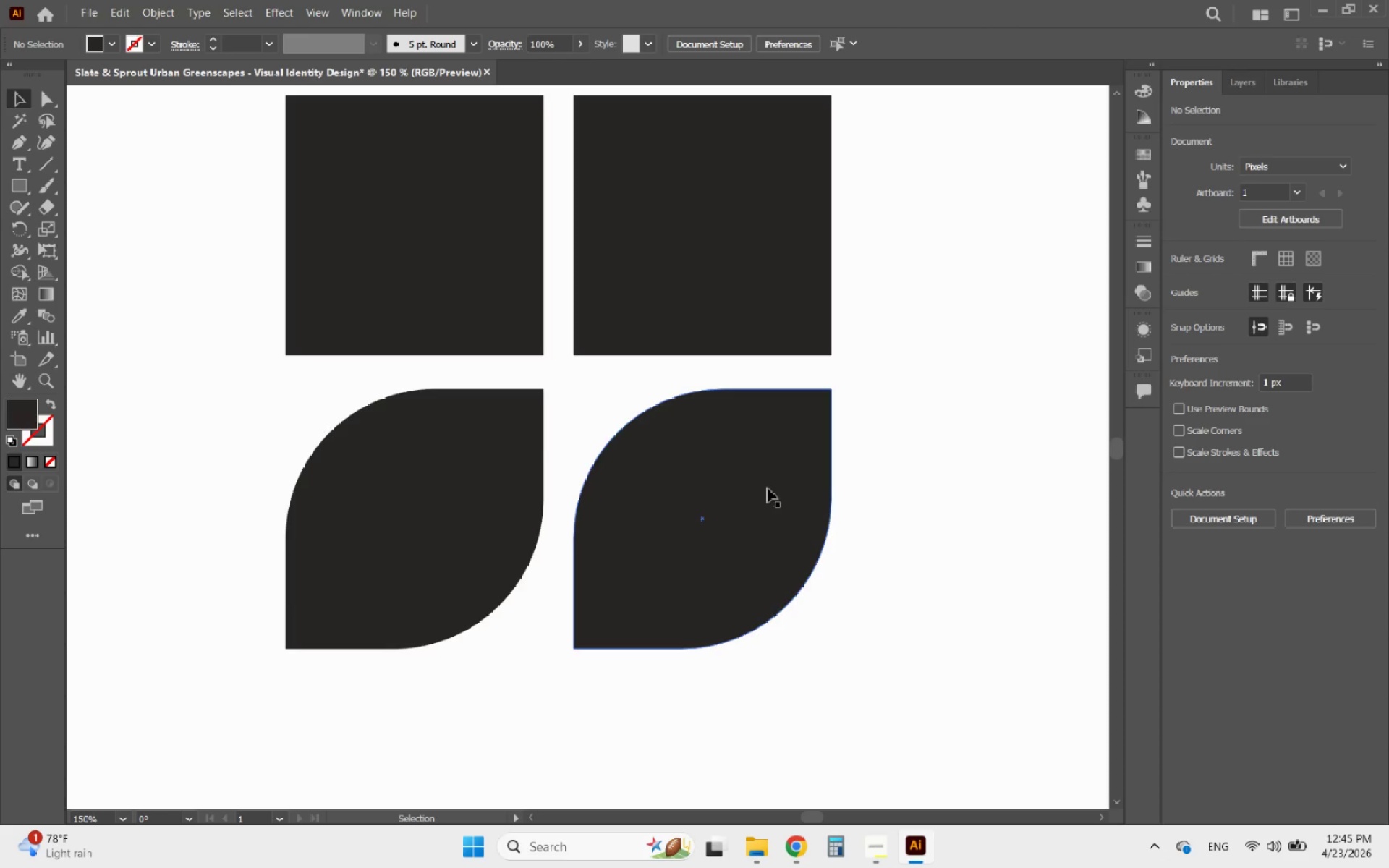 
left_click([768, 488])
 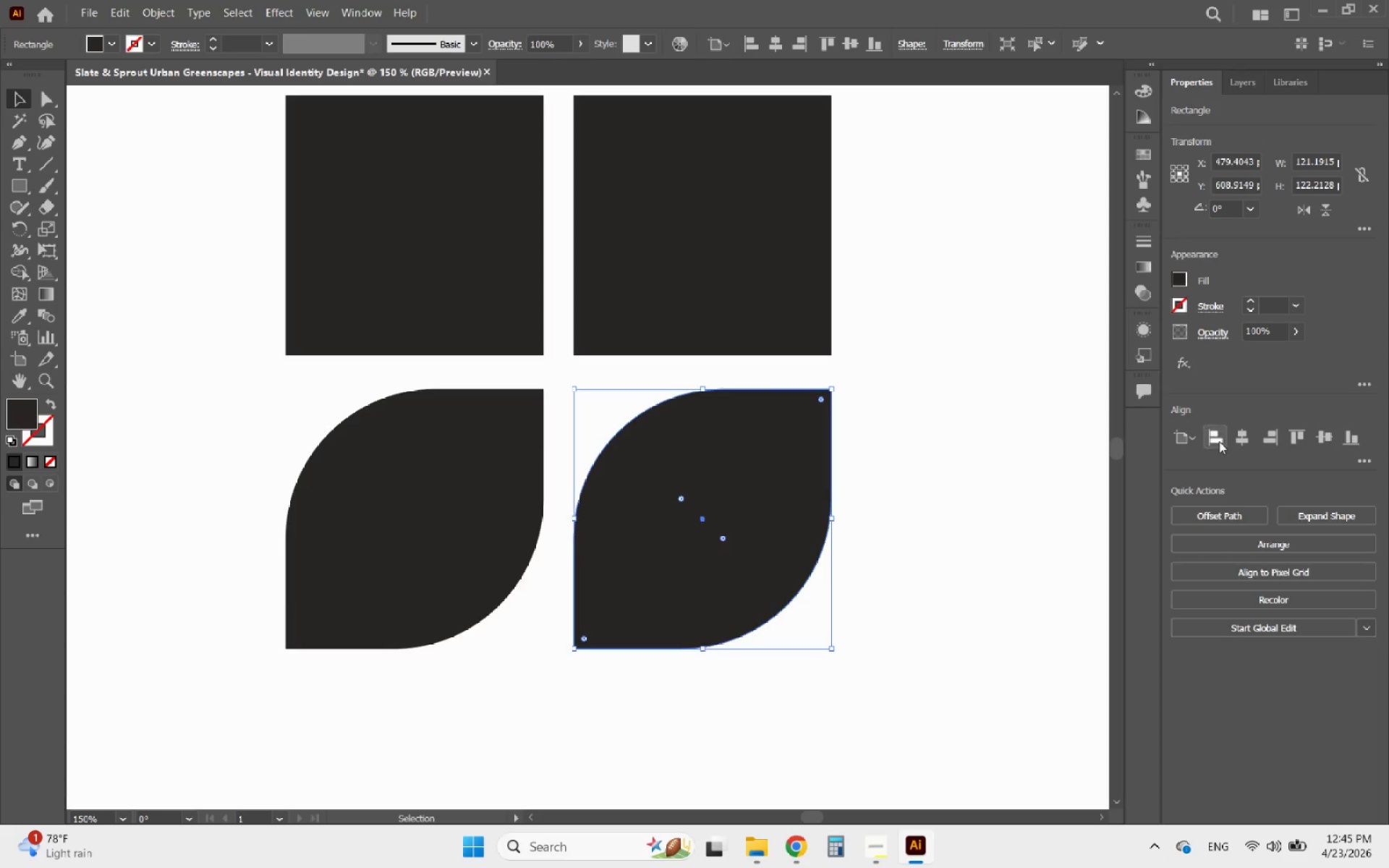 
left_click([1242, 444])
 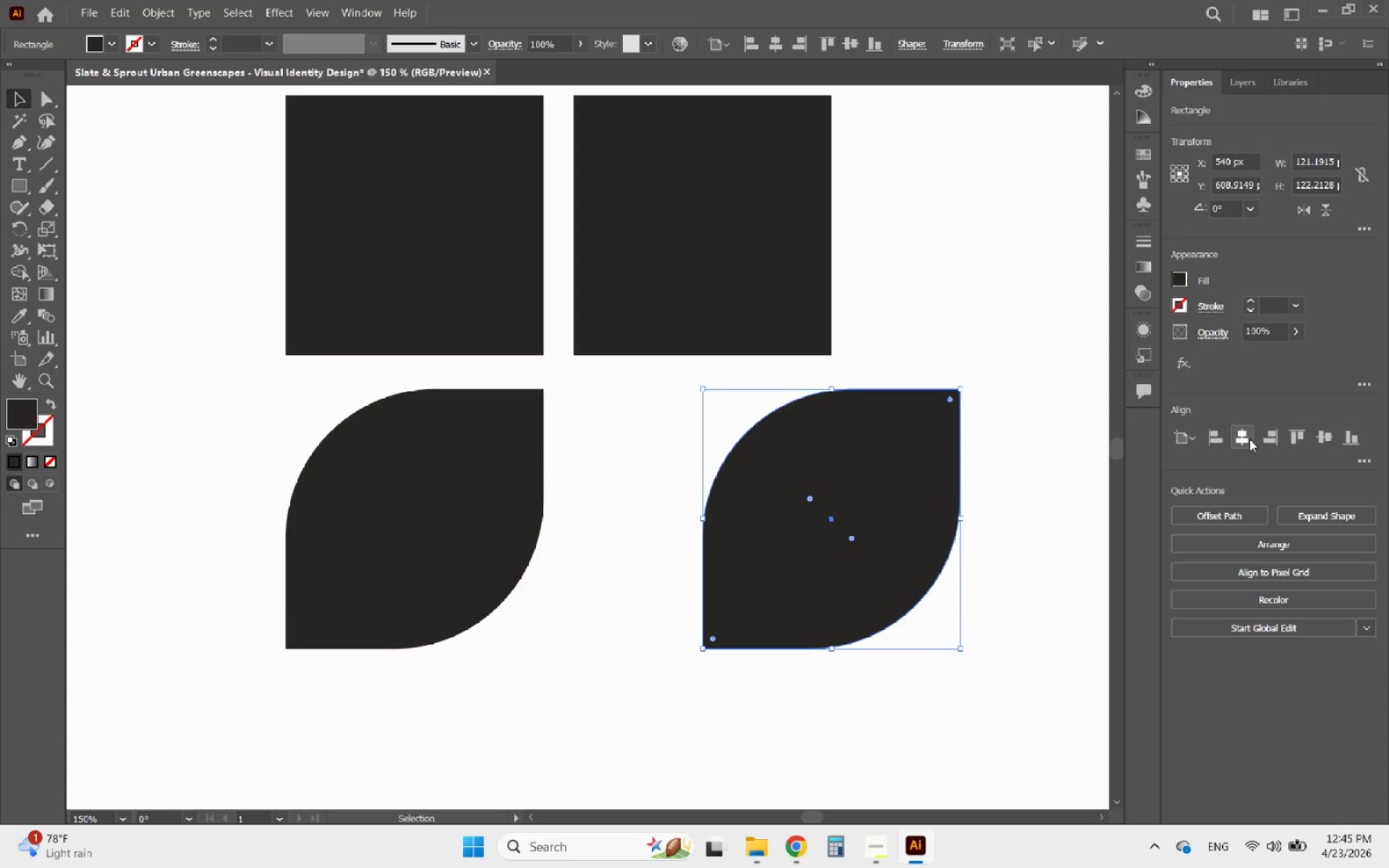 
key(Control+ControlLeft)
 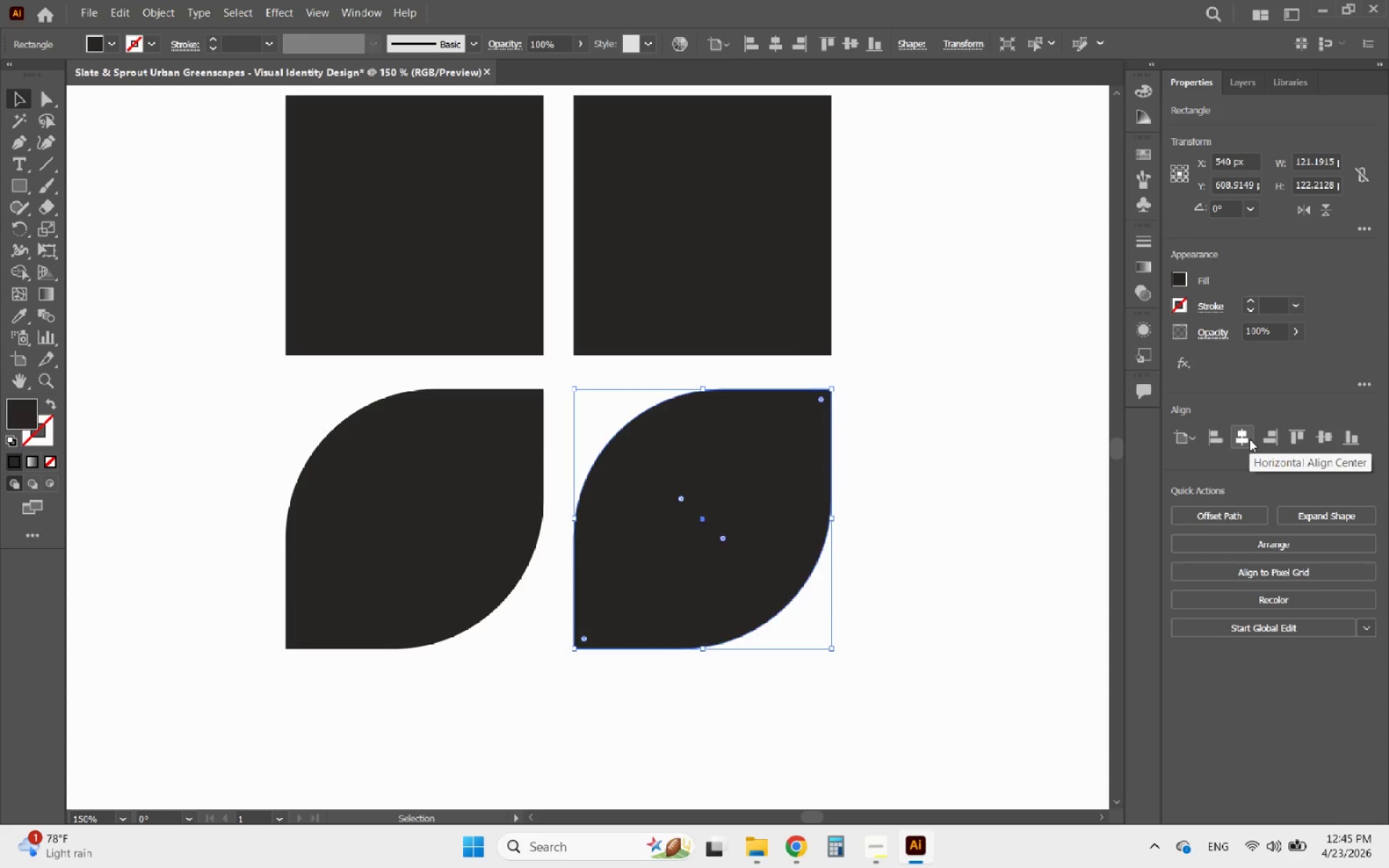 
key(Control+Z)
 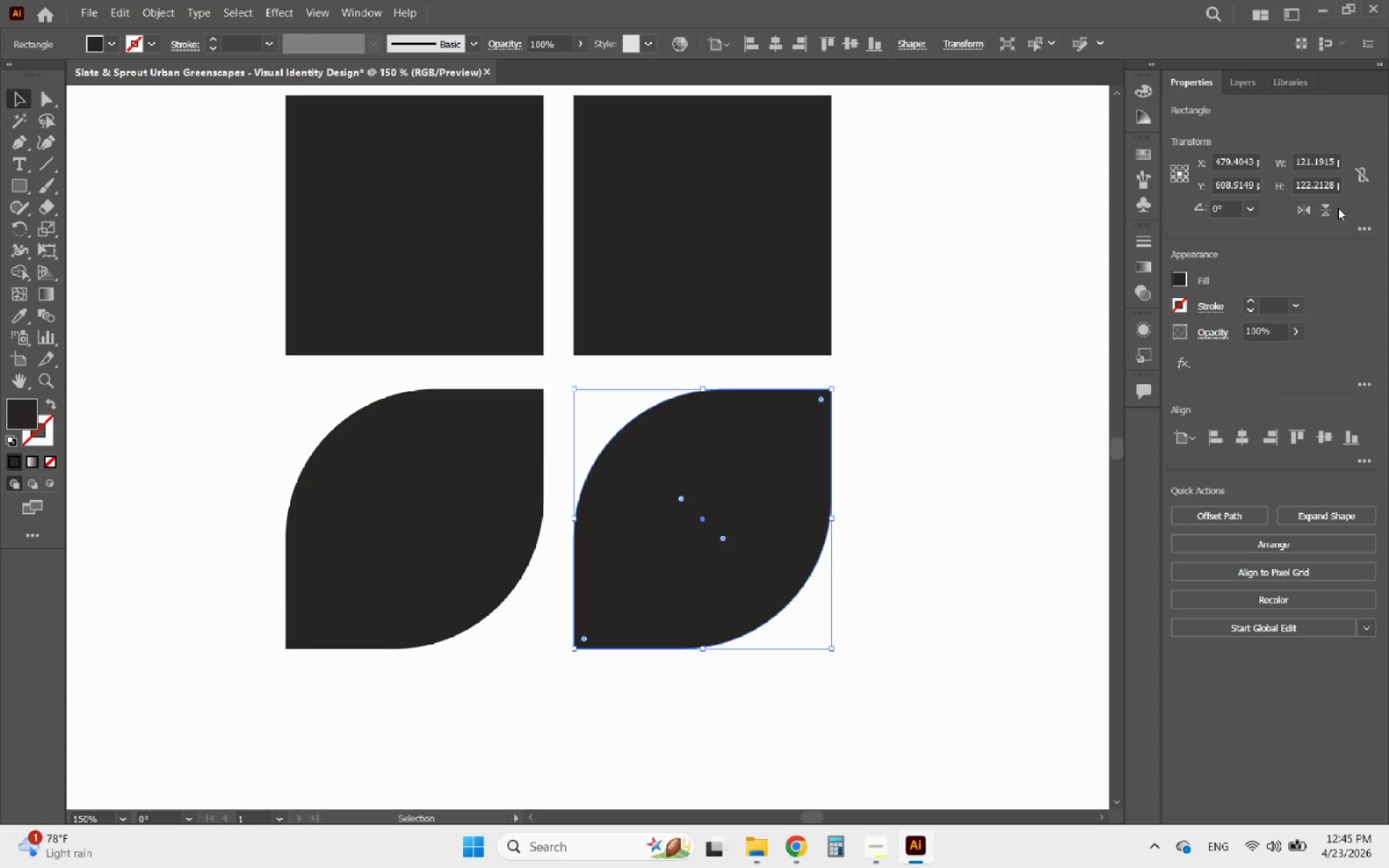 
left_click([1301, 209])
 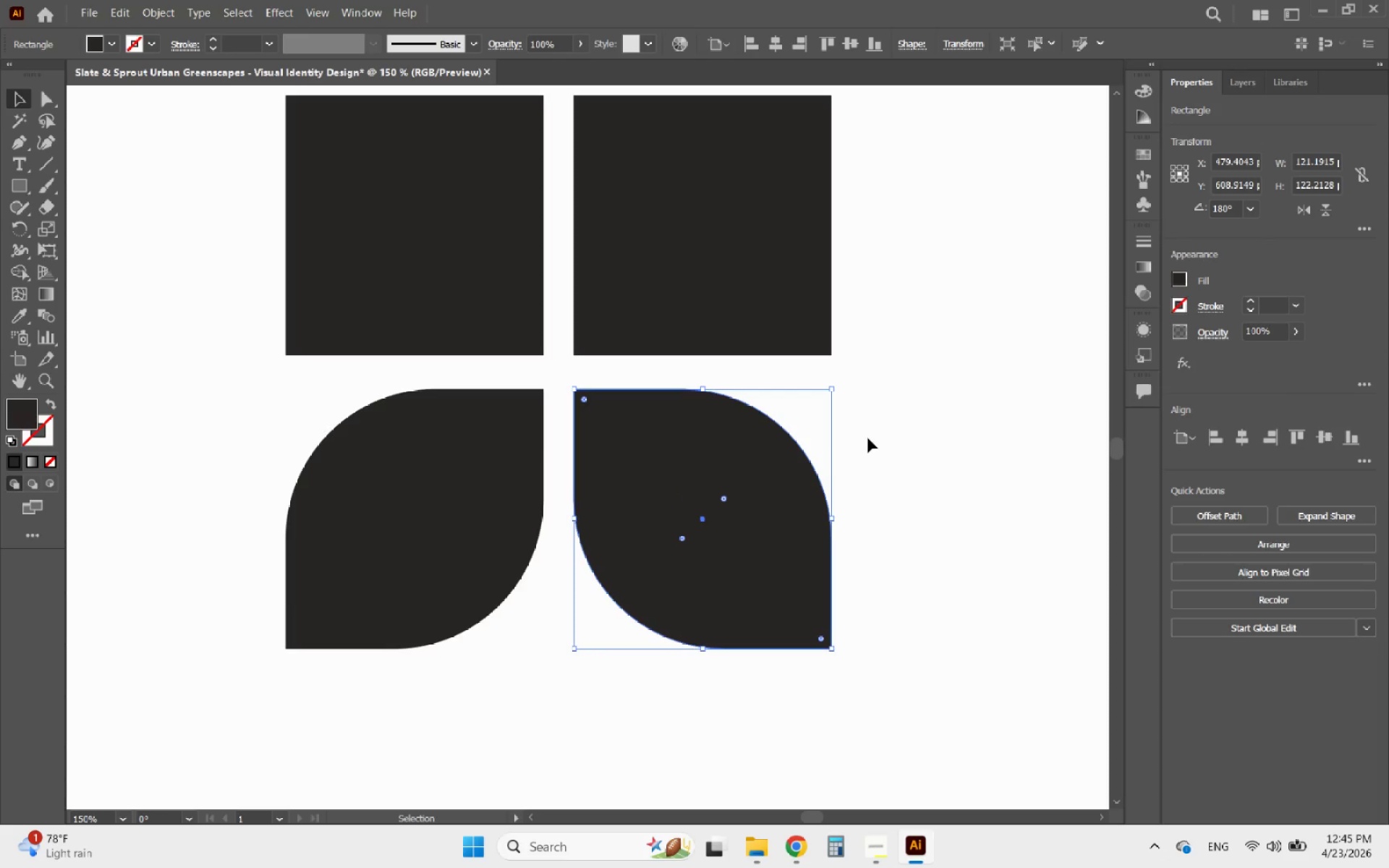 
left_click([901, 462])
 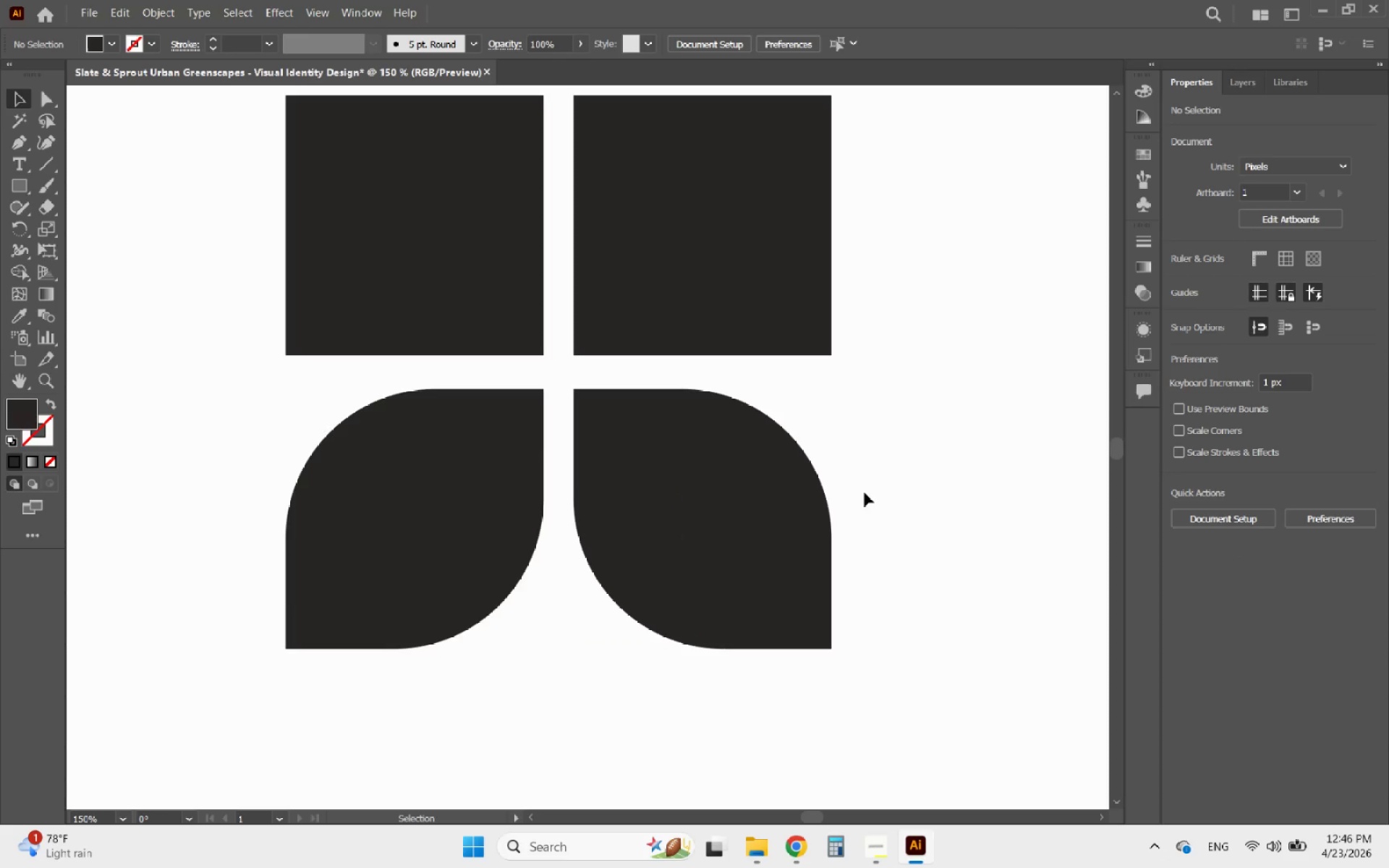 
hold_key(key=AltLeft, duration=5.36)
scroll: coordinate [917, 524], scroll_direction: down, amount: 4.0
 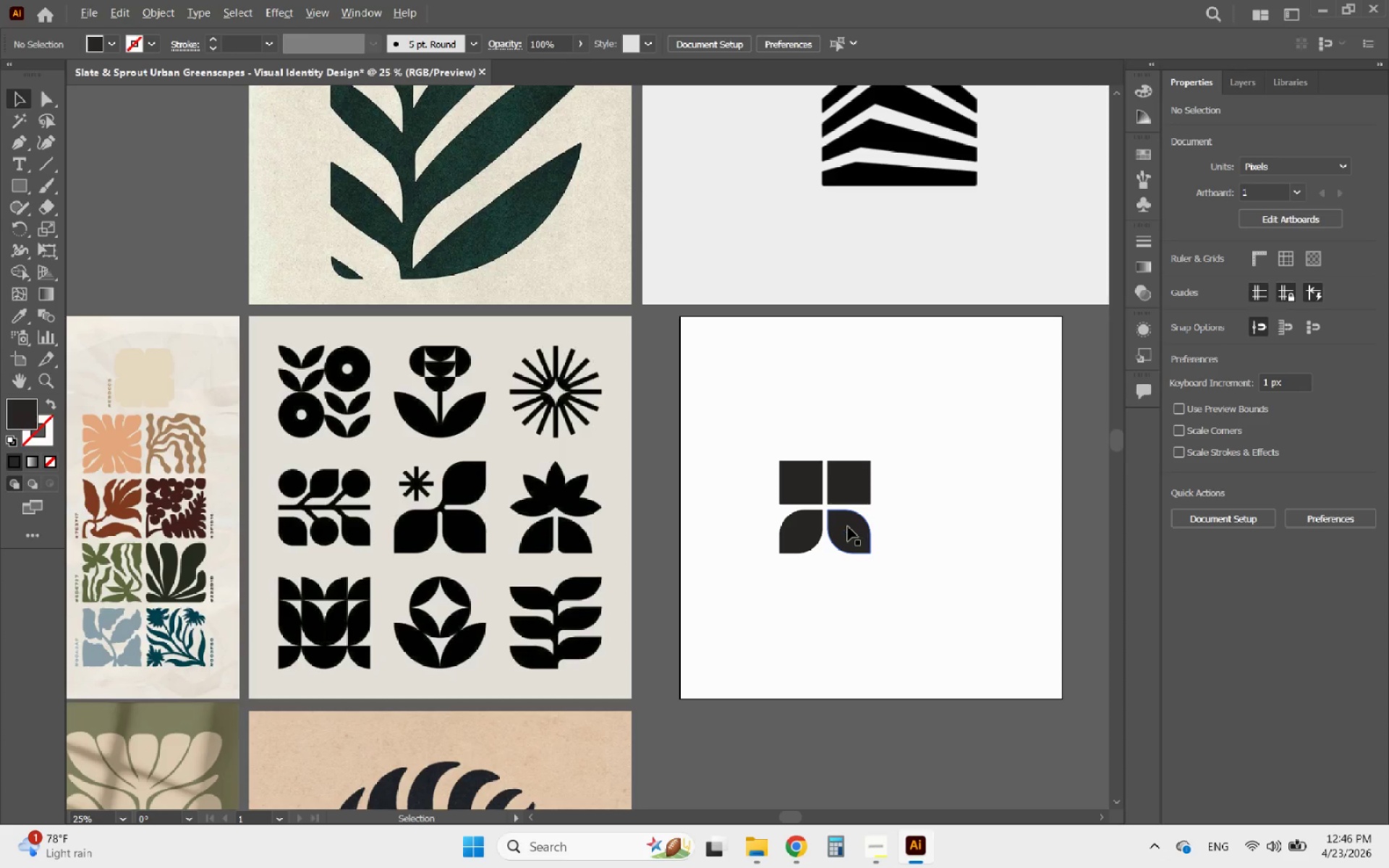 
scroll: coordinate [838, 526], scroll_direction: up, amount: 3.0
 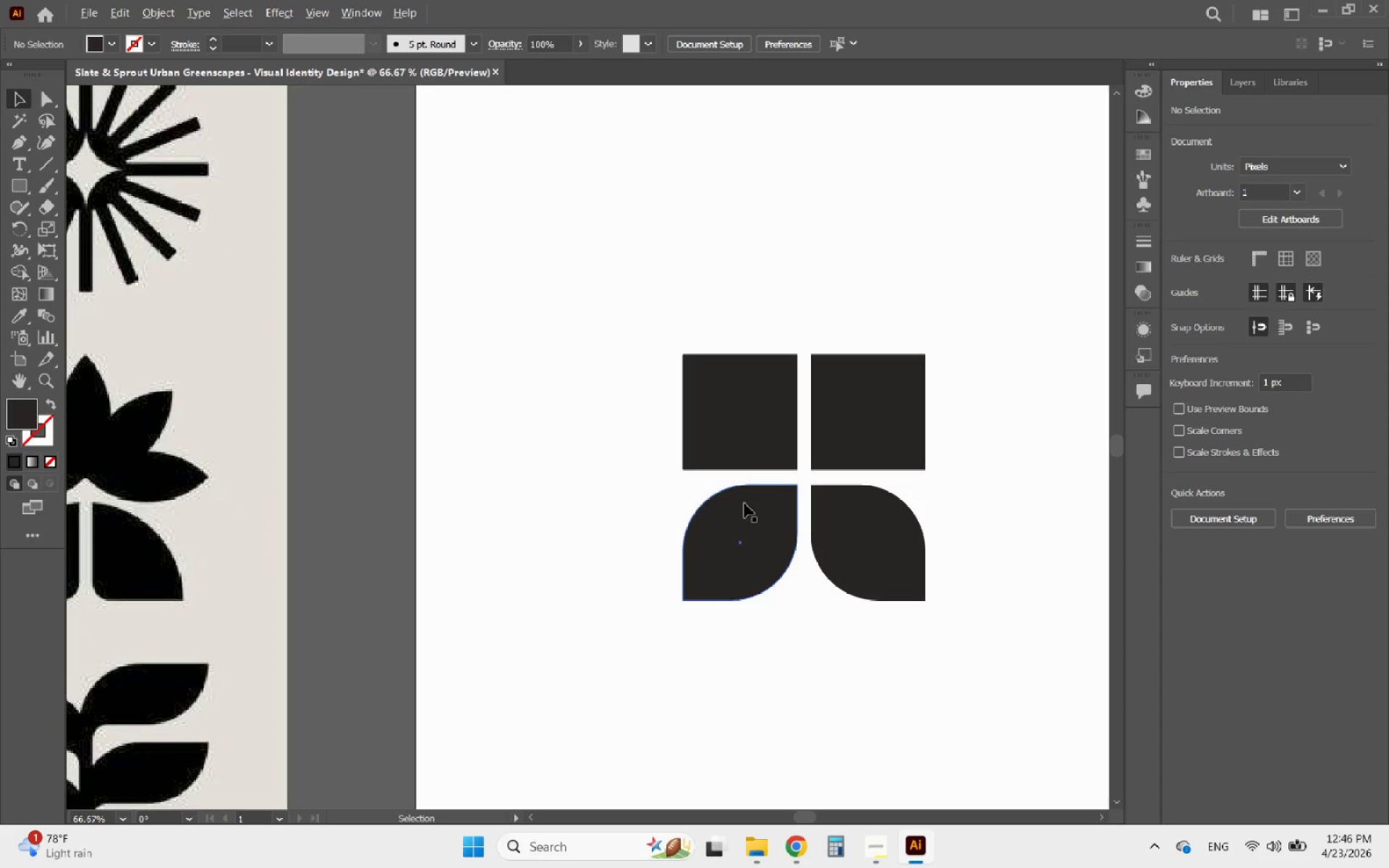 
scroll: coordinate [684, 460], scroll_direction: down, amount: 5.0
 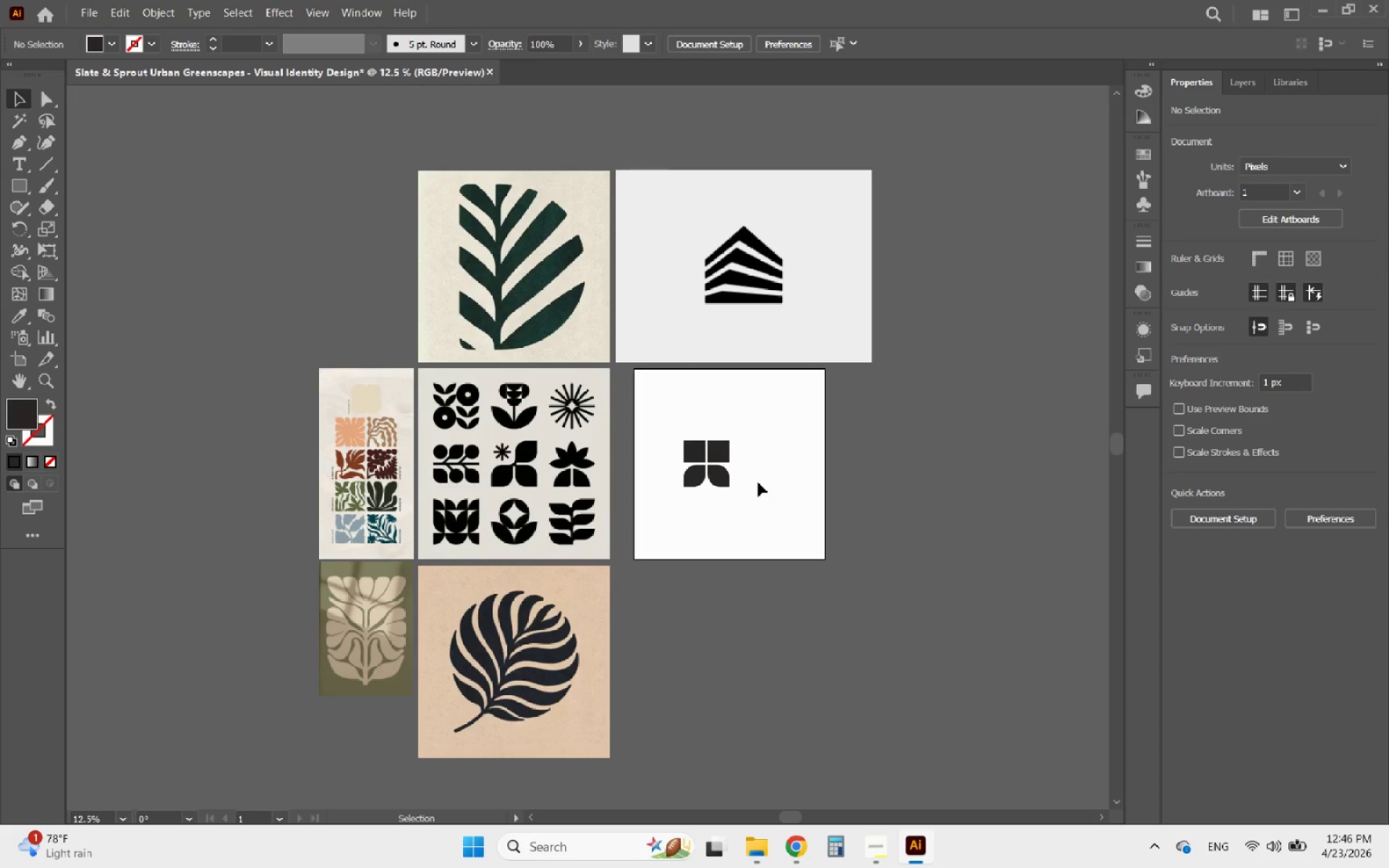 
left_click([758, 482])
 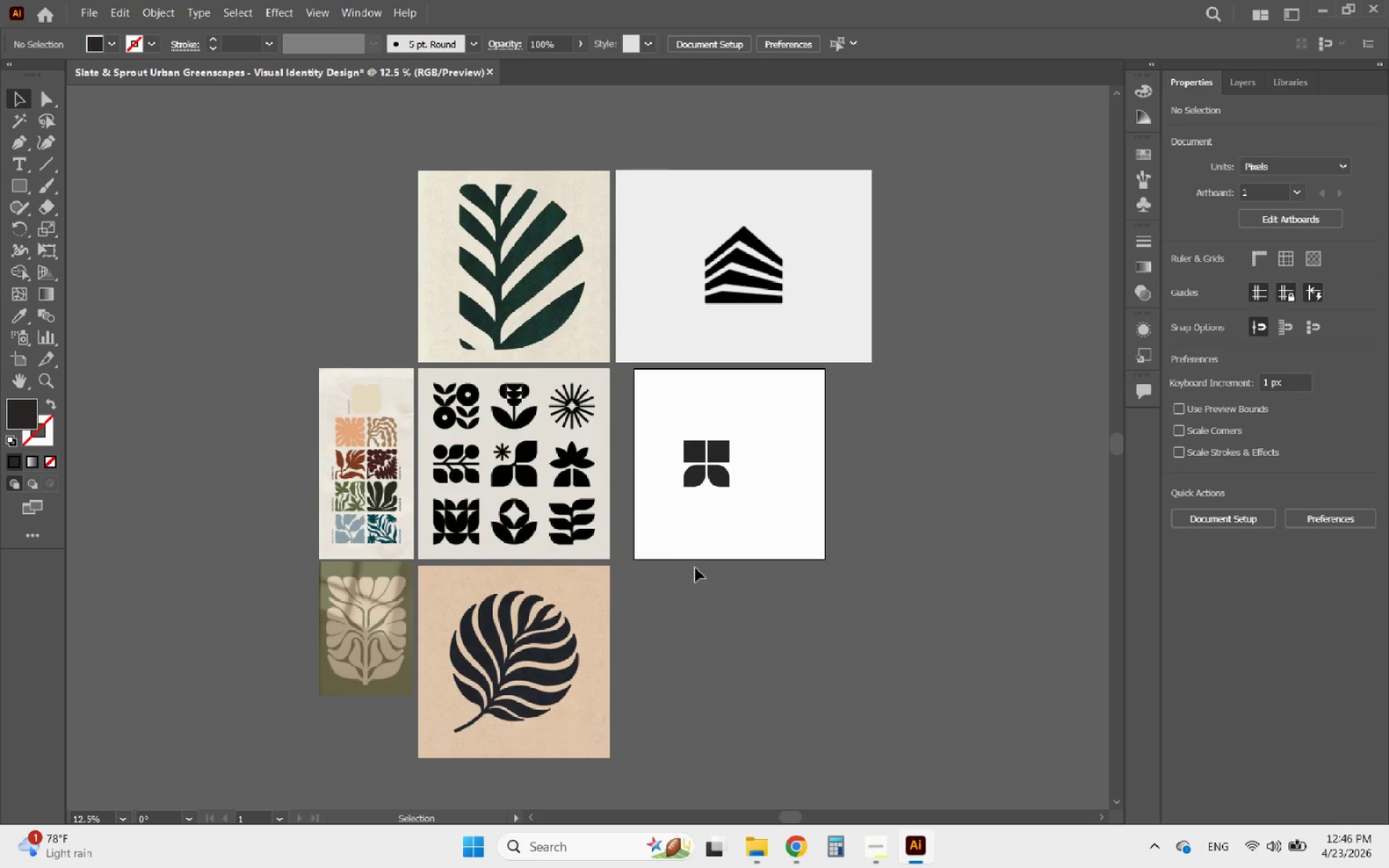 
key(Alt+AltLeft)
 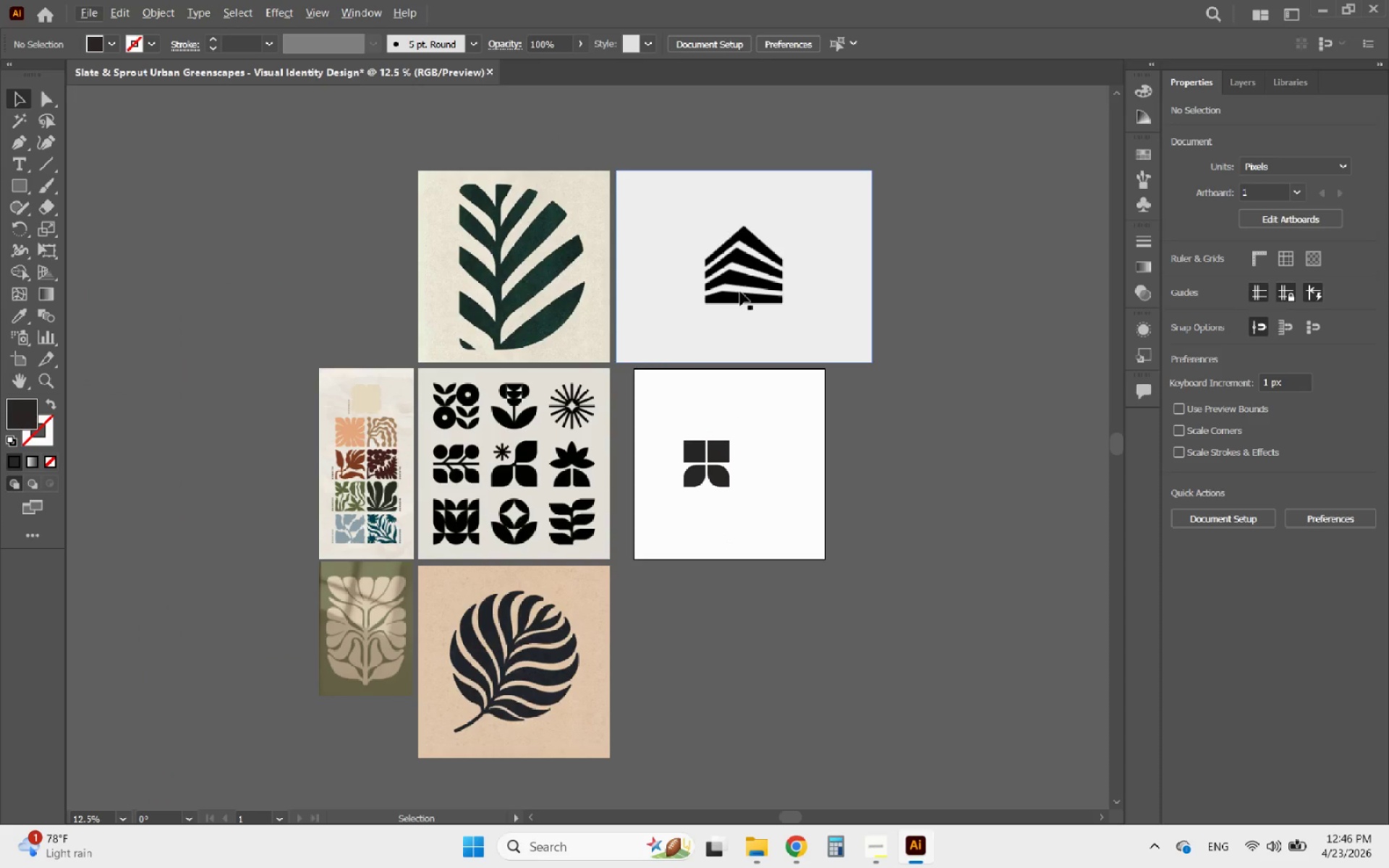 
hold_key(key=AltLeft, duration=4.17)
scroll: coordinate [749, 252], scroll_direction: up, amount: 6.0
 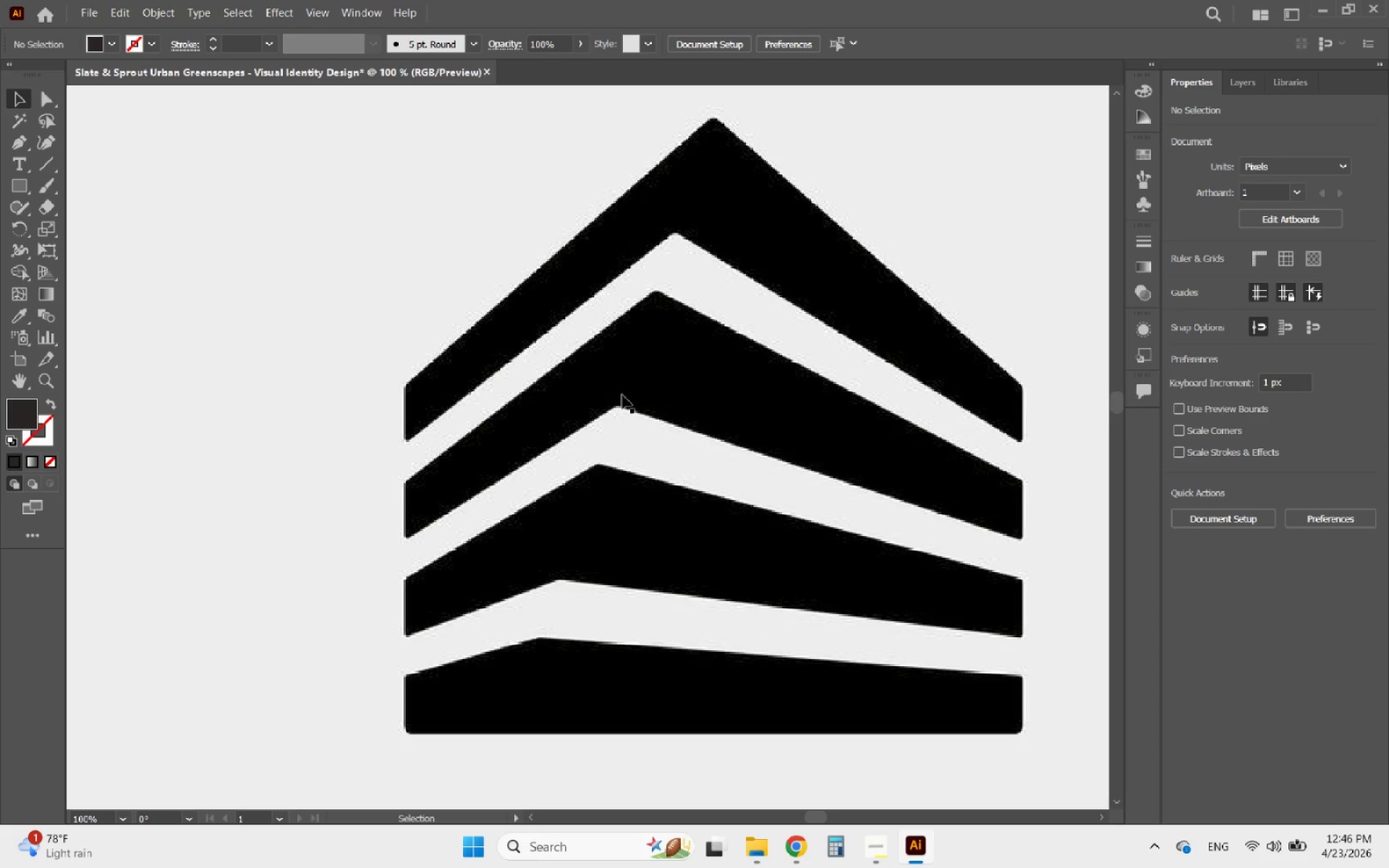 
scroll: coordinate [616, 396], scroll_direction: down, amount: 2.0
 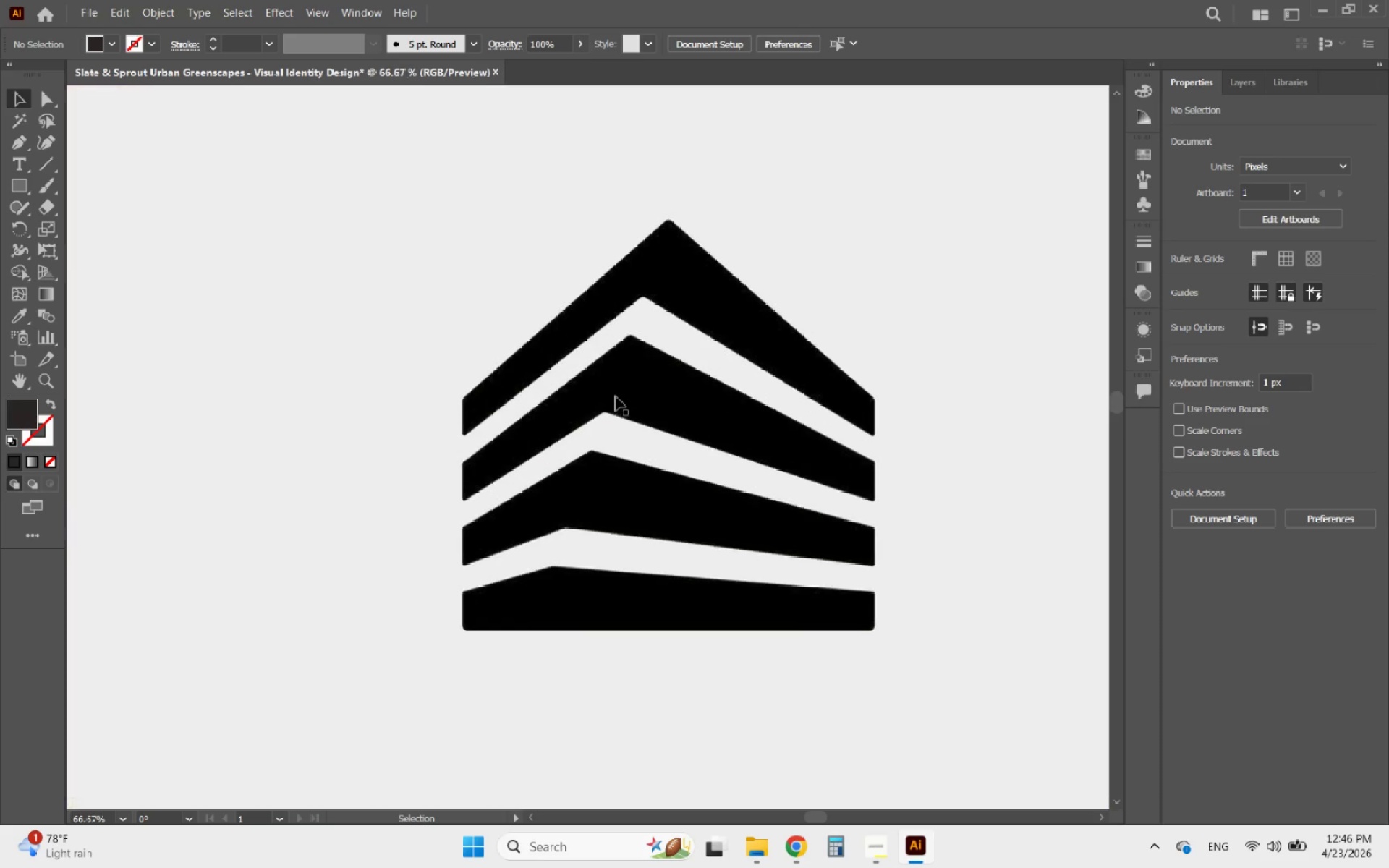 
scroll: coordinate [616, 396], scroll_direction: up, amount: 1.0
 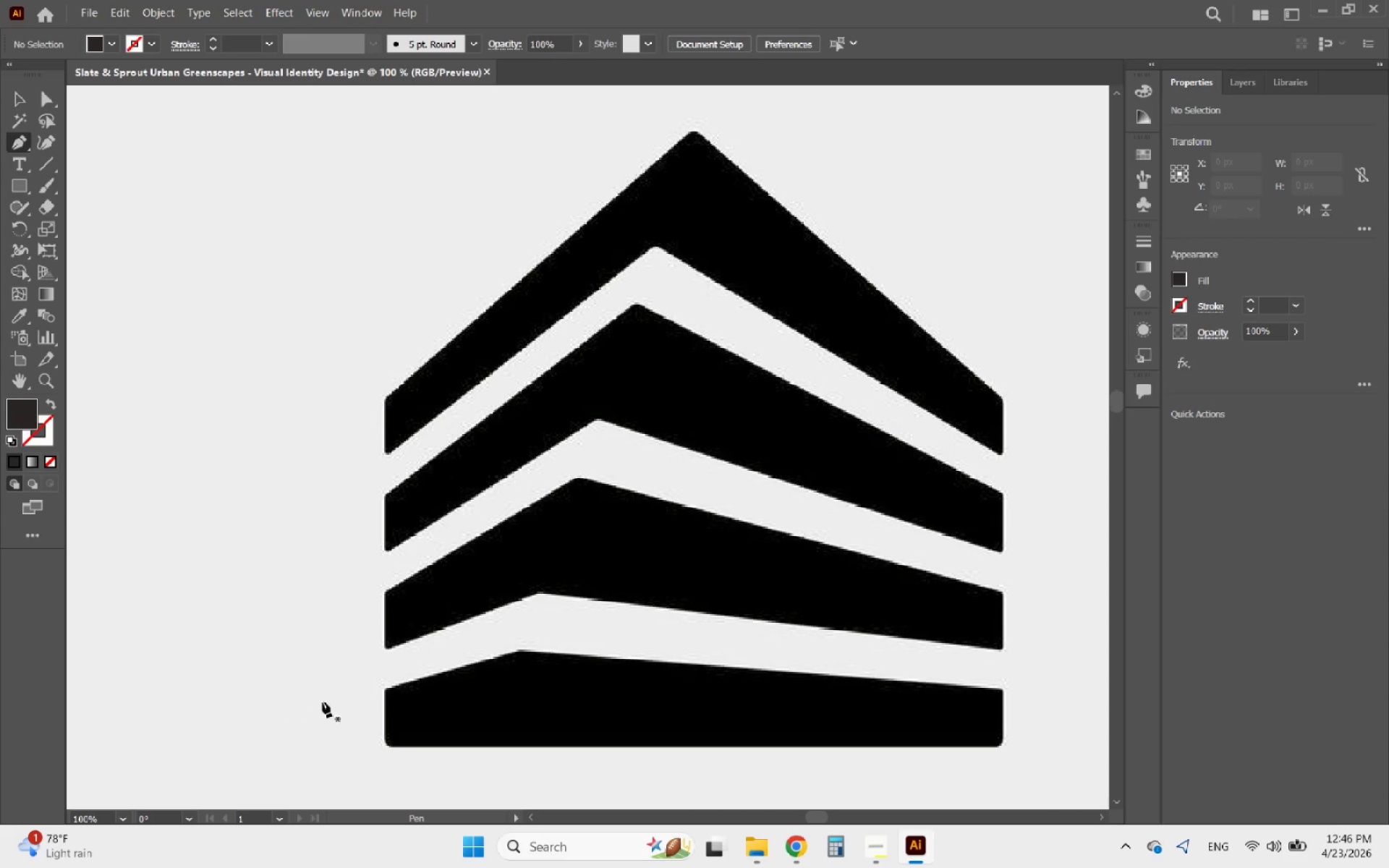 
left_click_drag(start_coordinate=[386, 762], to_coordinate=[386, 752])
 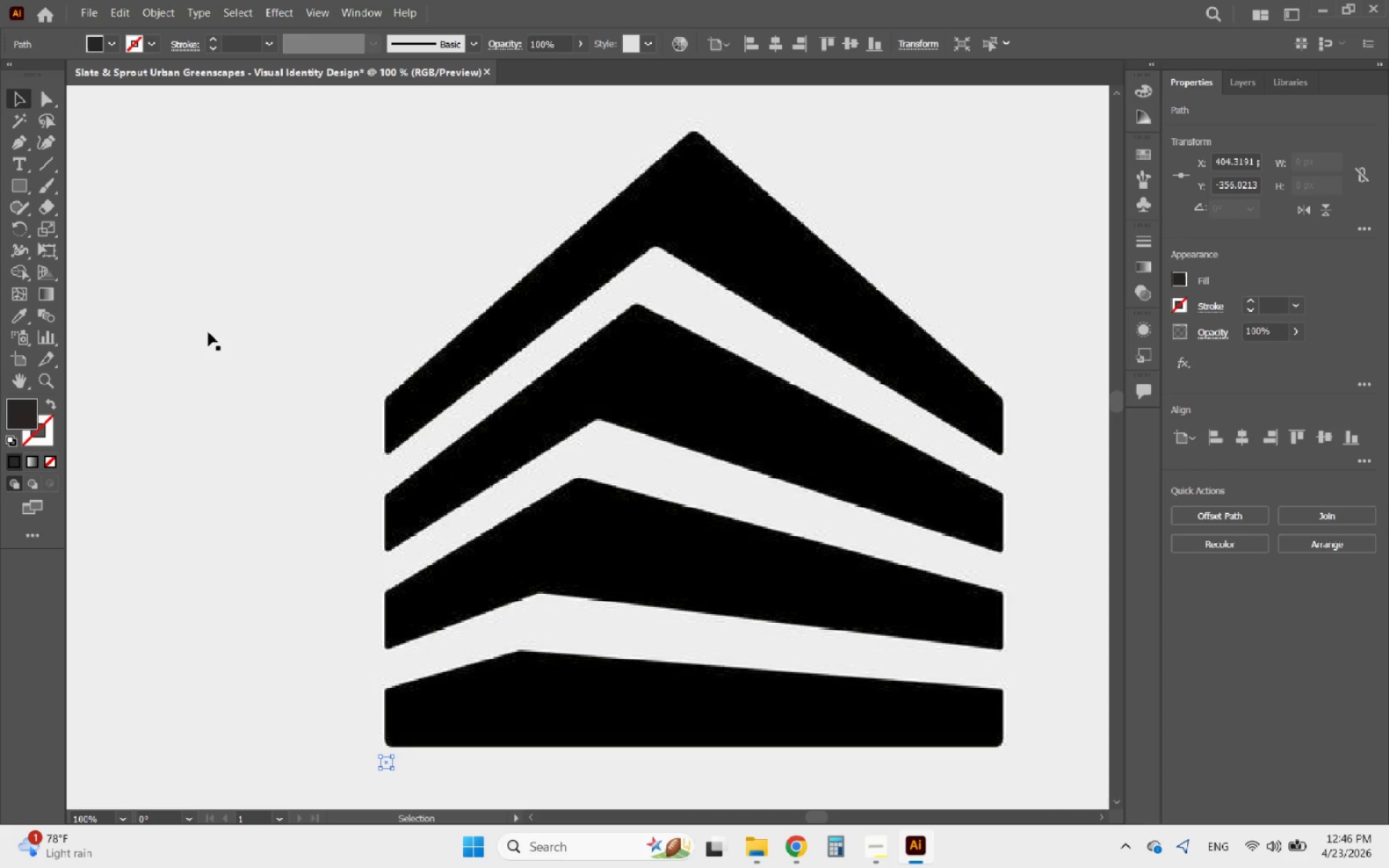 
key(Delete)
 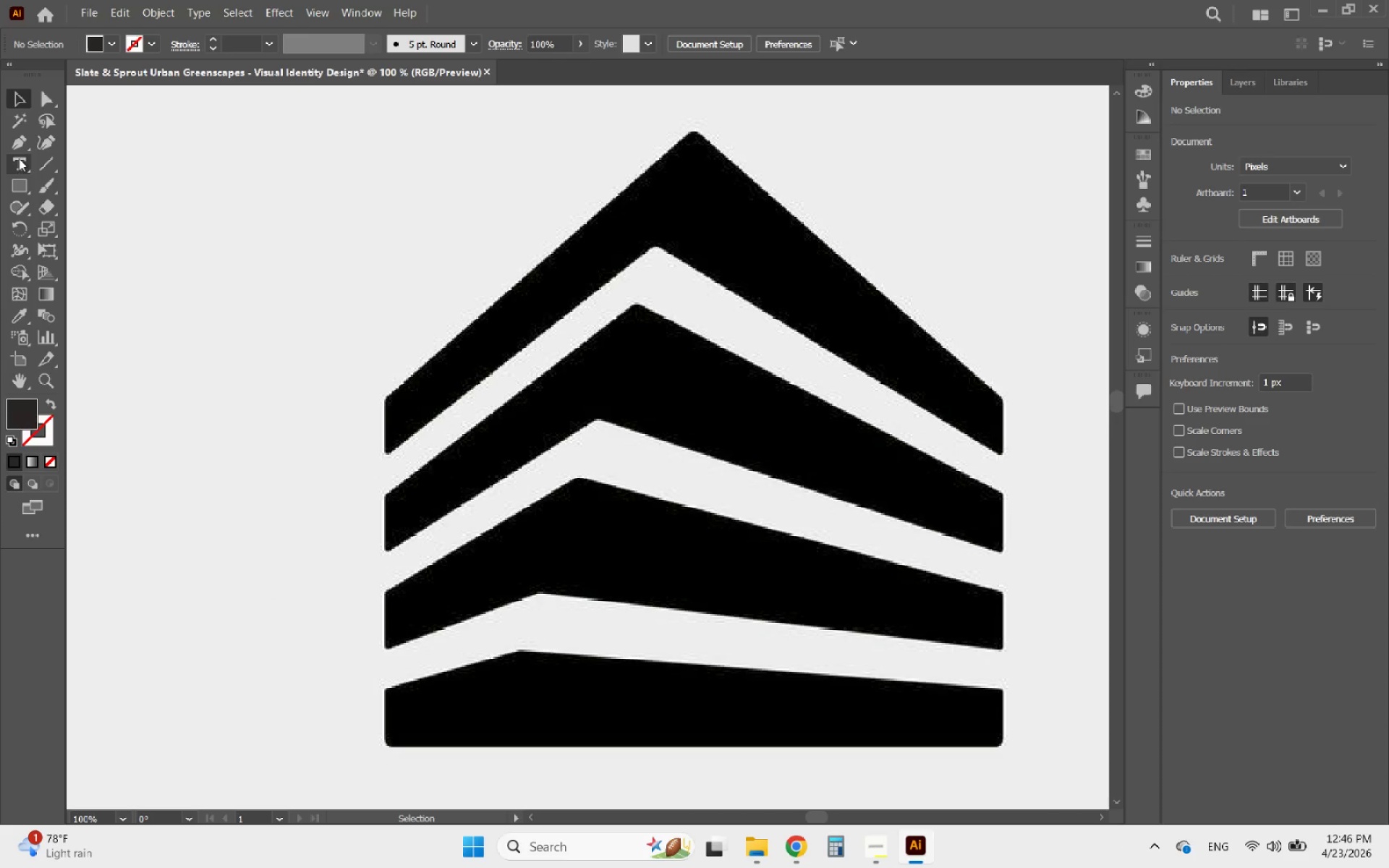 
left_click([18, 144])
 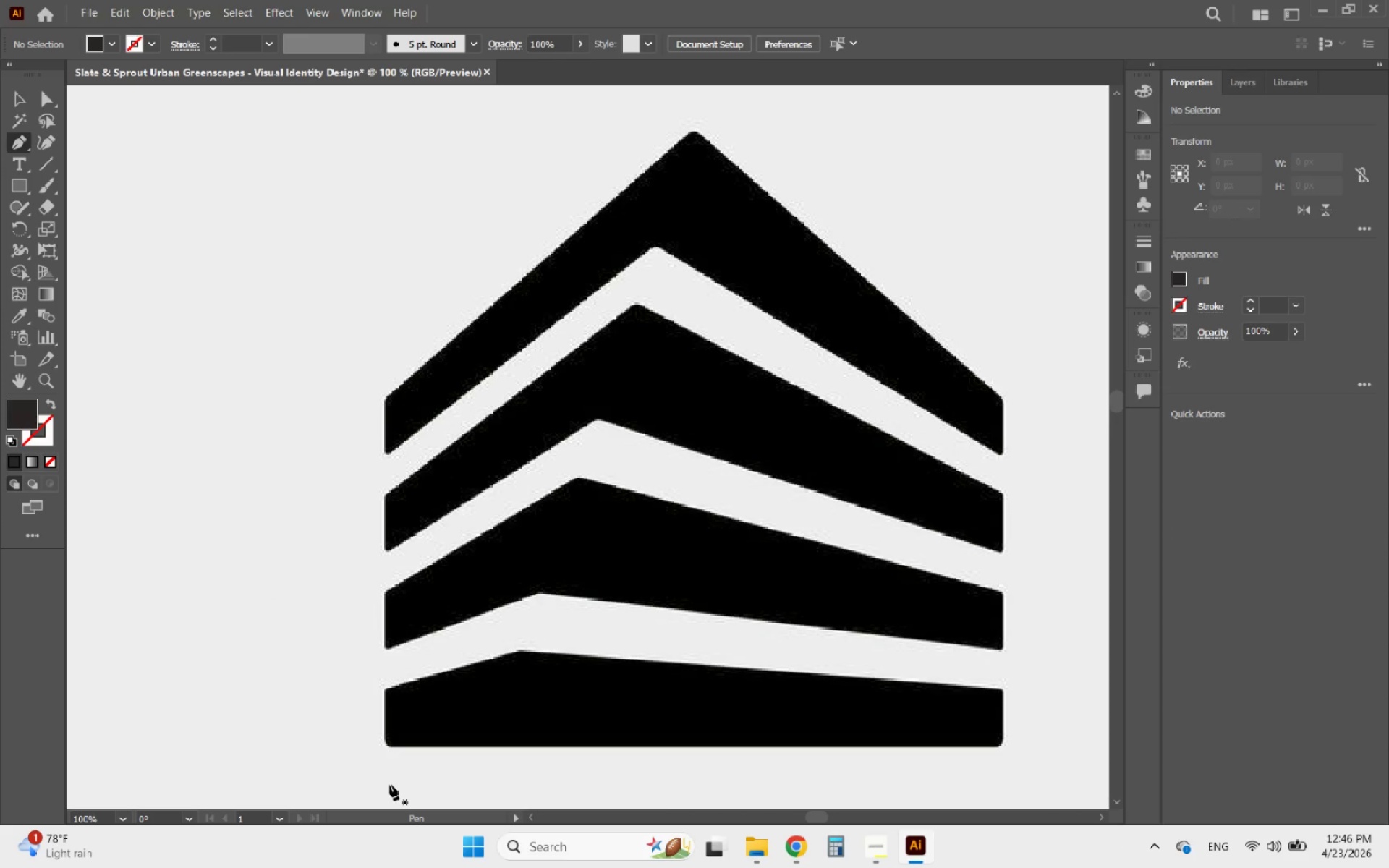 
left_click([384, 785])
 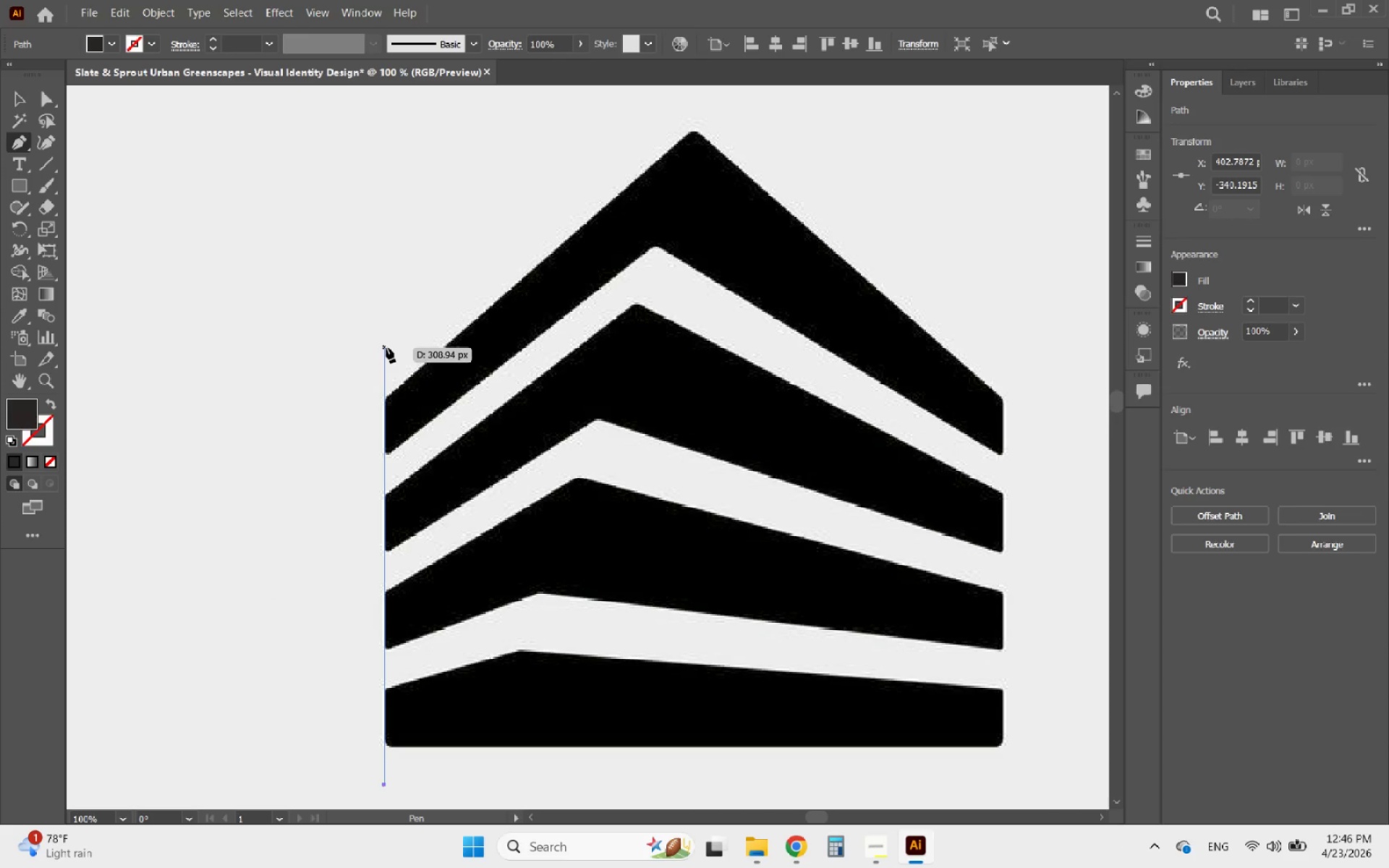 
hold_key(key=ShiftLeft, duration=1.23)
left_click([381, 242])
 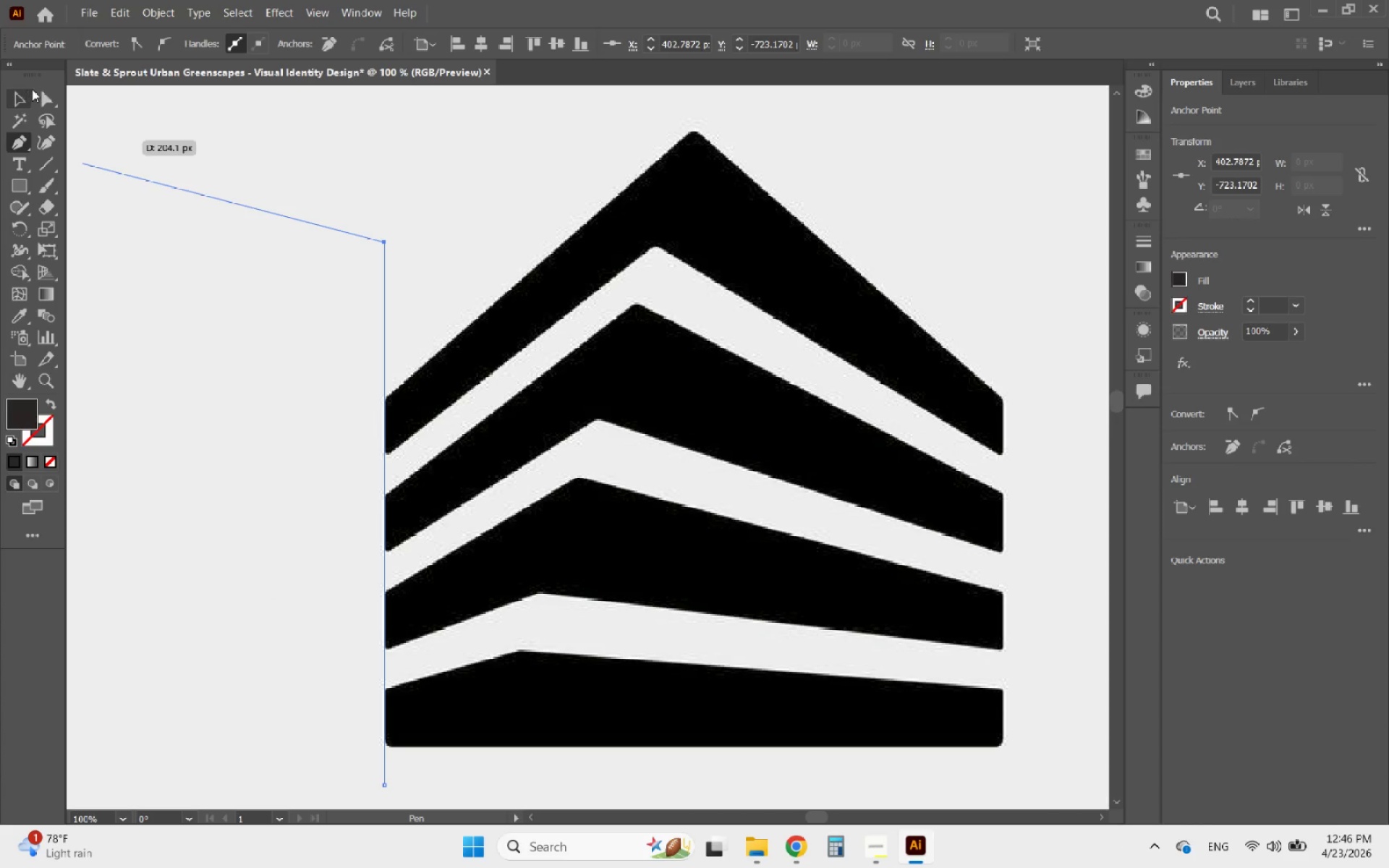 
left_click([27, 96])
 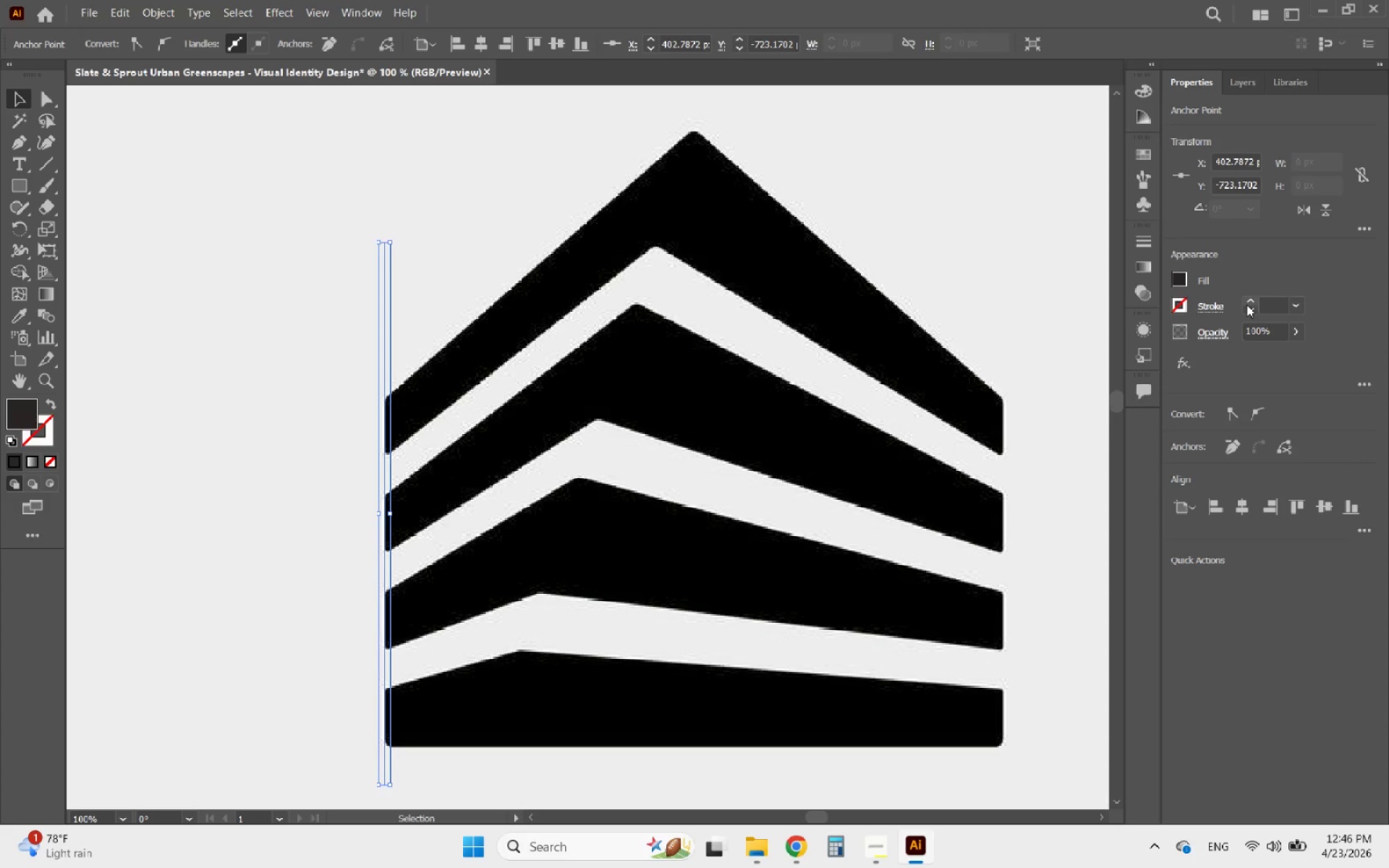 
double_click([1247, 305])
 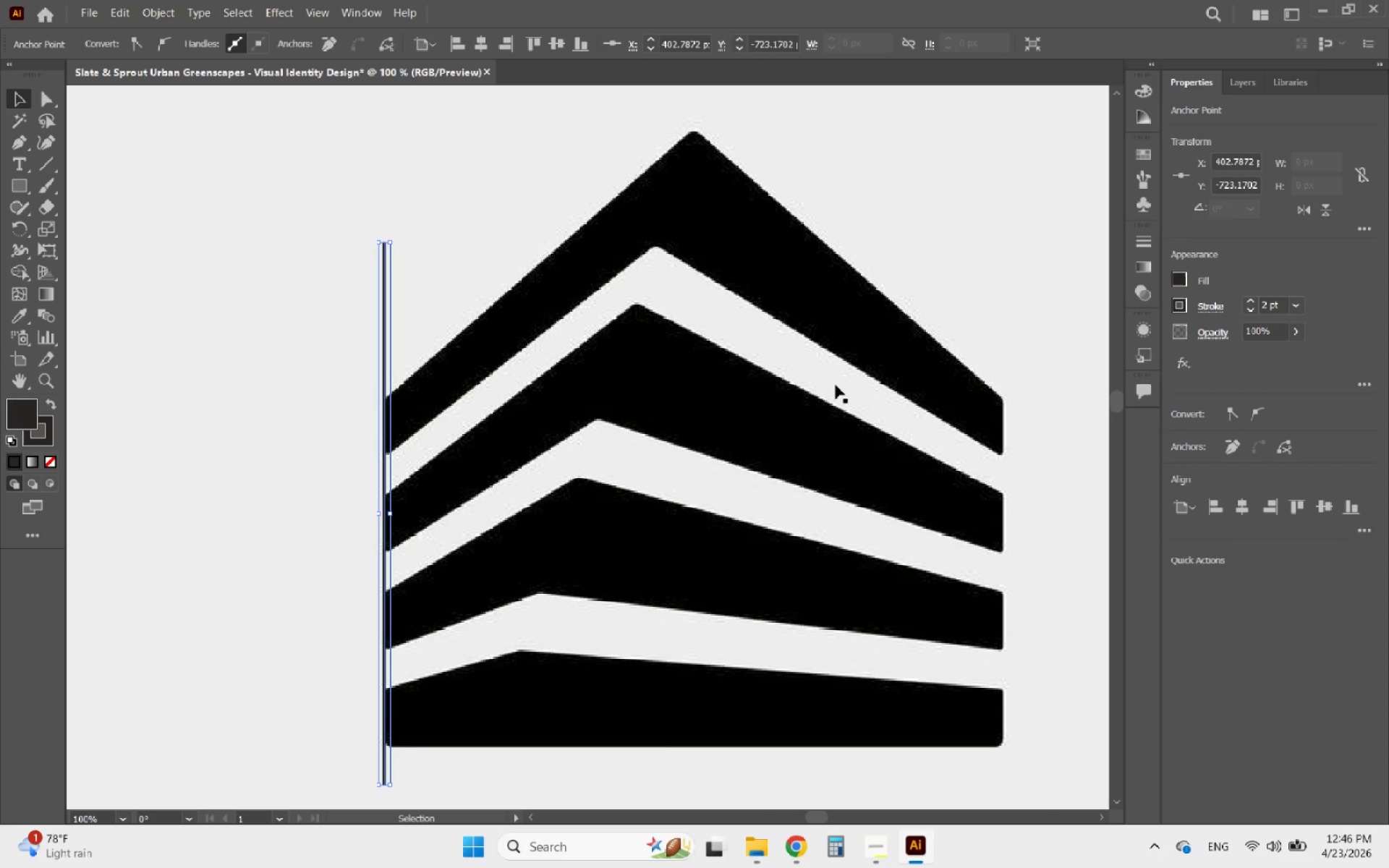 
scroll: coordinate [410, 334], scroll_direction: down, amount: 9.0
 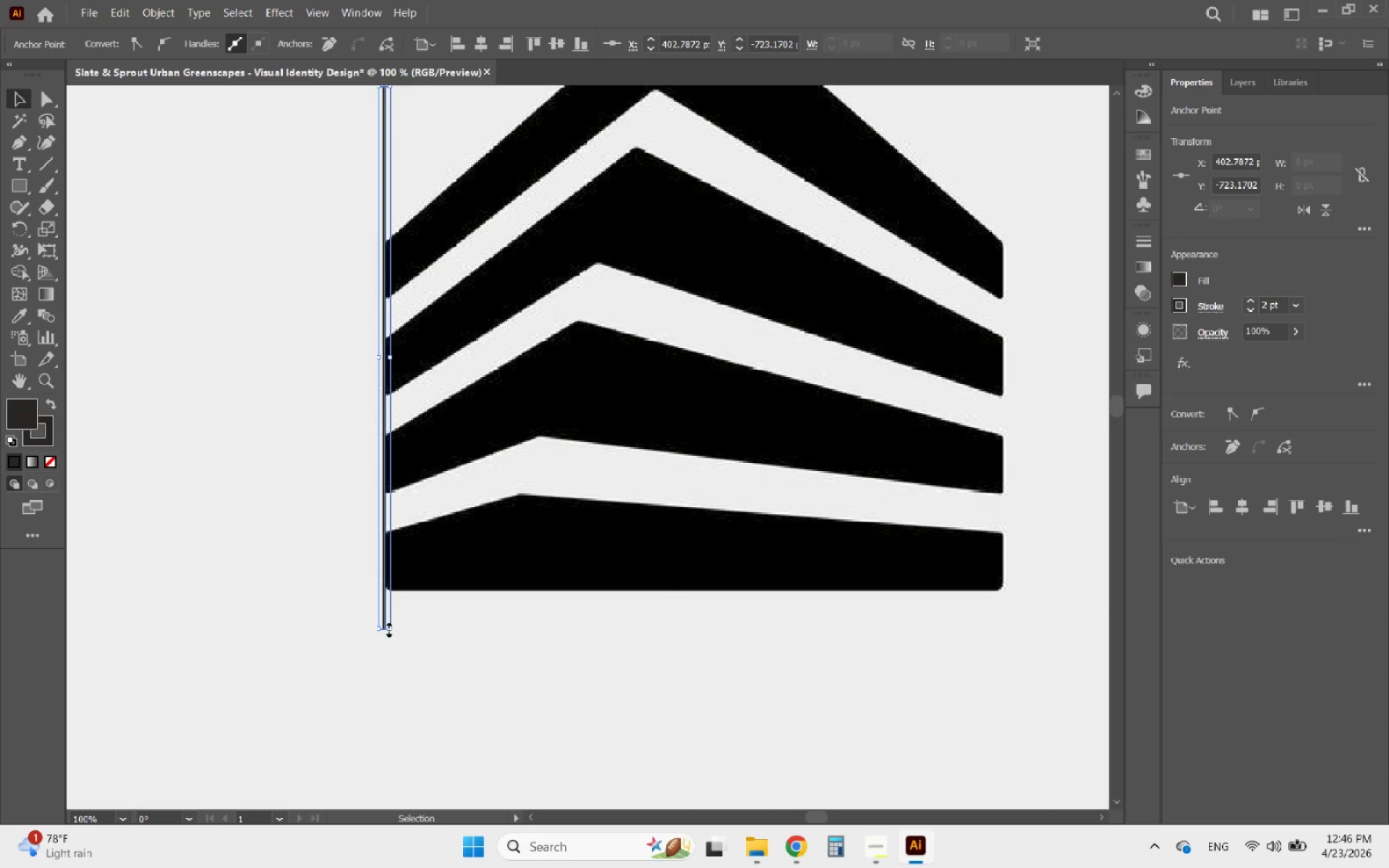 
left_click_drag(start_coordinate=[387, 628], to_coordinate=[430, 701])
 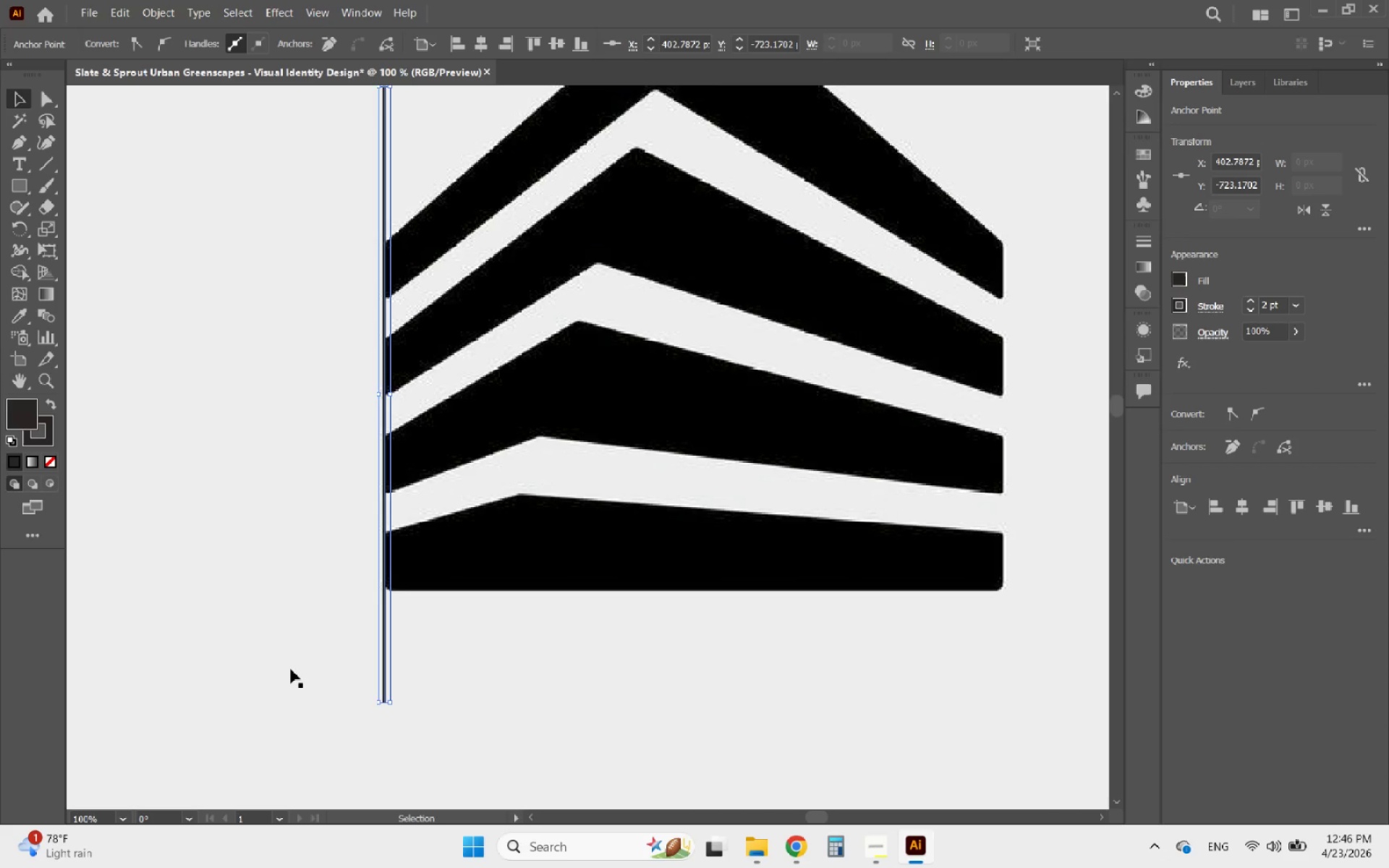 
hold_key(key=ShiftLeft, duration=1.64)
 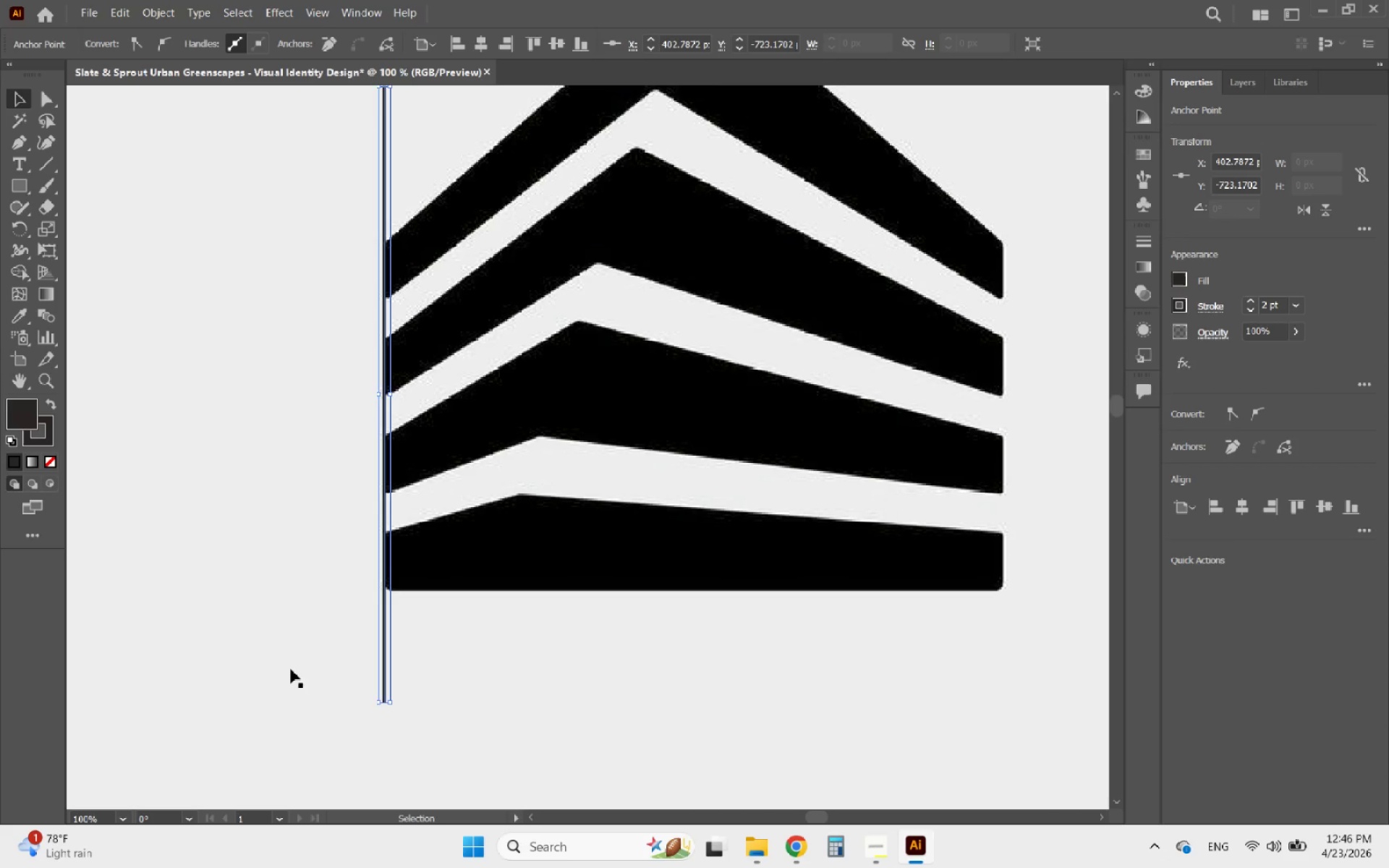 
hold_key(key=AltLeft, duration=1.19)
scroll: coordinate [293, 674], scroll_direction: down, amount: 2.0
 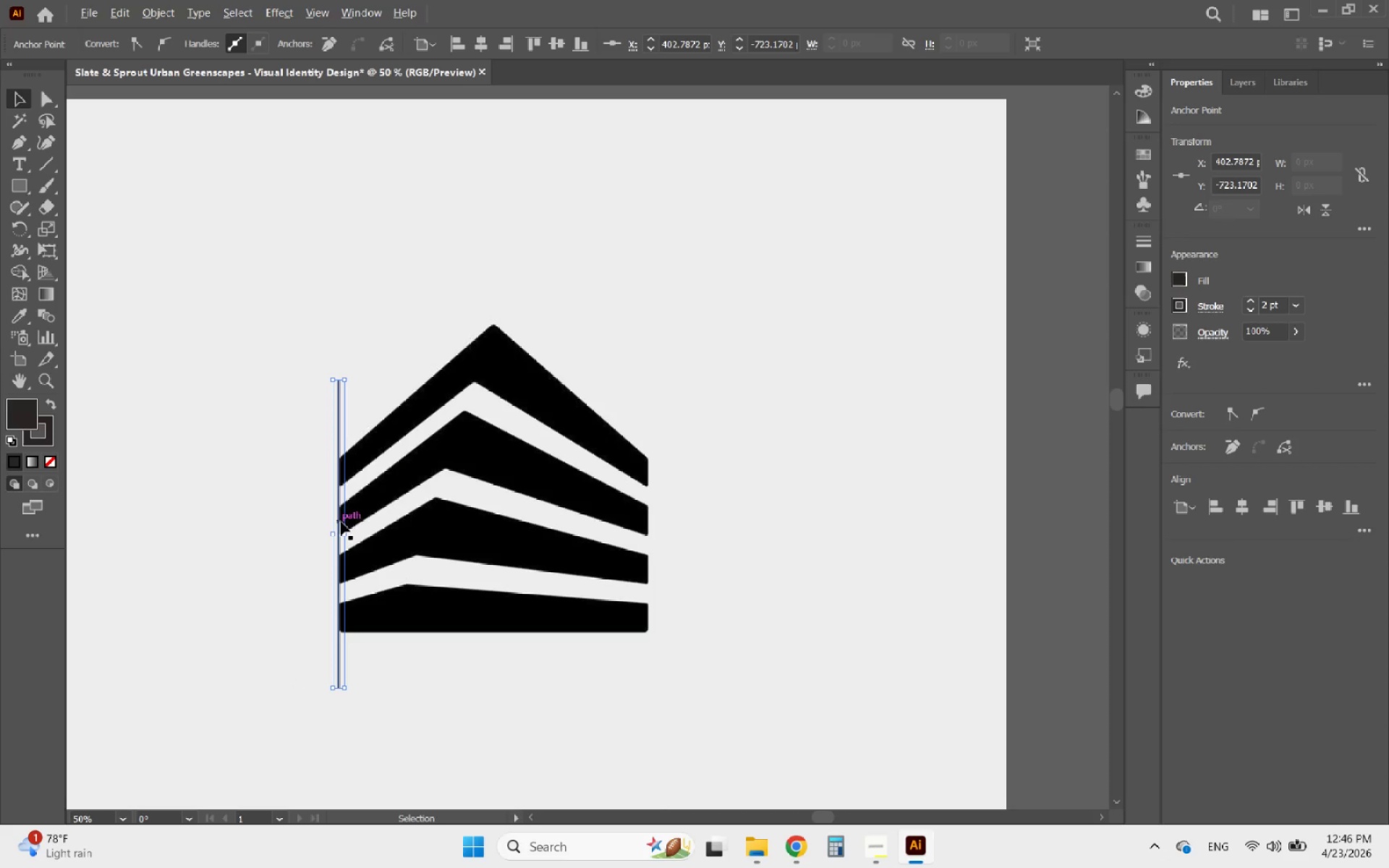 
left_click([341, 522])
 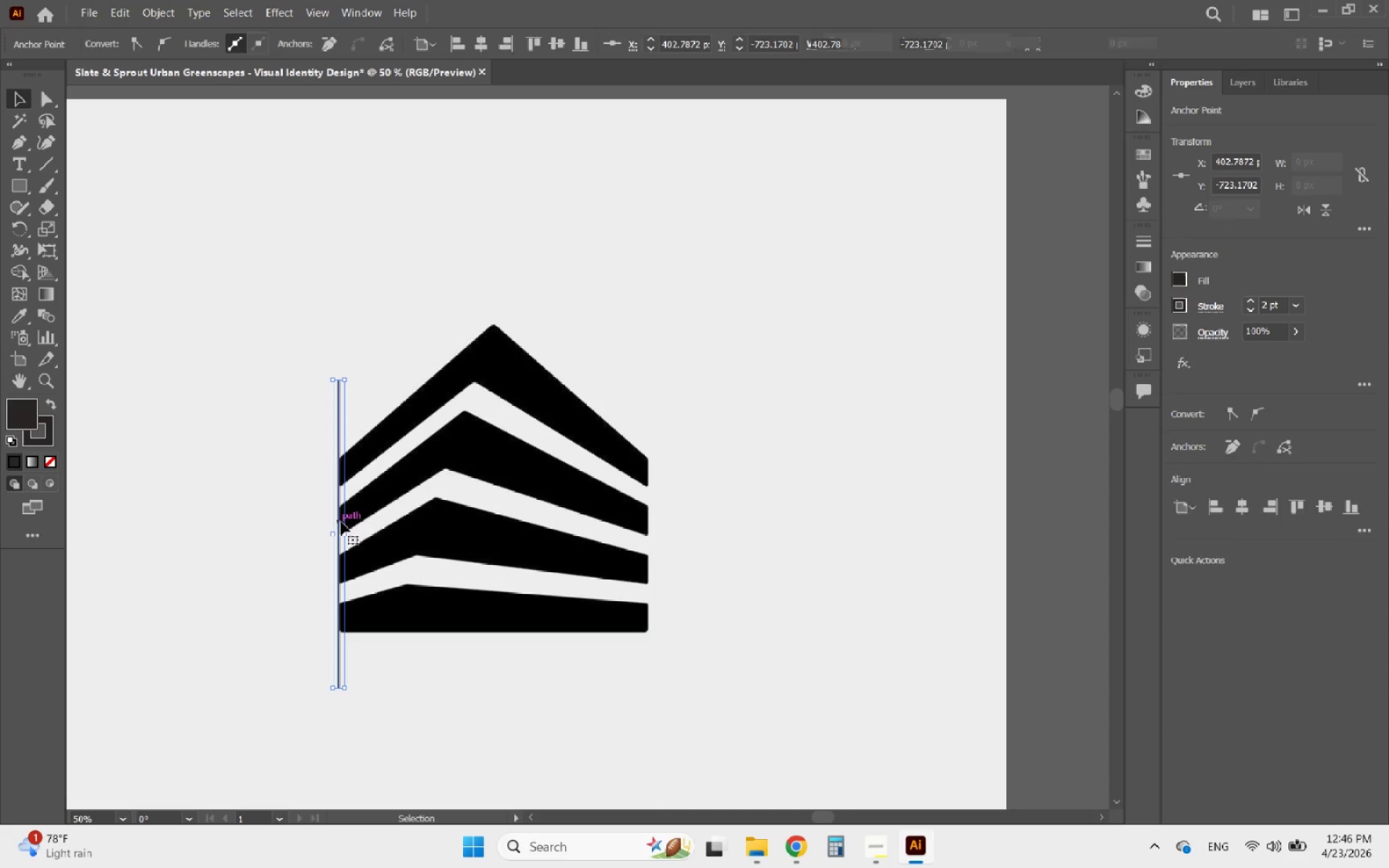 
hold_key(key=AltLeft, duration=3.38)
left_click_drag(start_coordinate=[341, 522], to_coordinate=[649, 516])
 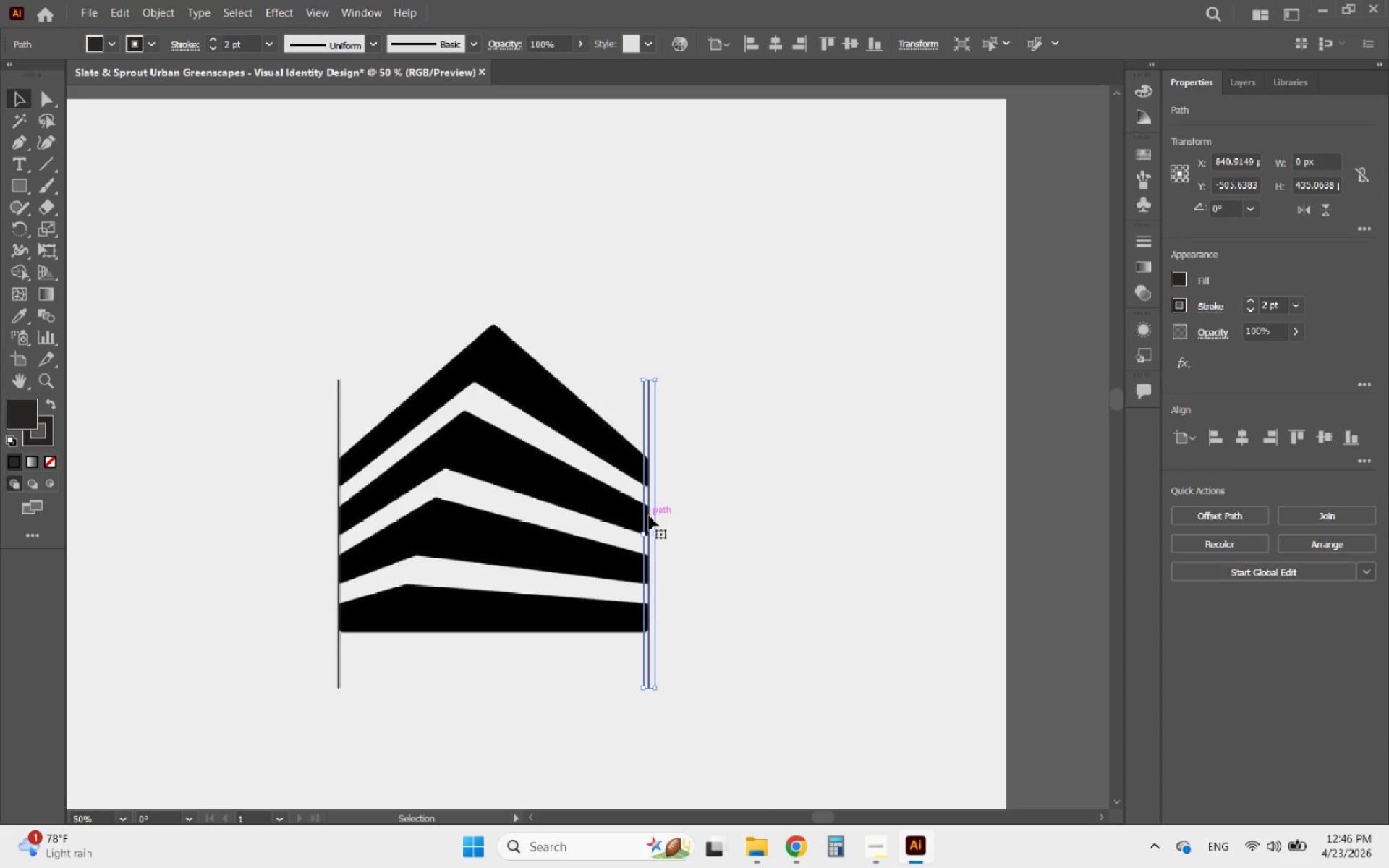 
hold_key(key=ShiftLeft, duration=2.66)
 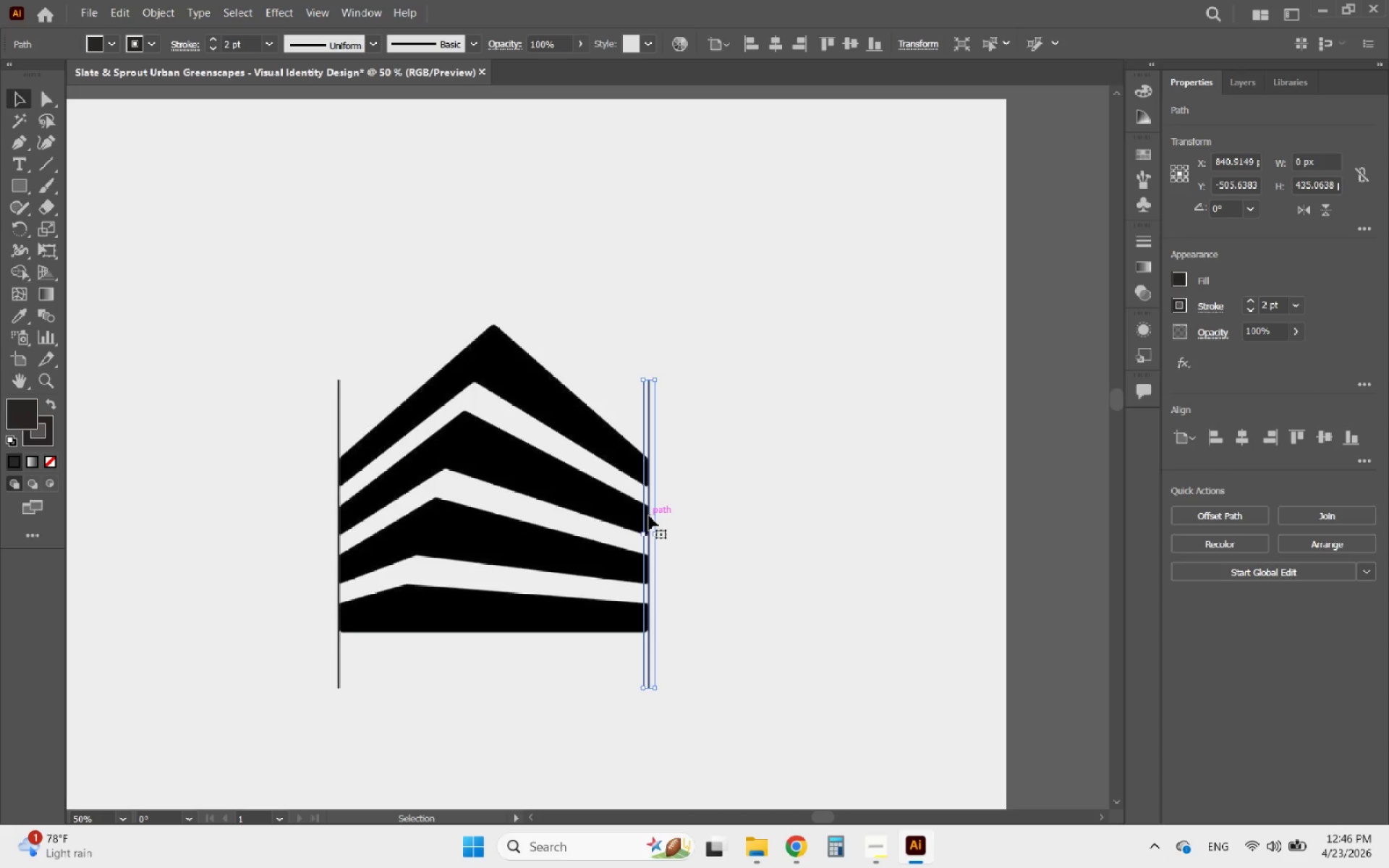 
hold_key(key=AltLeft, duration=3.05)
left_click_drag(start_coordinate=[649, 516], to_coordinate=[451, 477])
 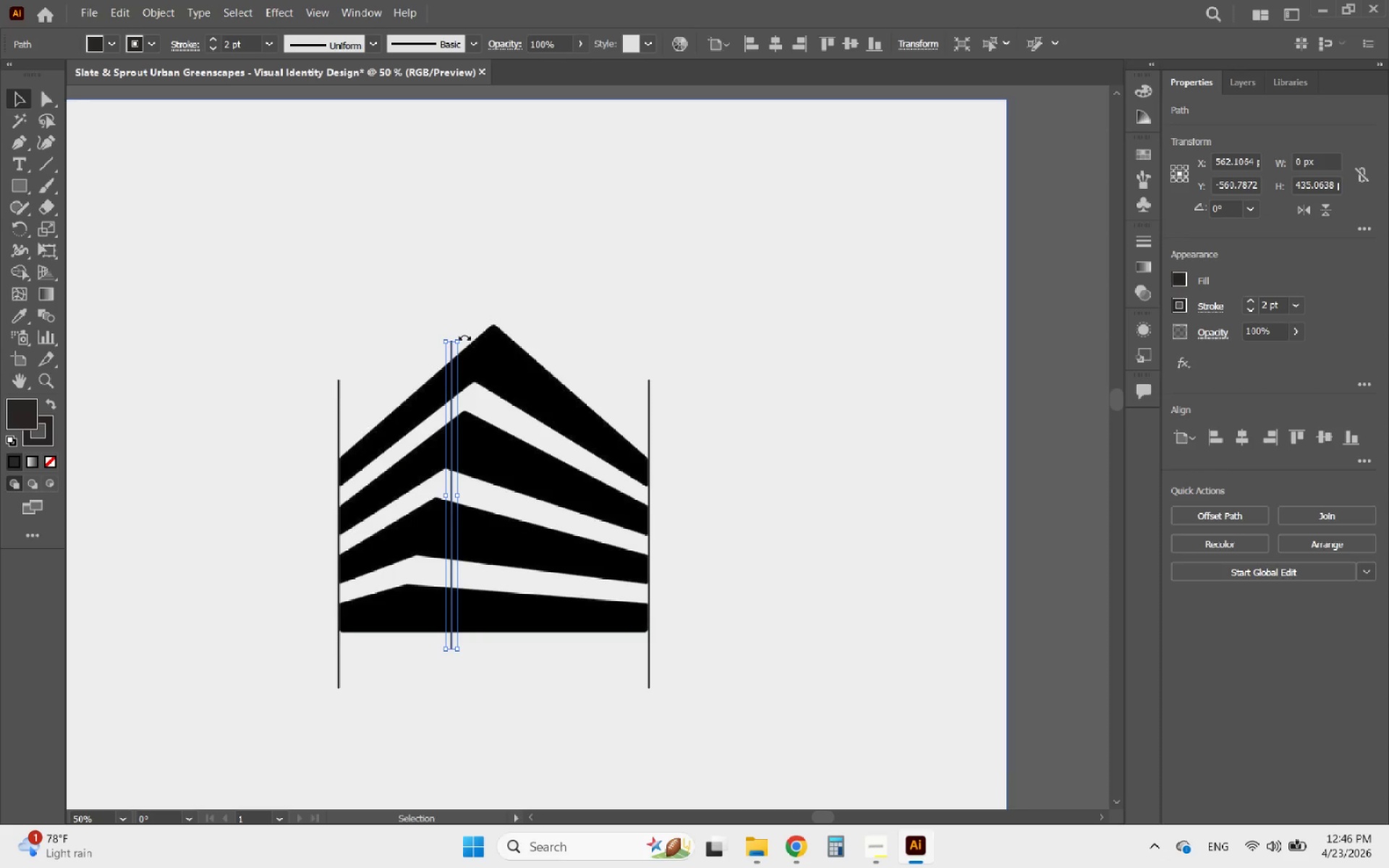 
left_click_drag(start_coordinate=[462, 335], to_coordinate=[503, 344])
 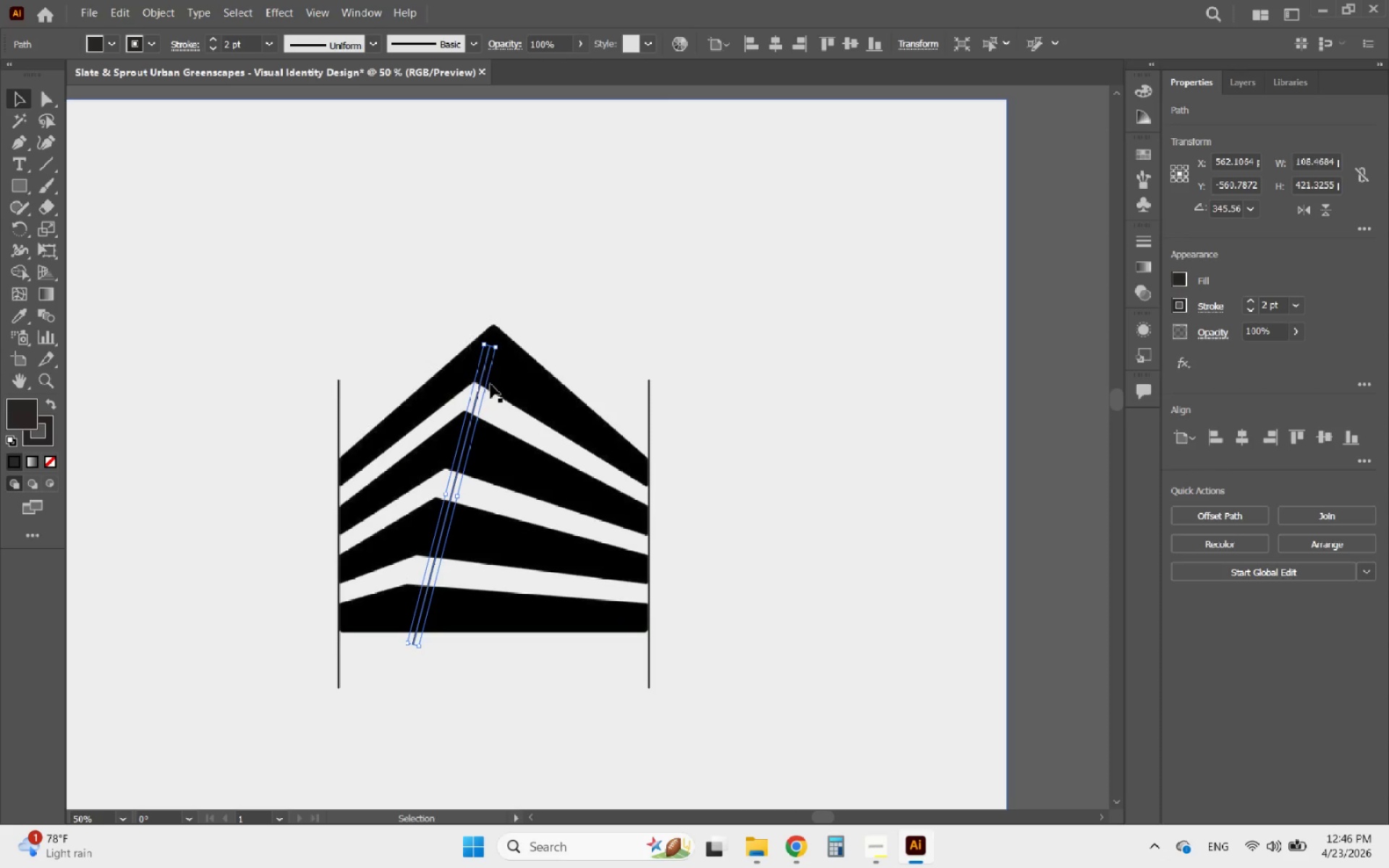 
hold_key(key=AltLeft, duration=0.44)
scroll: coordinate [488, 386], scroll_direction: up, amount: 3.0
 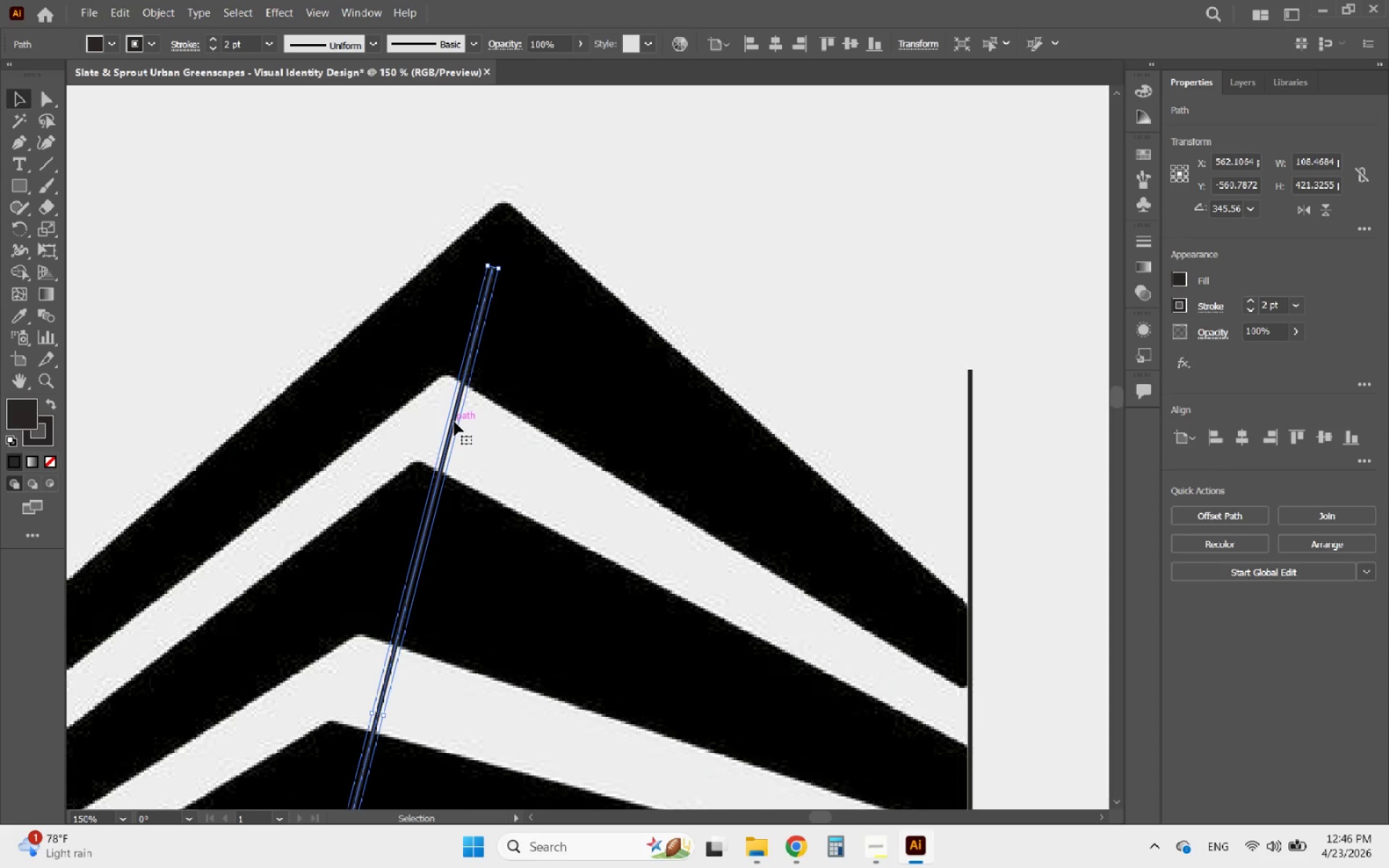 
left_click_drag(start_coordinate=[454, 422], to_coordinate=[472, 323])
 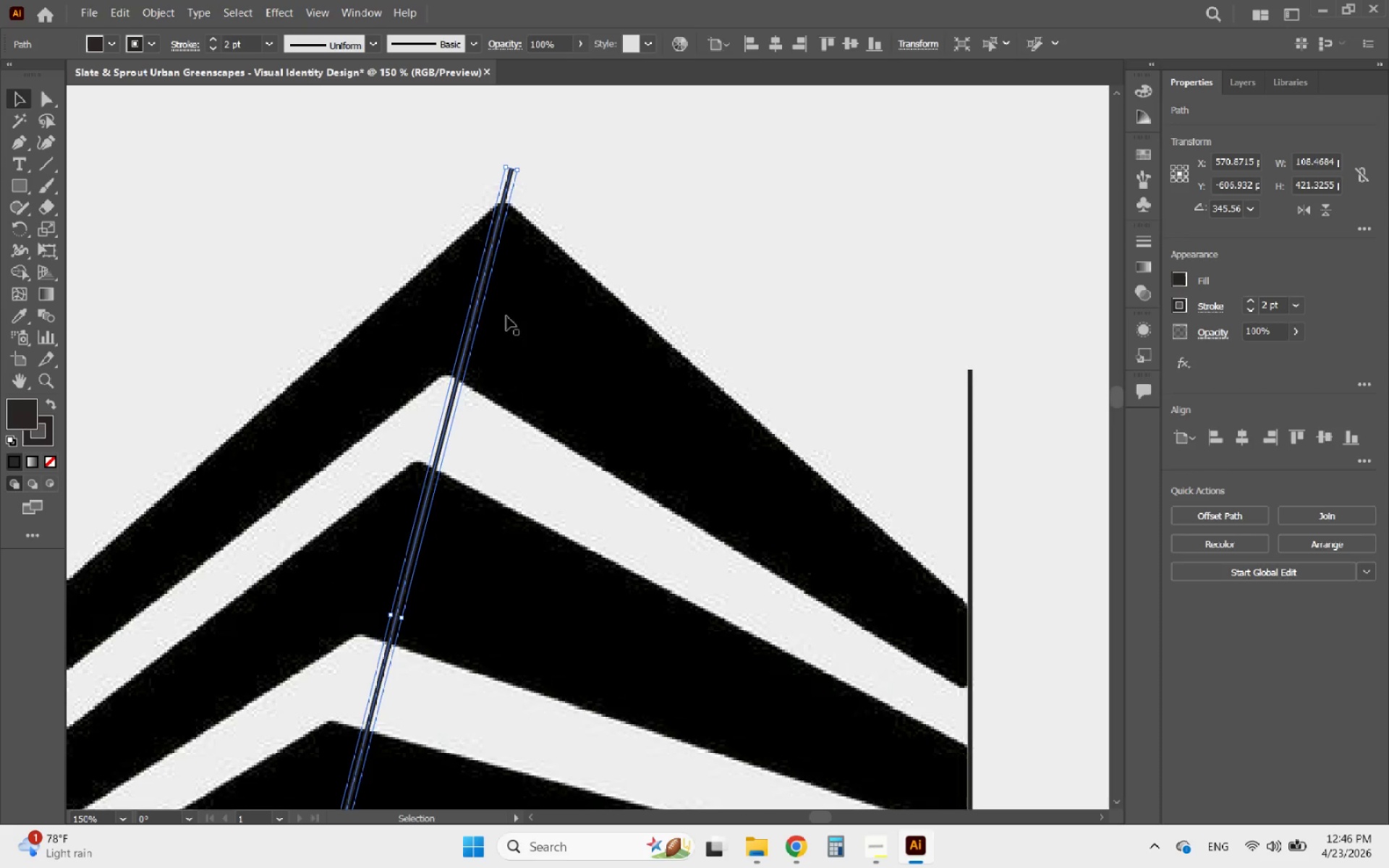 
hold_key(key=AltLeft, duration=1.03)
scroll: coordinate [524, 388], scroll_direction: down, amount: 2.0
 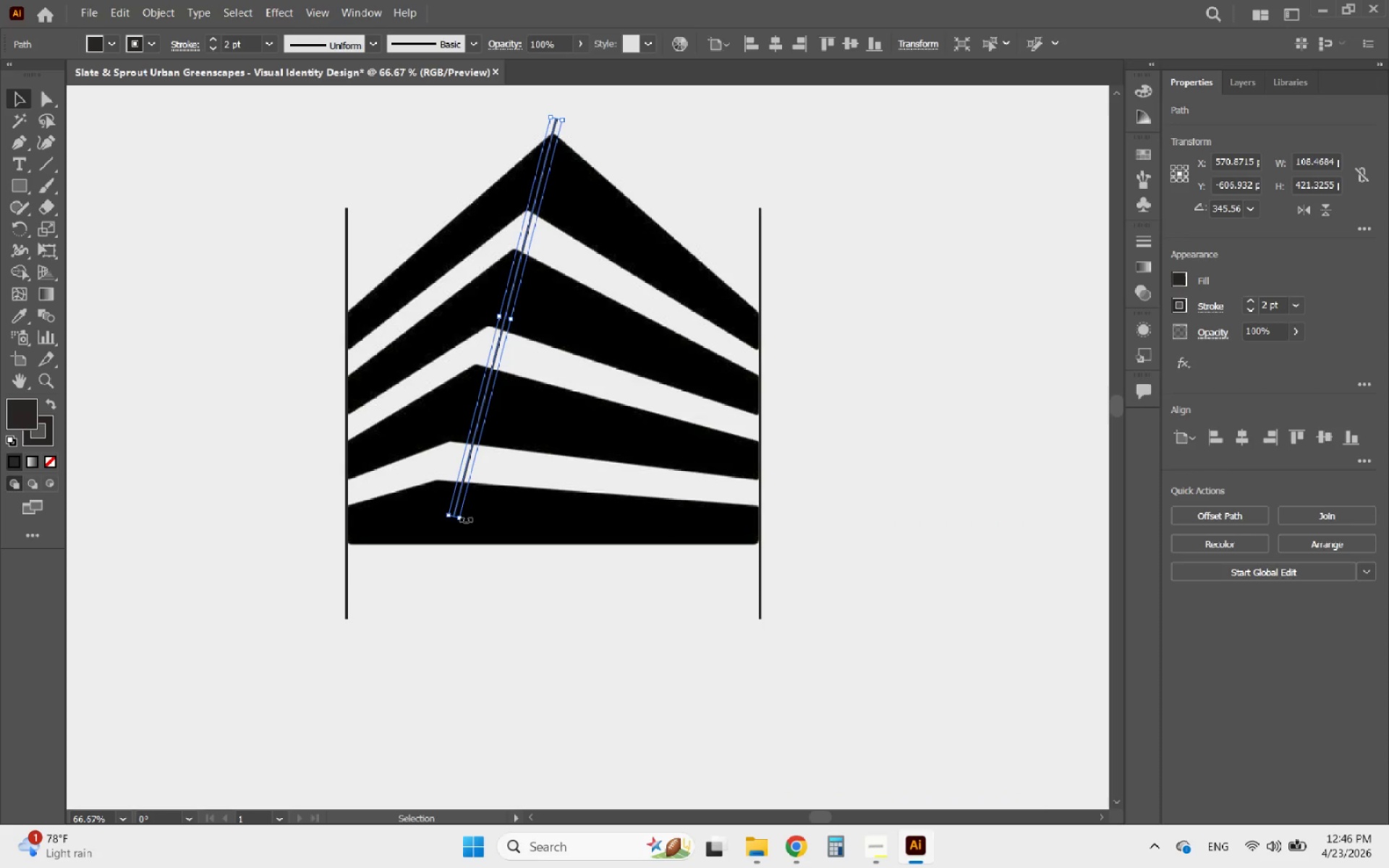 
hold_key(key=ShiftLeft, duration=1.36)
left_click_drag(start_coordinate=[455, 519], to_coordinate=[428, 584])
 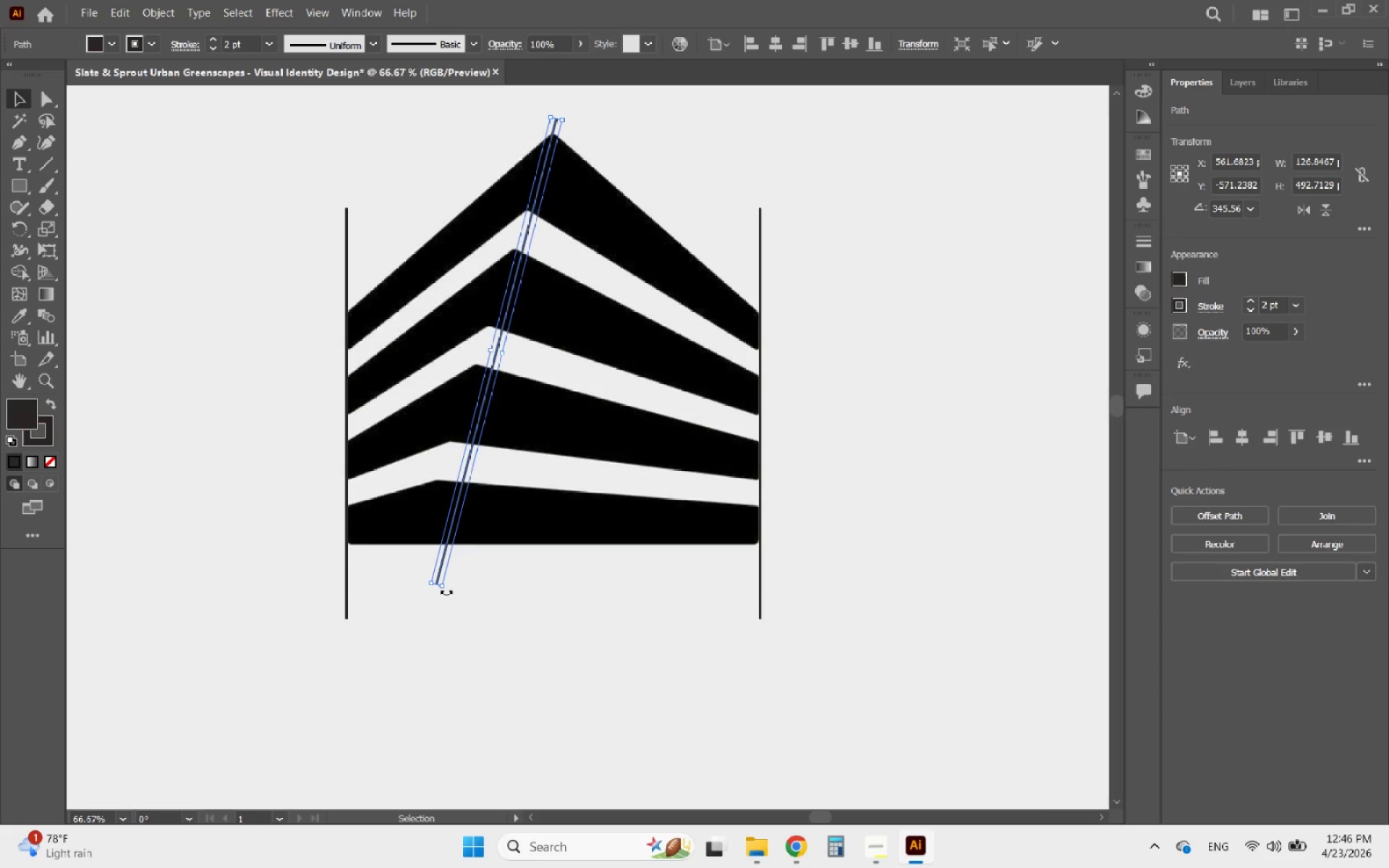 
left_click_drag(start_coordinate=[446, 592], to_coordinate=[429, 590])
 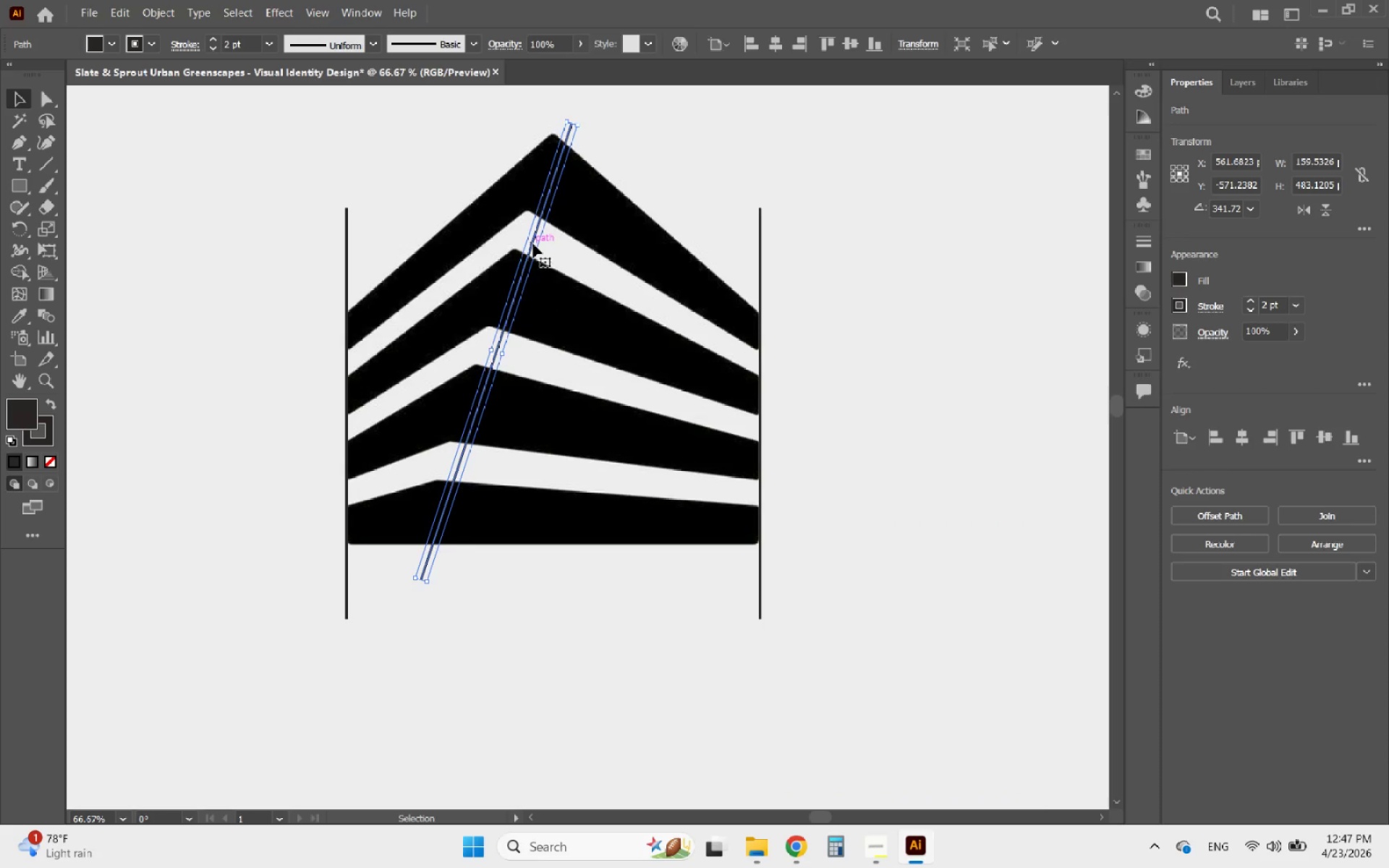 
left_click_drag(start_coordinate=[533, 244], to_coordinate=[519, 239])
 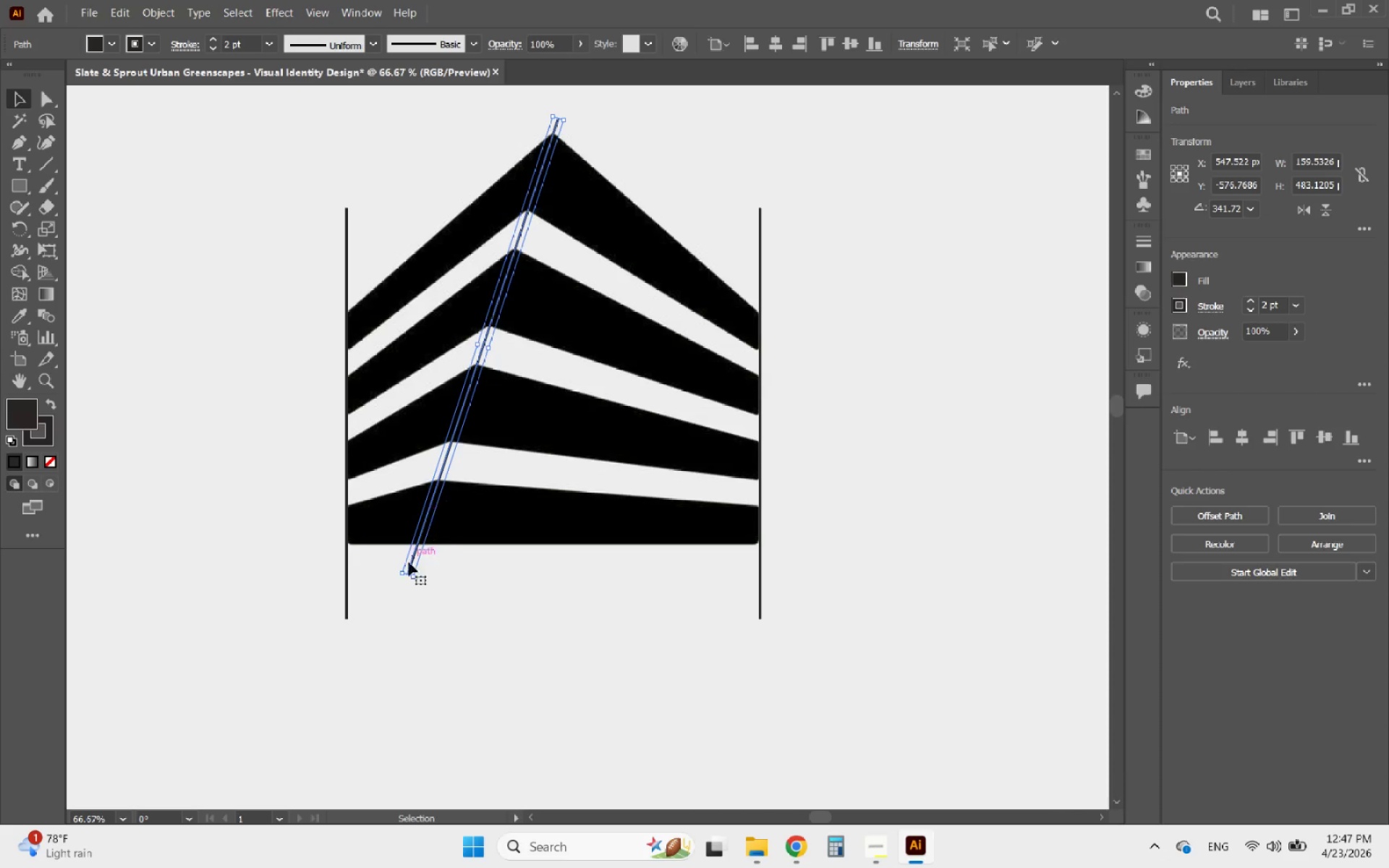 
hold_key(key=ShiftLeft, duration=2.09)
left_click_drag(start_coordinate=[404, 575], to_coordinate=[394, 621])
 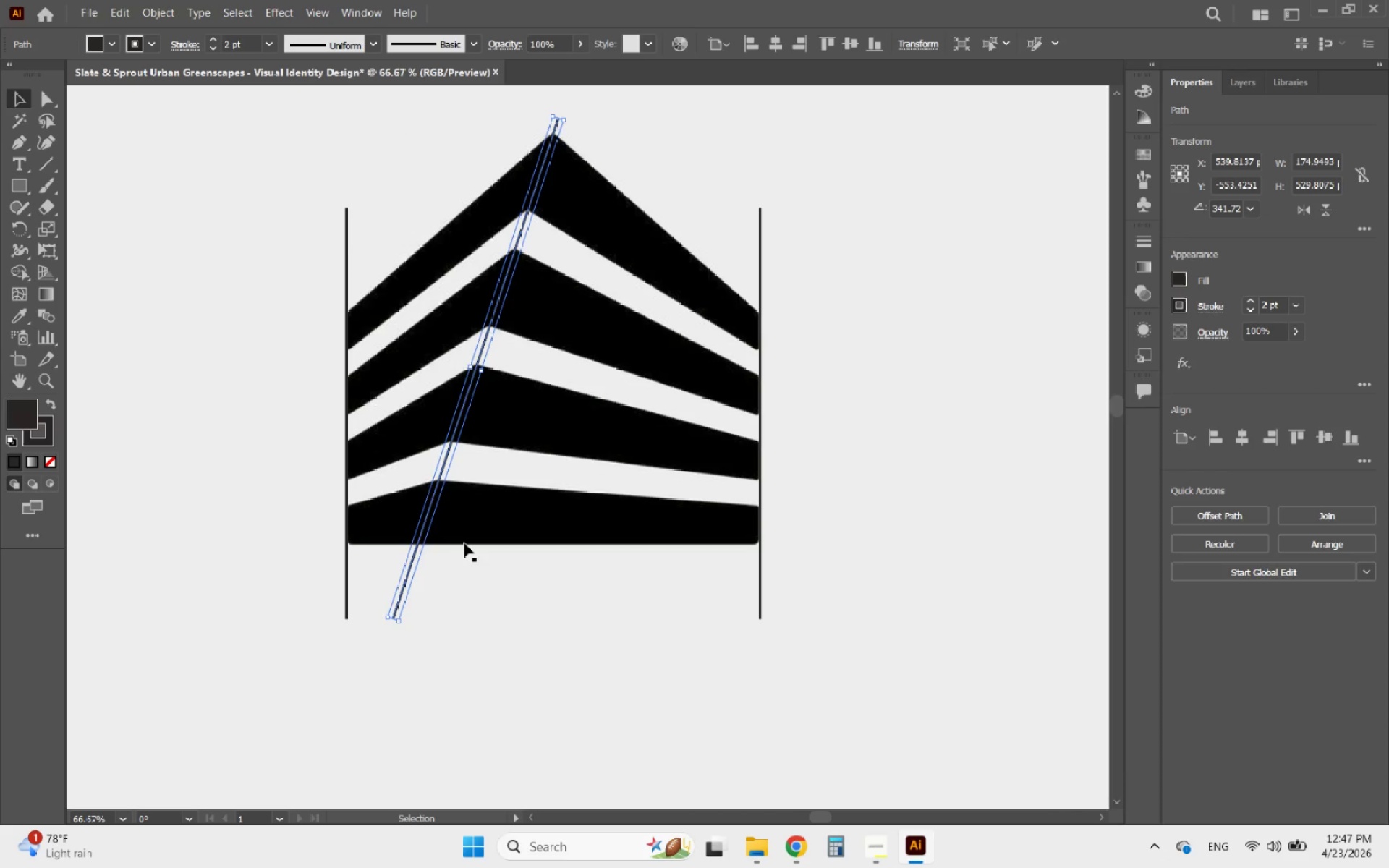 
scroll: coordinate [465, 539], scroll_direction: up, amount: 5.0
 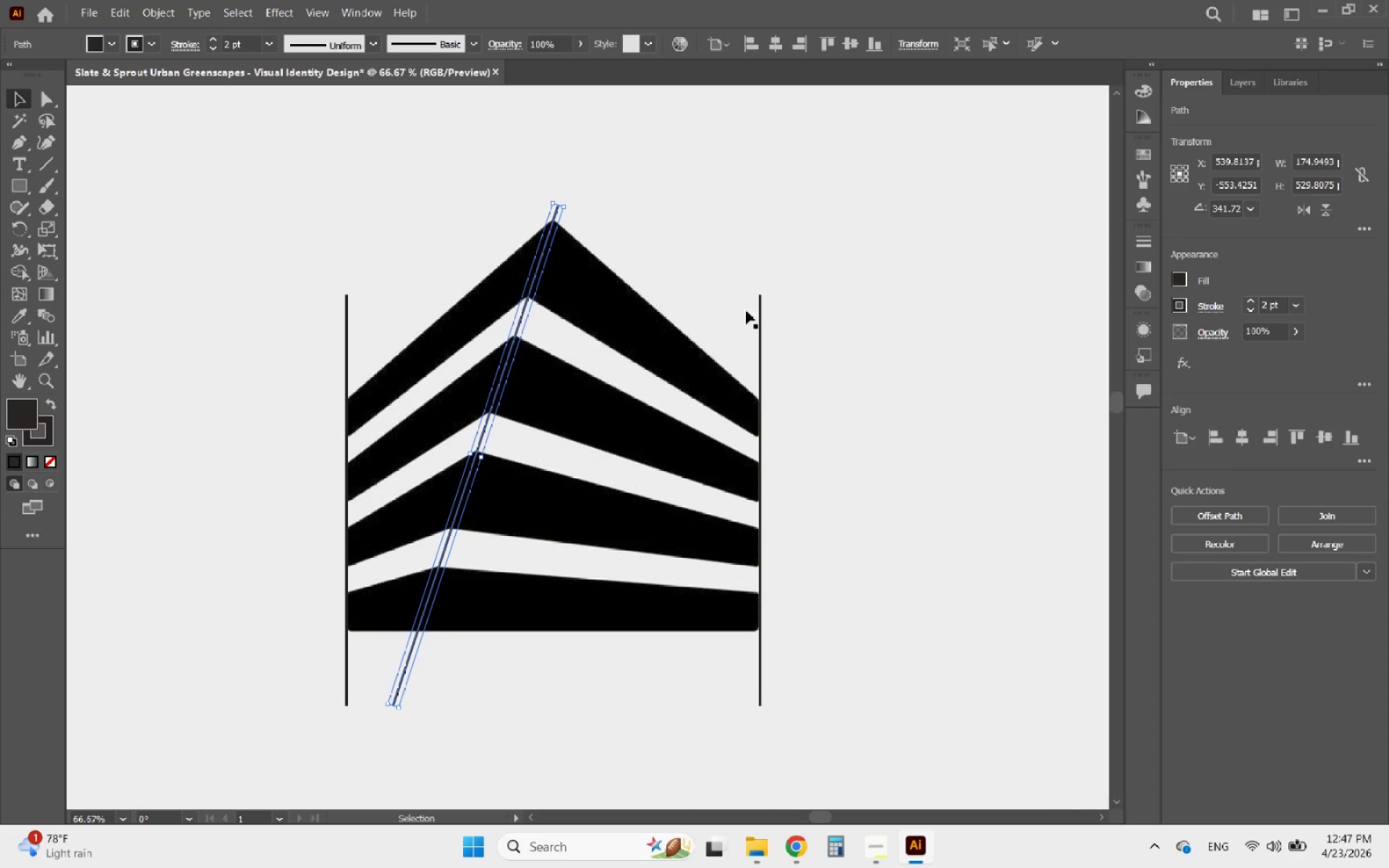 
left_click_drag(start_coordinate=[820, 323], to_coordinate=[449, 264])
 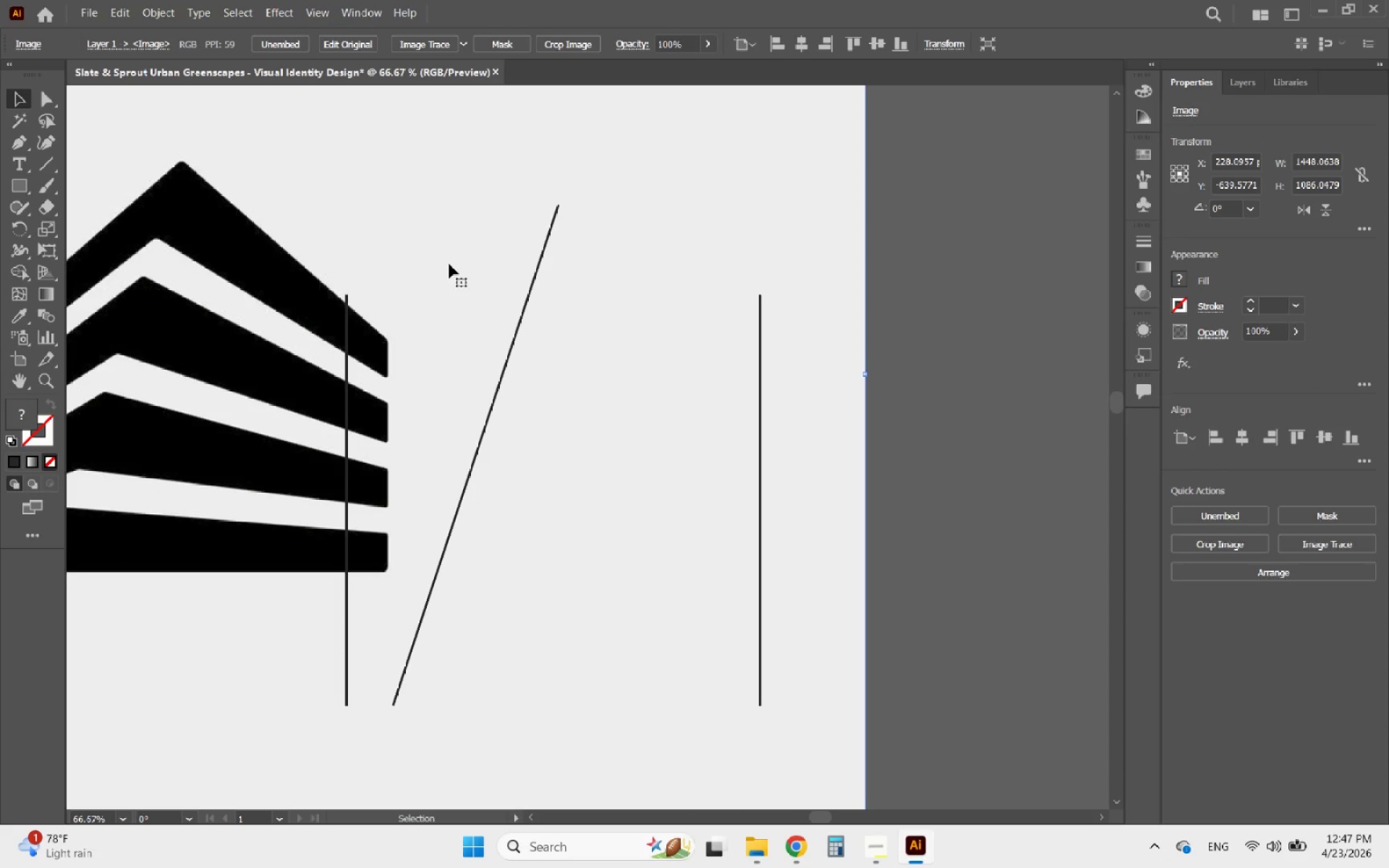 
key(Control+ControlLeft)
 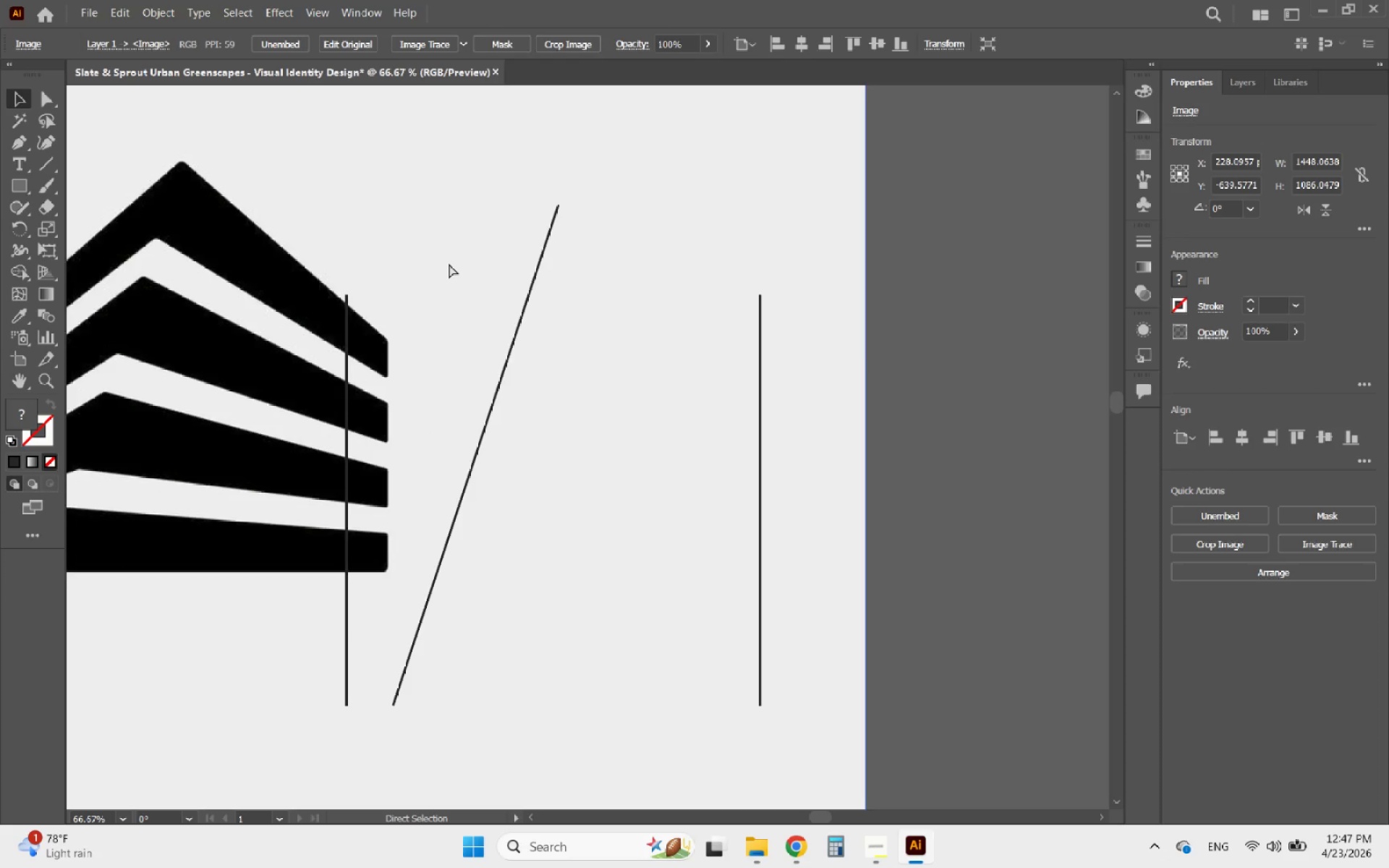 
key(Control+Z)
 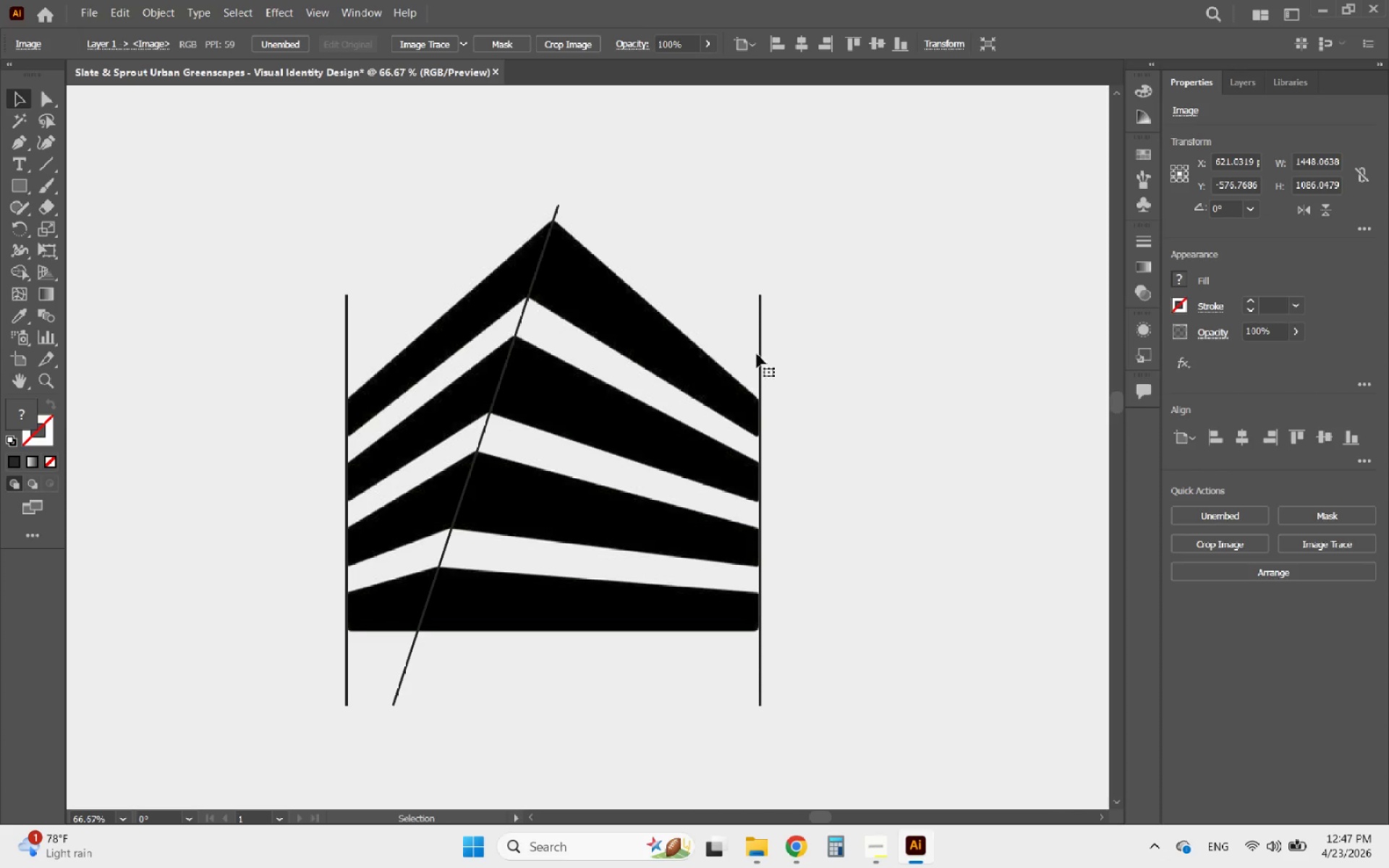 
left_click([758, 335])
 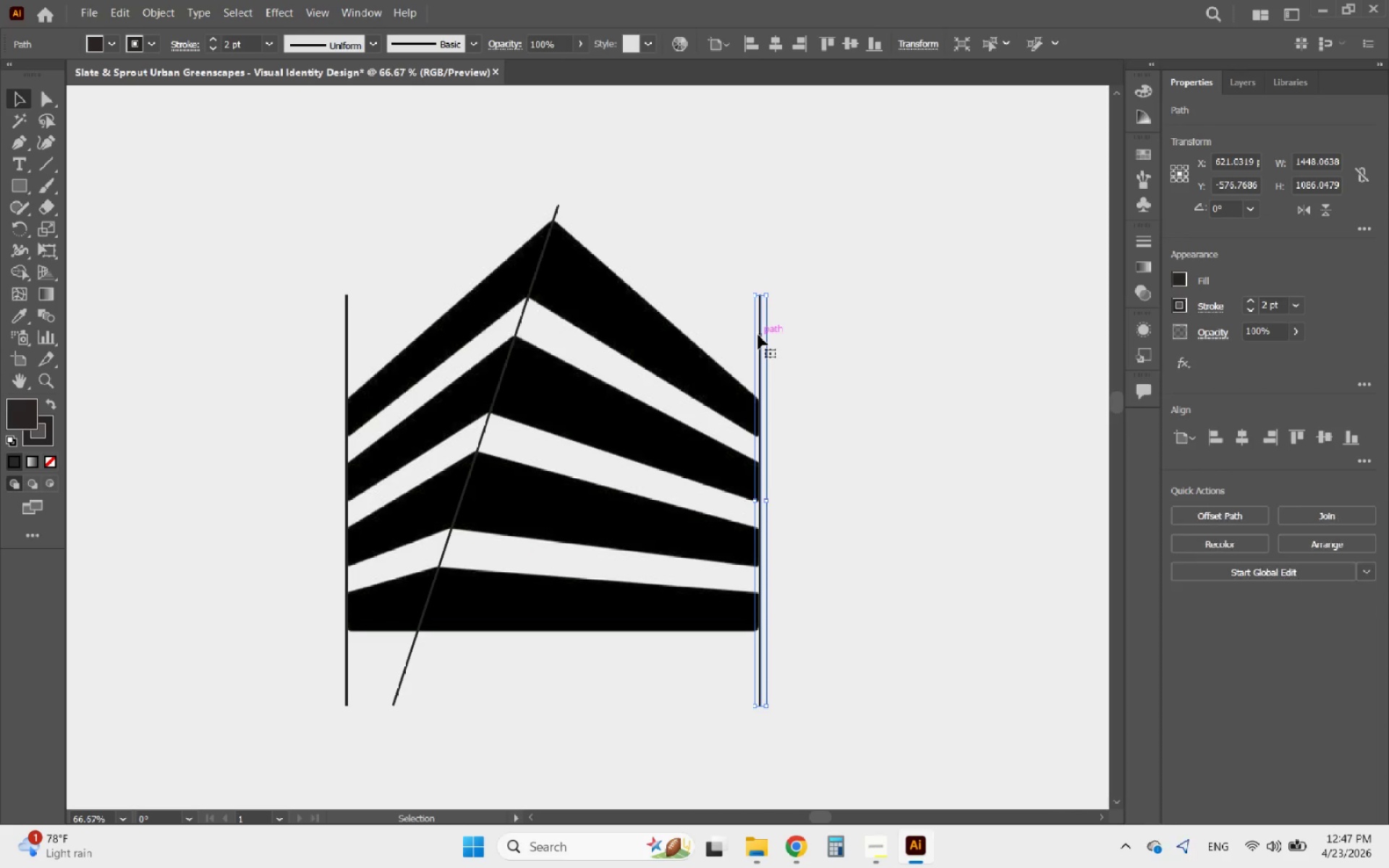 
hold_key(key=ShiftLeft, duration=1.27)
left_click([348, 318])
 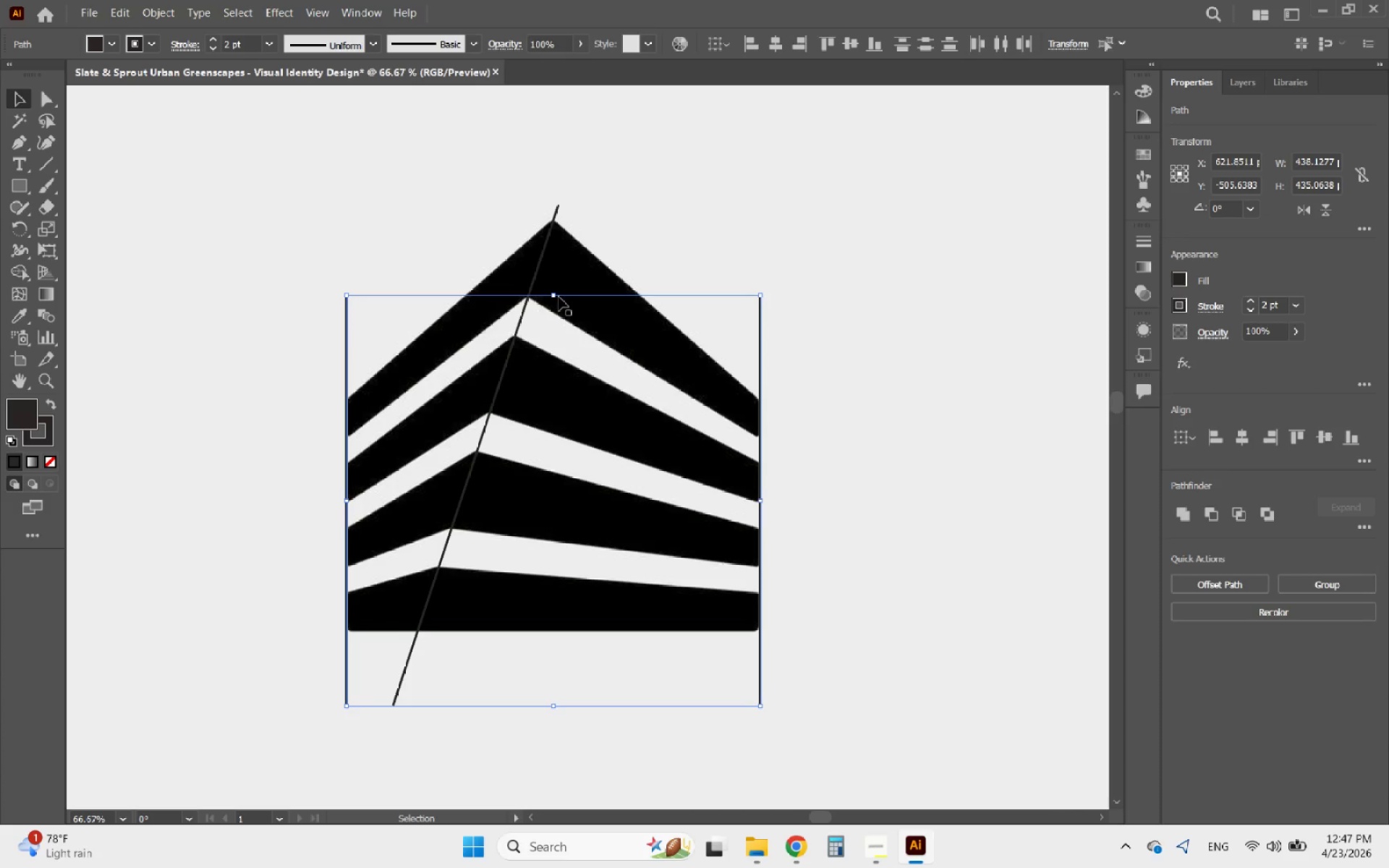 
left_click_drag(start_coordinate=[555, 297], to_coordinate=[572, 199])
 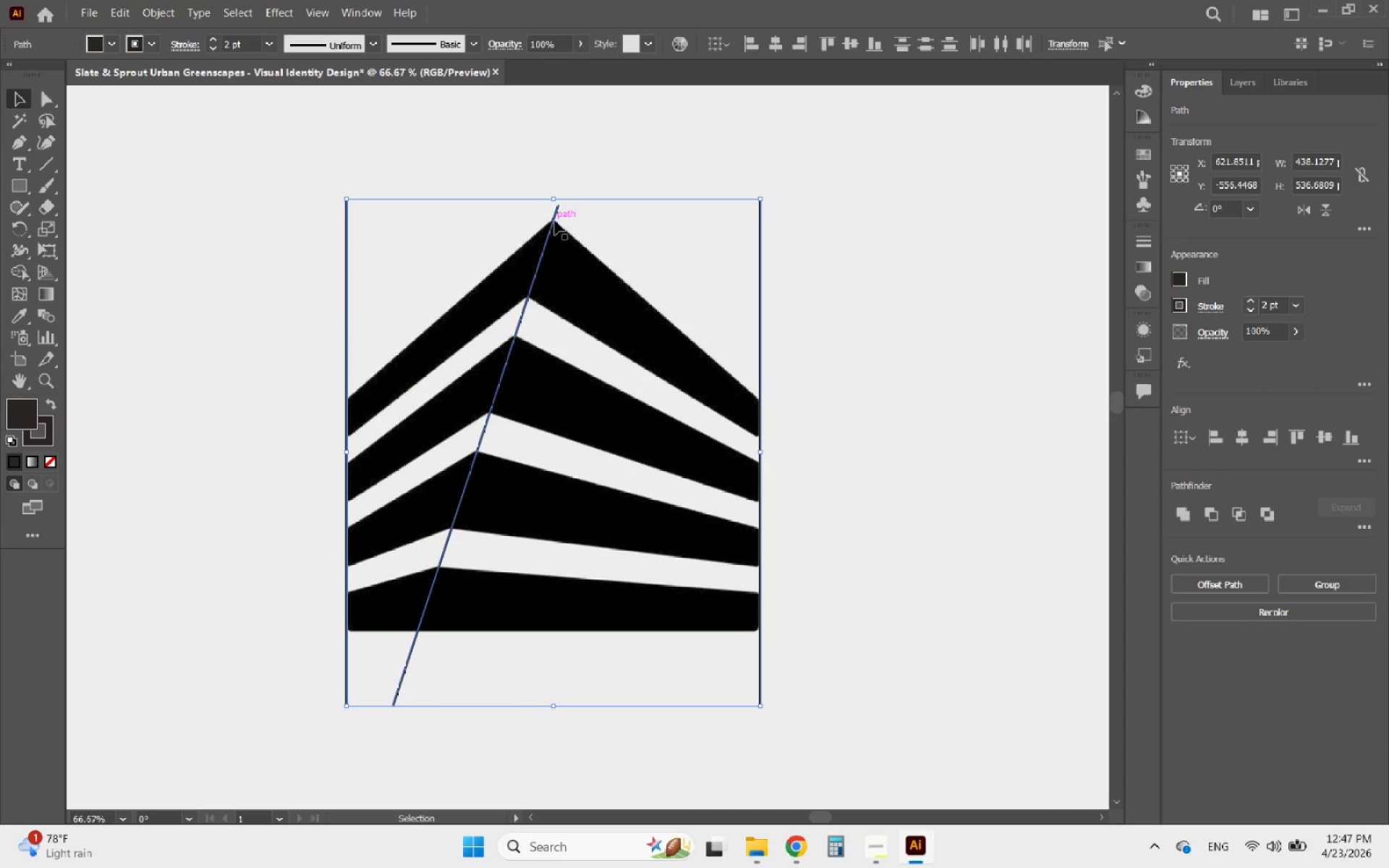 
left_click([555, 221])
 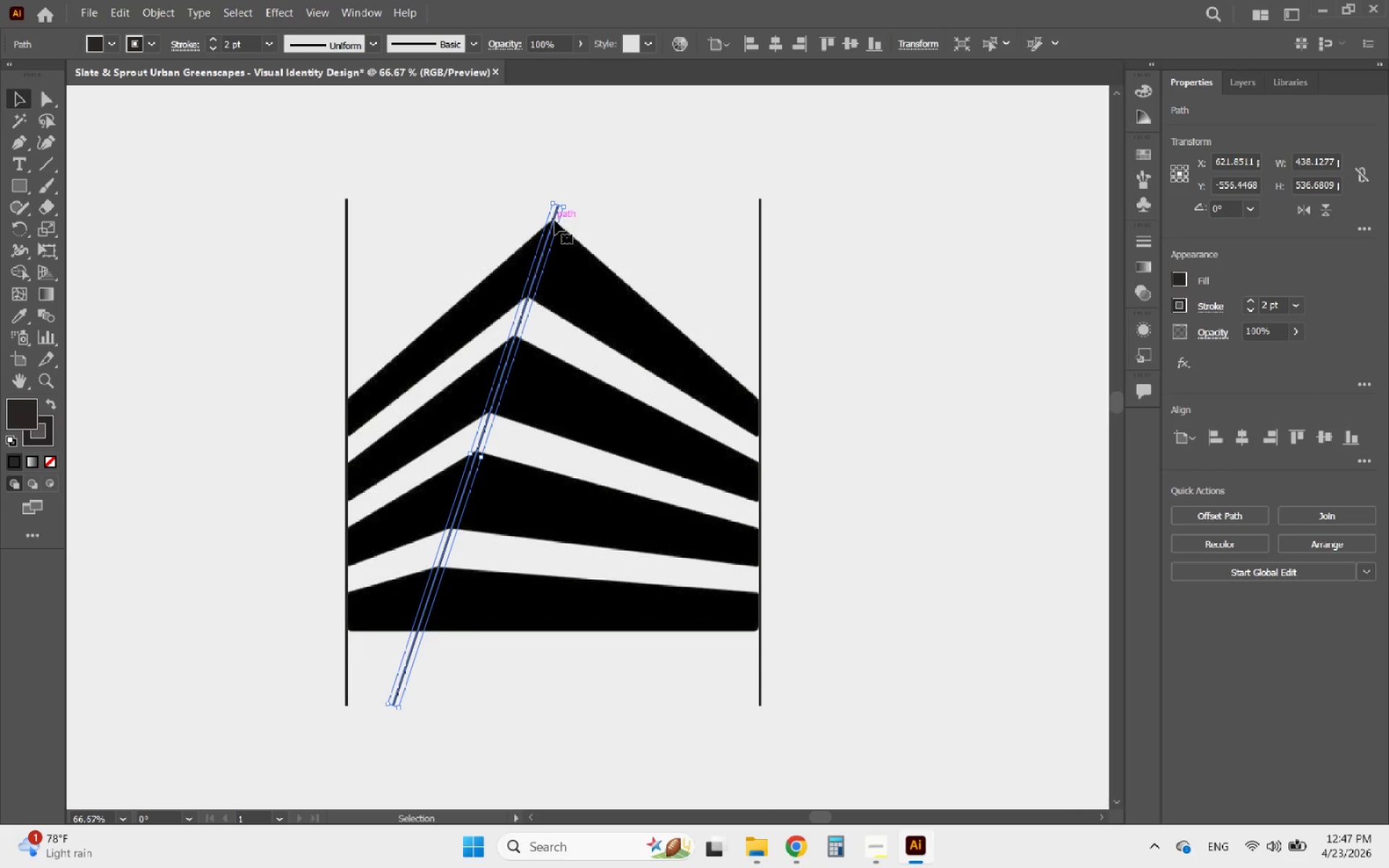 
hold_key(key=ShiftLeft, duration=2.12)
left_click_drag(start_coordinate=[561, 205], to_coordinate=[566, 197])
 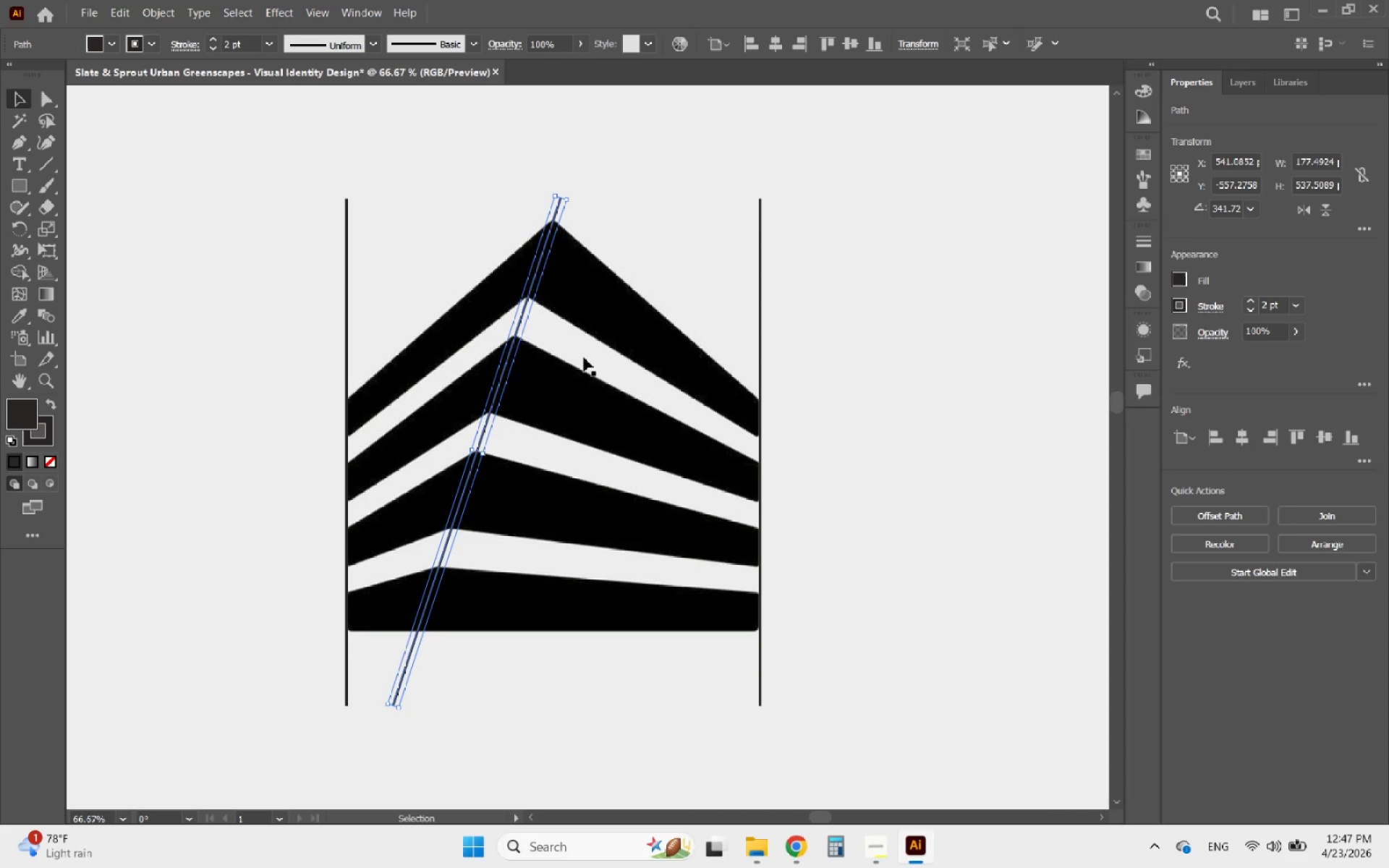 
scroll: coordinate [586, 403], scroll_direction: down, amount: 1.0
 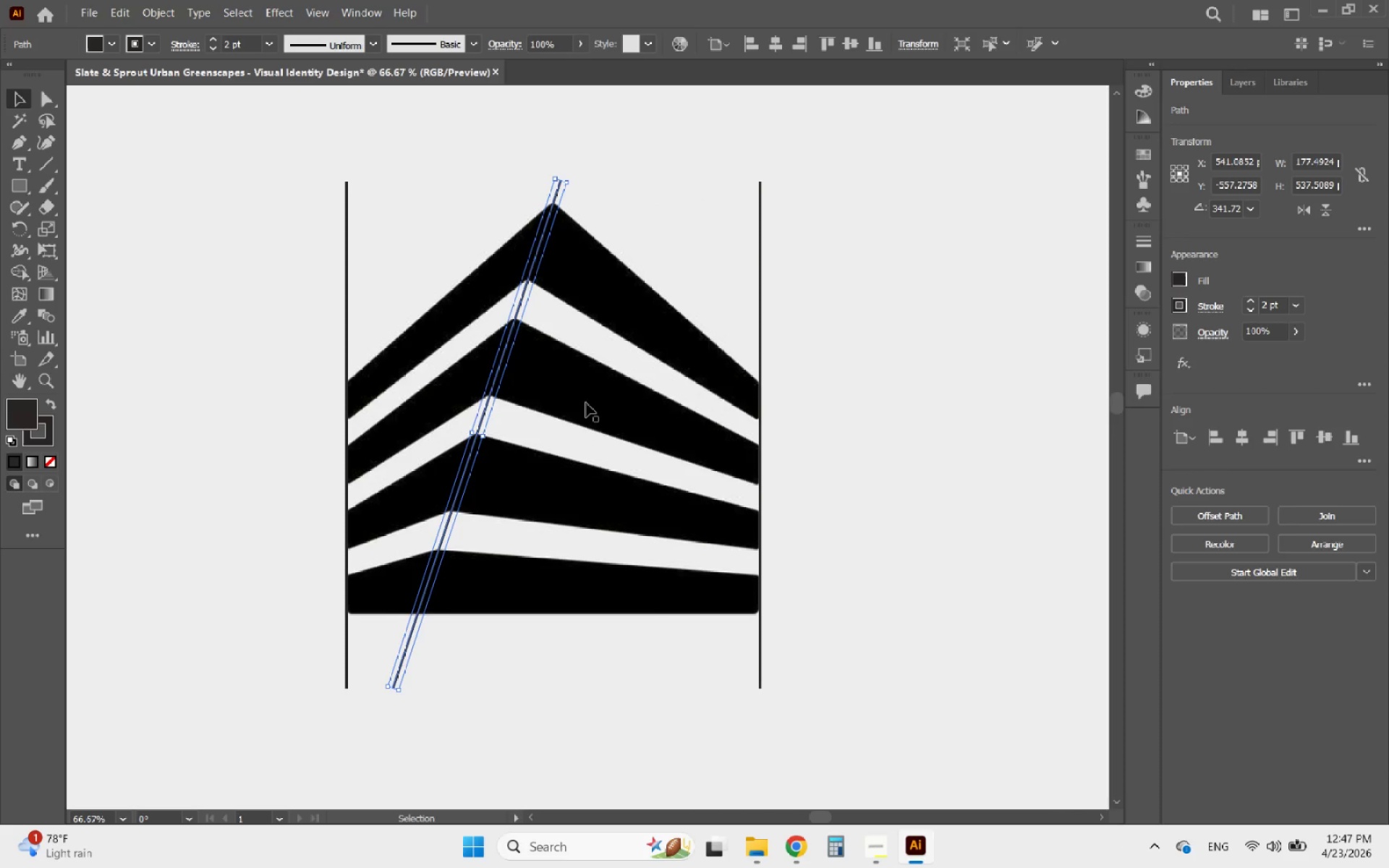 
hold_key(key=AltLeft, duration=0.52)
scroll: coordinate [586, 403], scroll_direction: down, amount: 2.0
 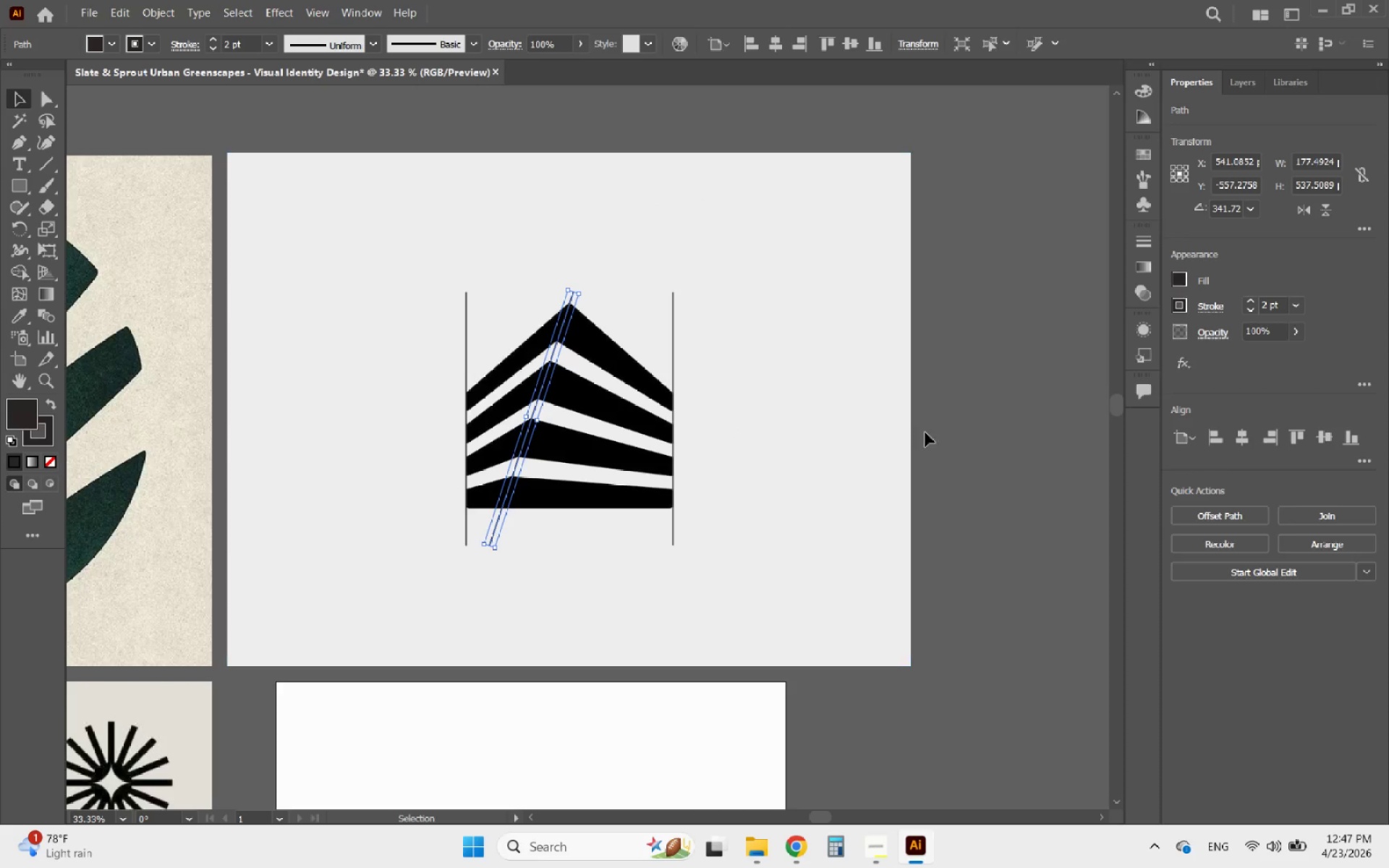 
left_click([985, 443])
 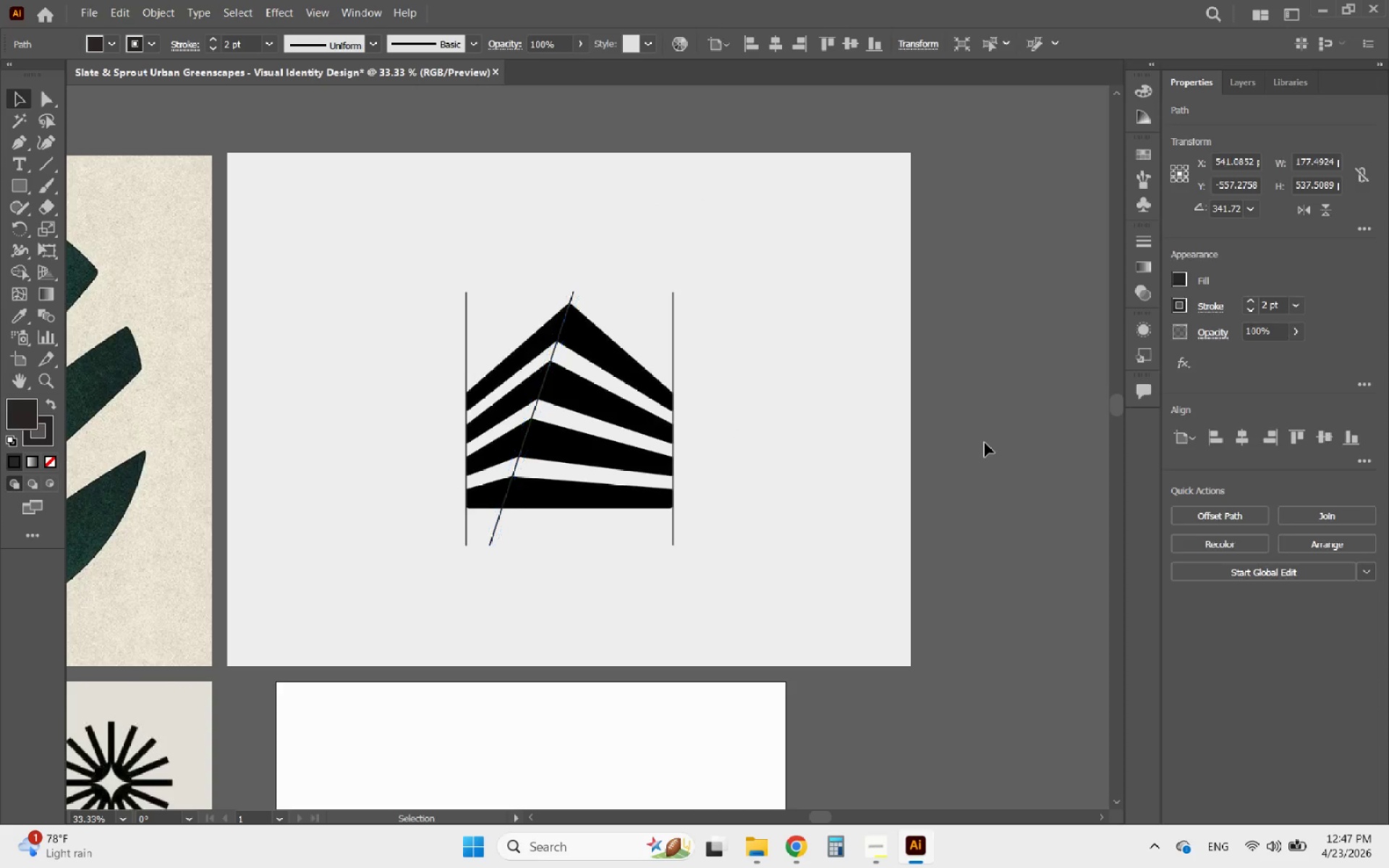 
hold_key(key=AltLeft, duration=0.67)
scroll: coordinate [543, 361], scroll_direction: up, amount: 3.0
 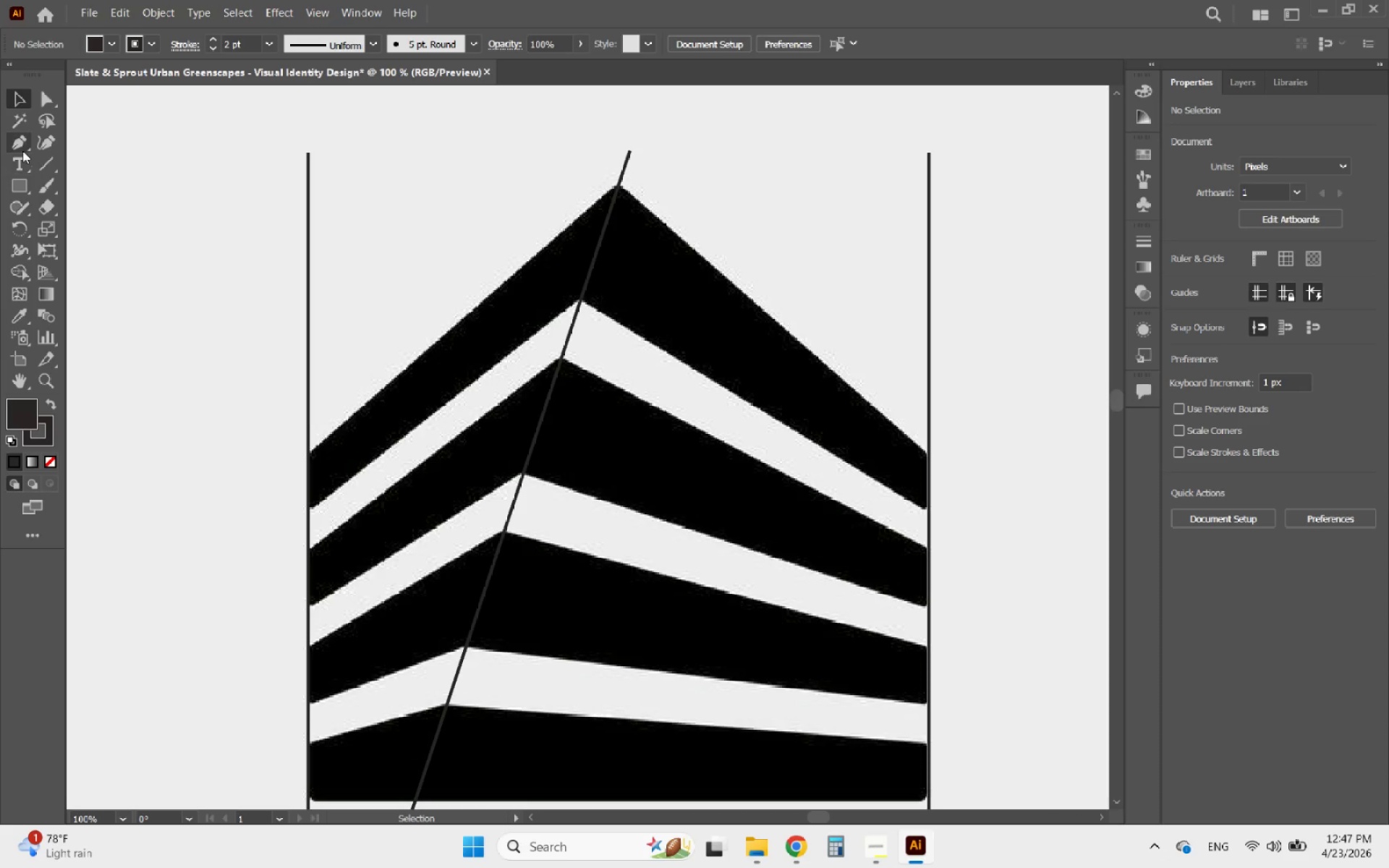 
left_click([21, 143])
 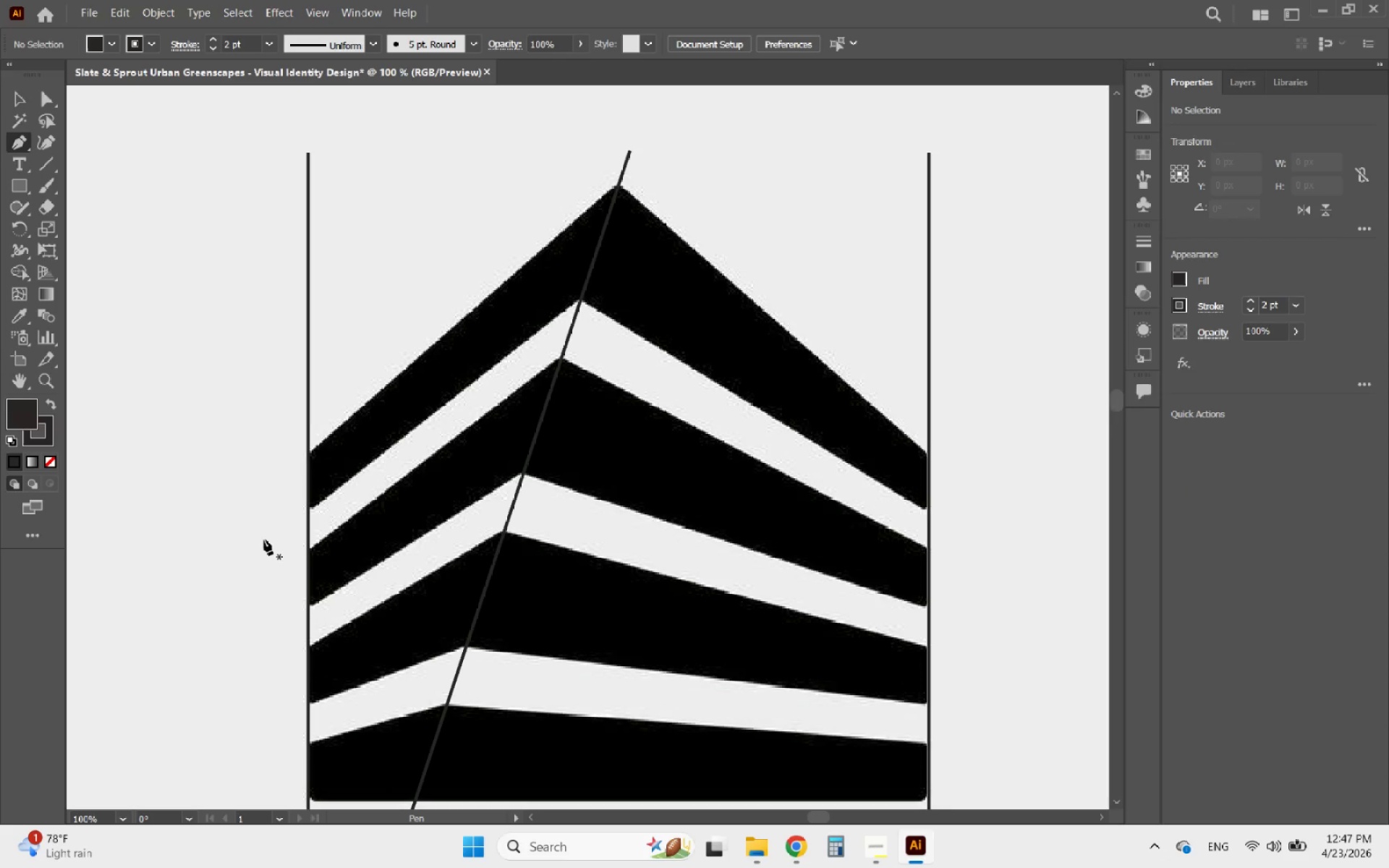 
left_click([260, 542])
 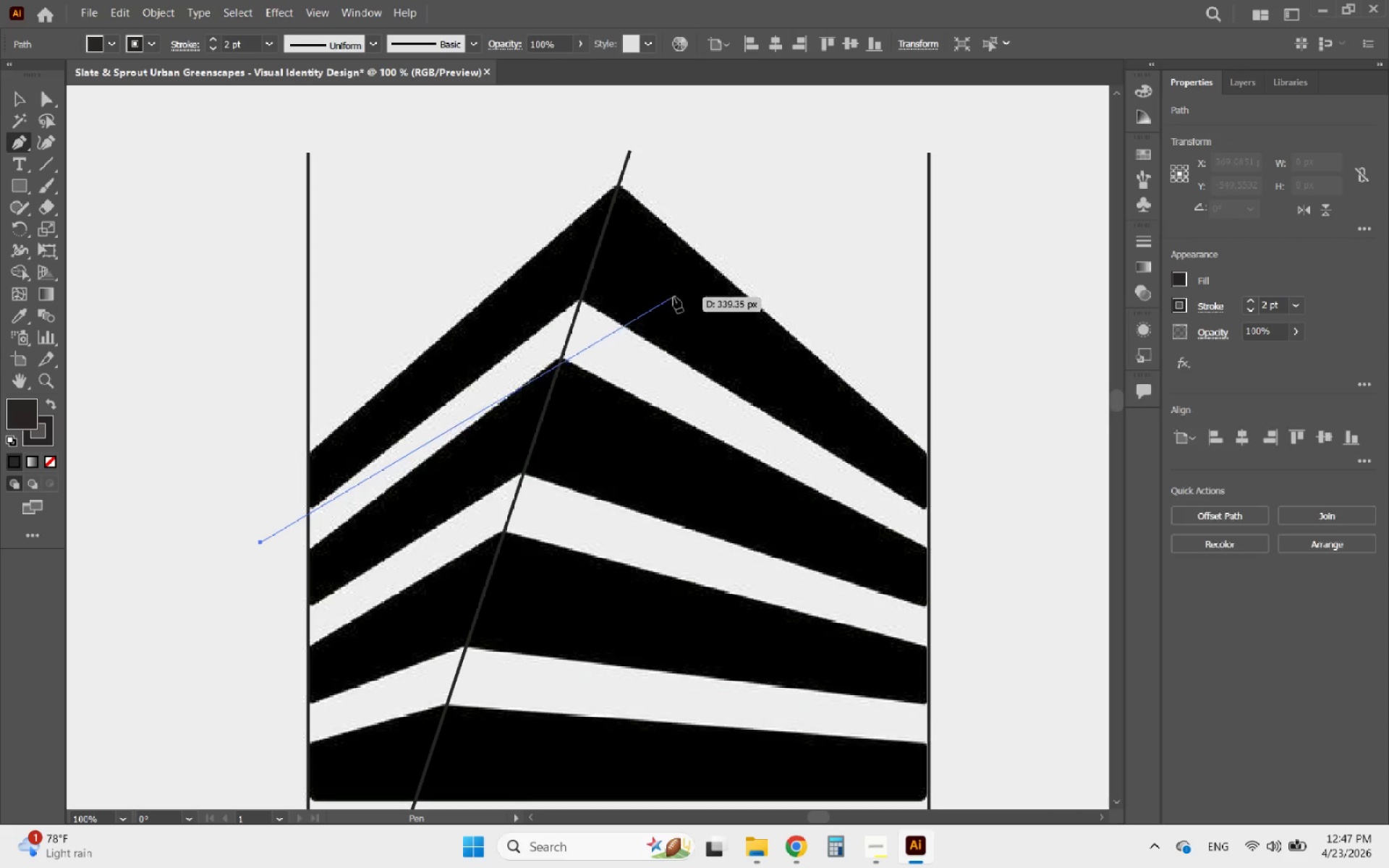 
hold_key(key=ShiftLeft, duration=0.42)
 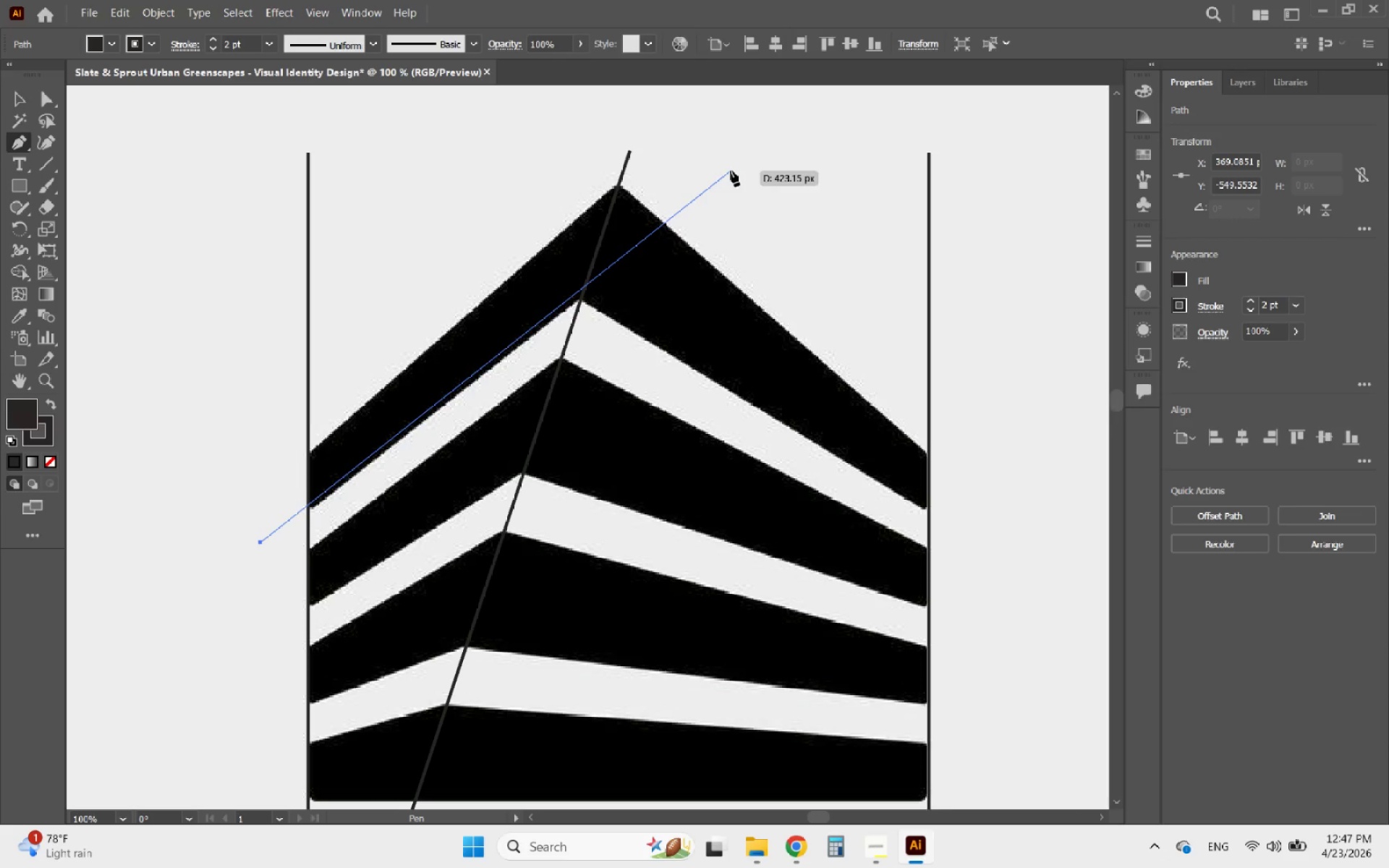 
wait(10.44)
 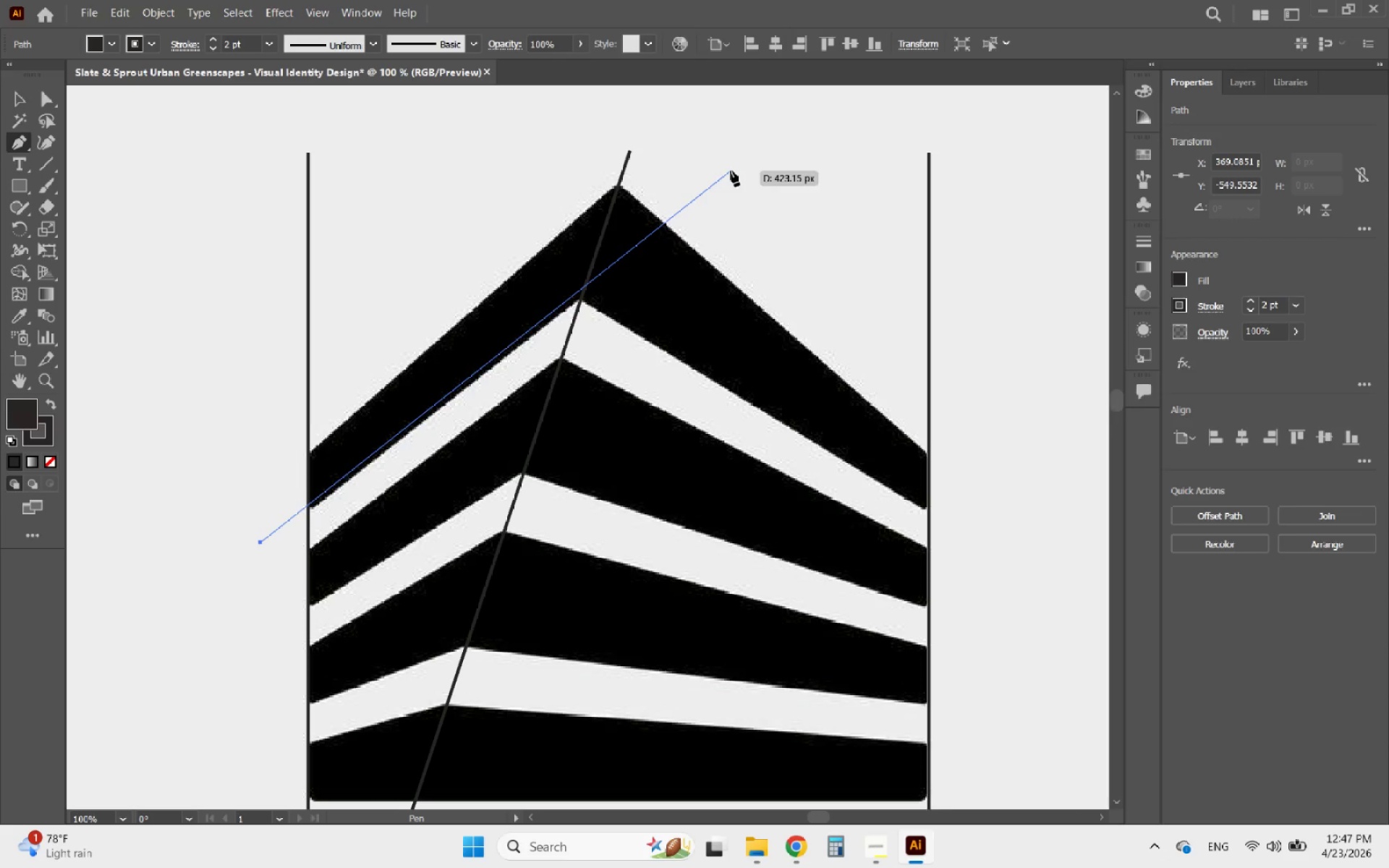 
left_click([722, 179])
 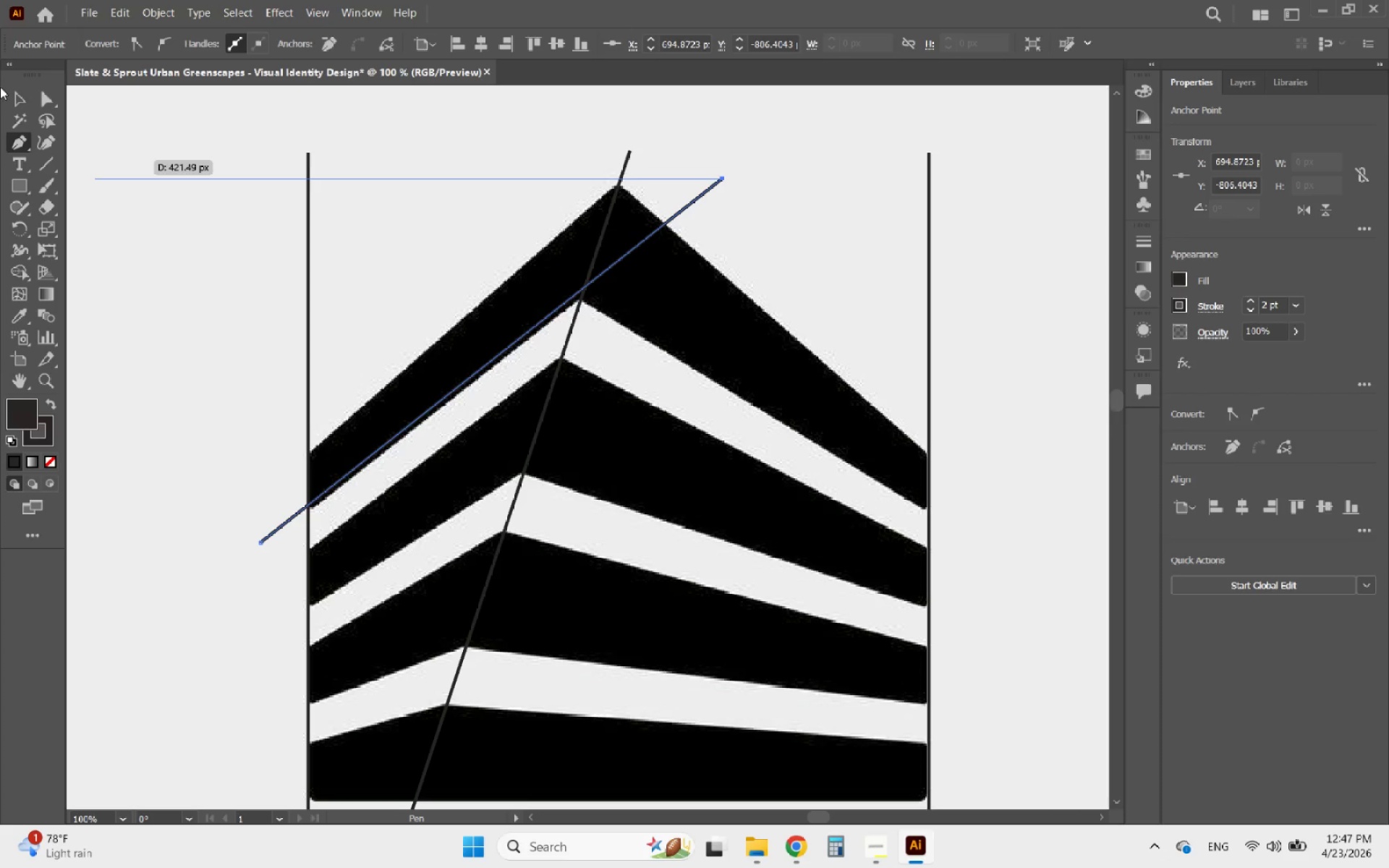 
left_click([17, 97])
 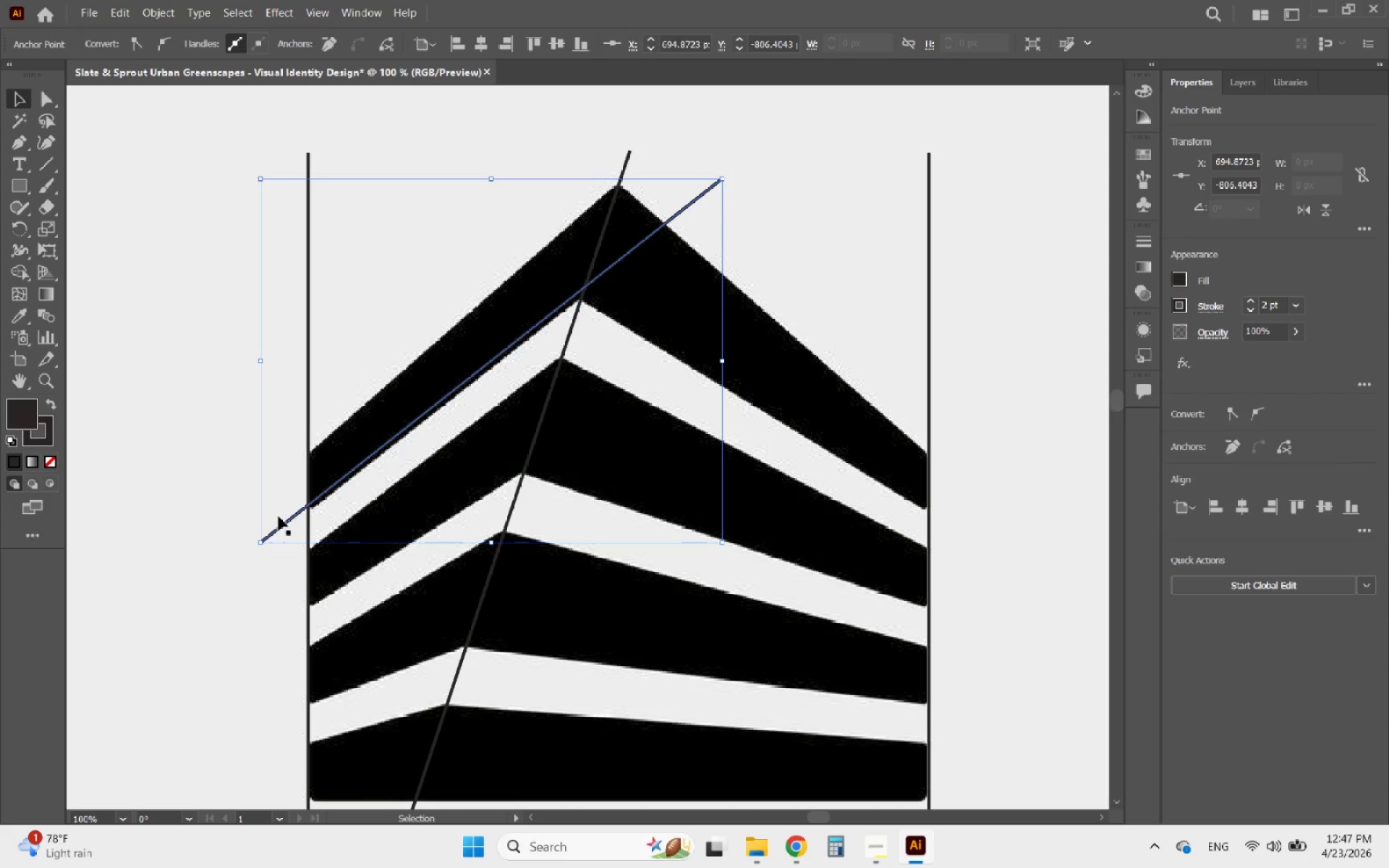 
hold_key(key=ShiftLeft, duration=1.55)
left_click_drag(start_coordinate=[262, 542], to_coordinate=[211, 575])
 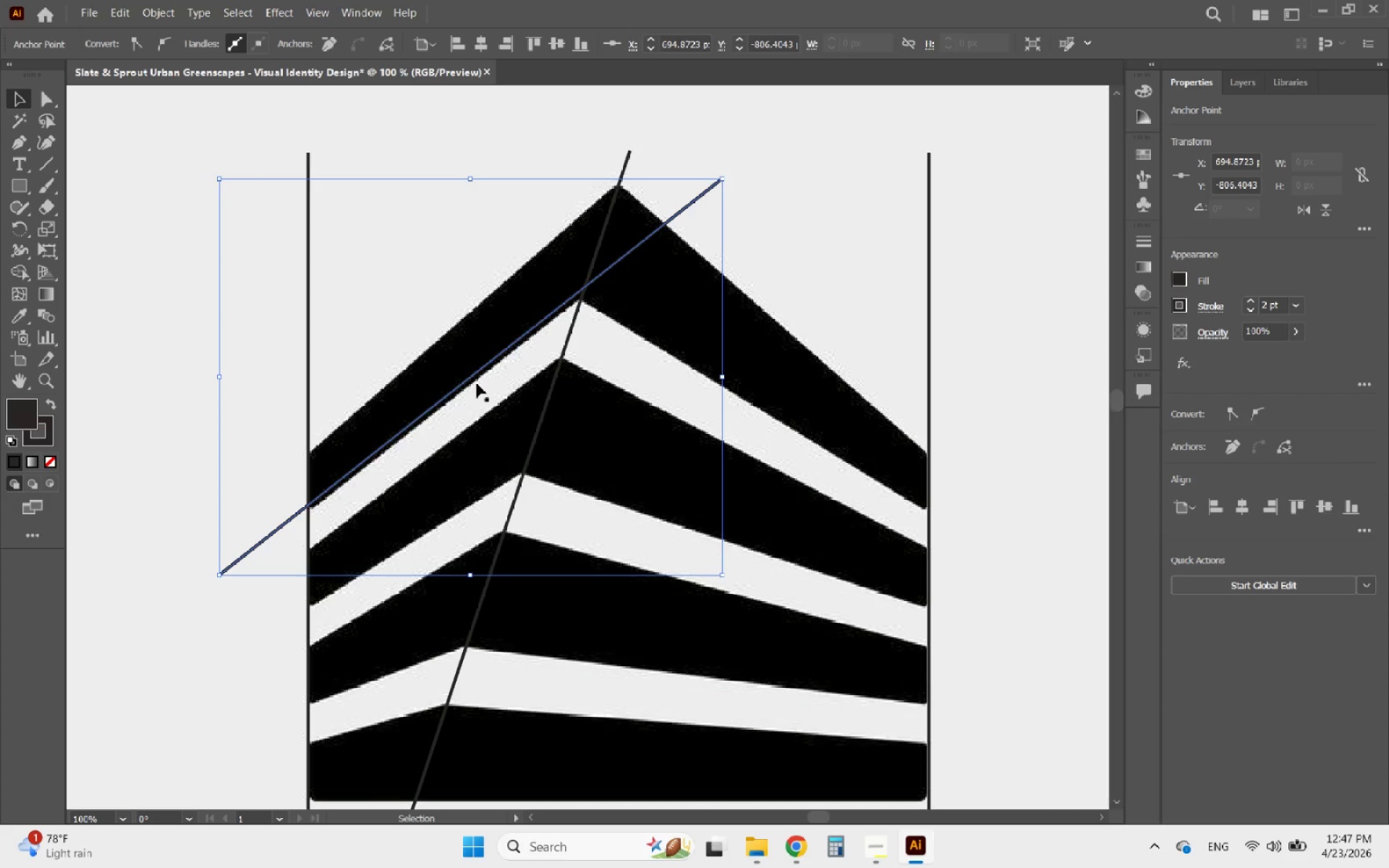 
hold_key(key=AltLeft, duration=0.98)
scroll: coordinate [496, 380], scroll_direction: up, amount: 1.0
 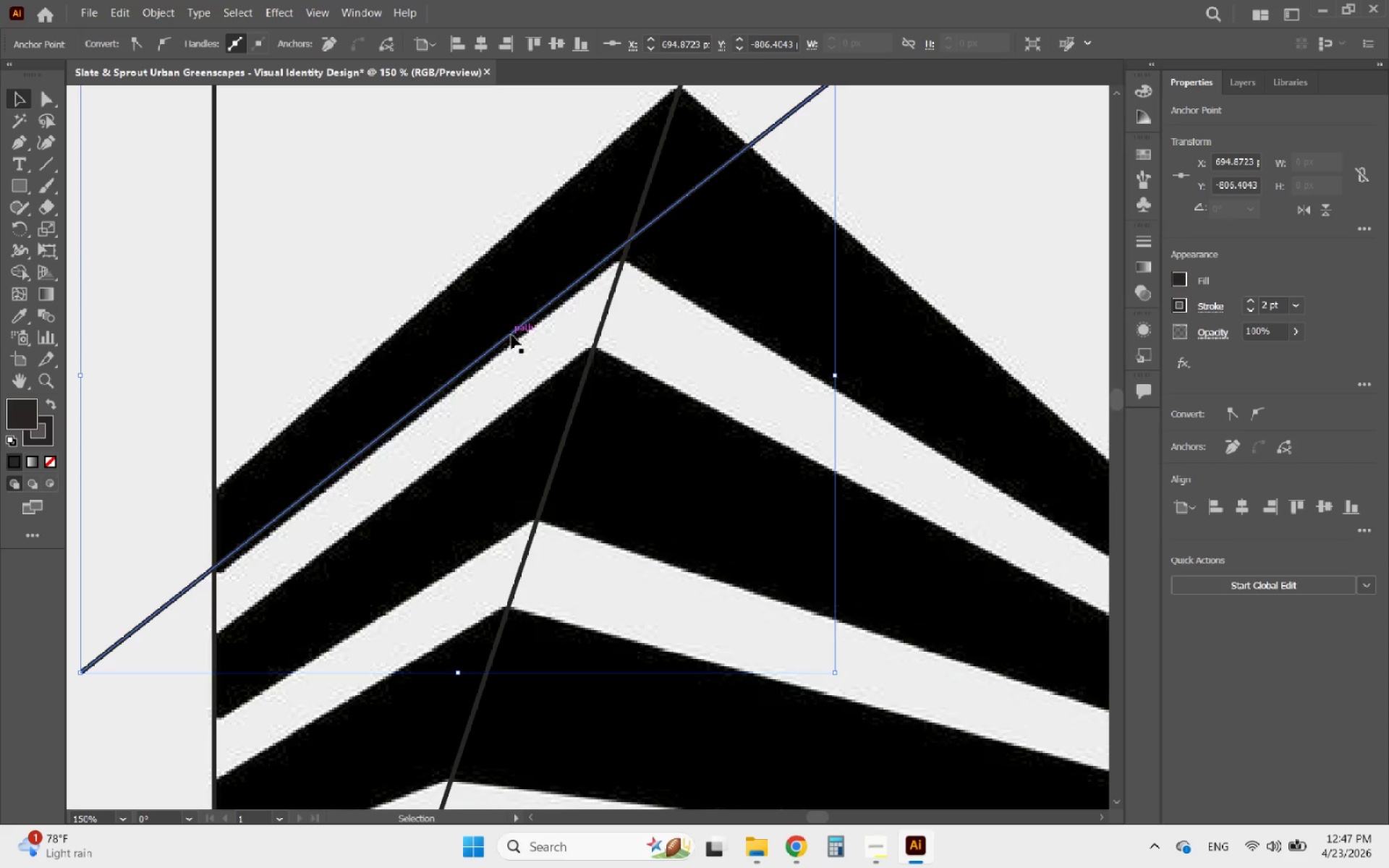 
left_click_drag(start_coordinate=[512, 334], to_coordinate=[520, 337])
 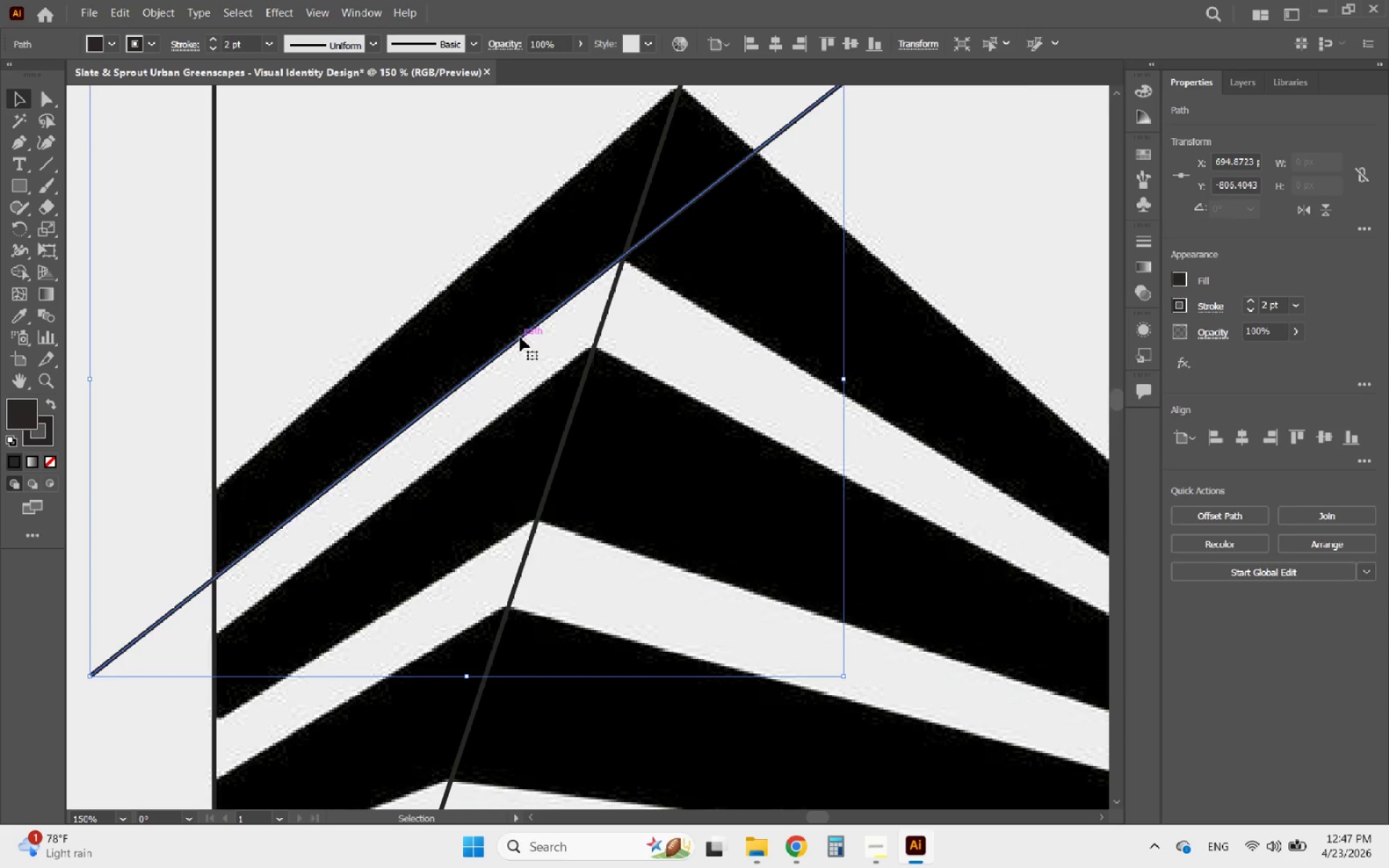 
hold_key(key=AltLeft, duration=2.78)
left_click_drag(start_coordinate=[520, 337], to_coordinate=[567, 365])
 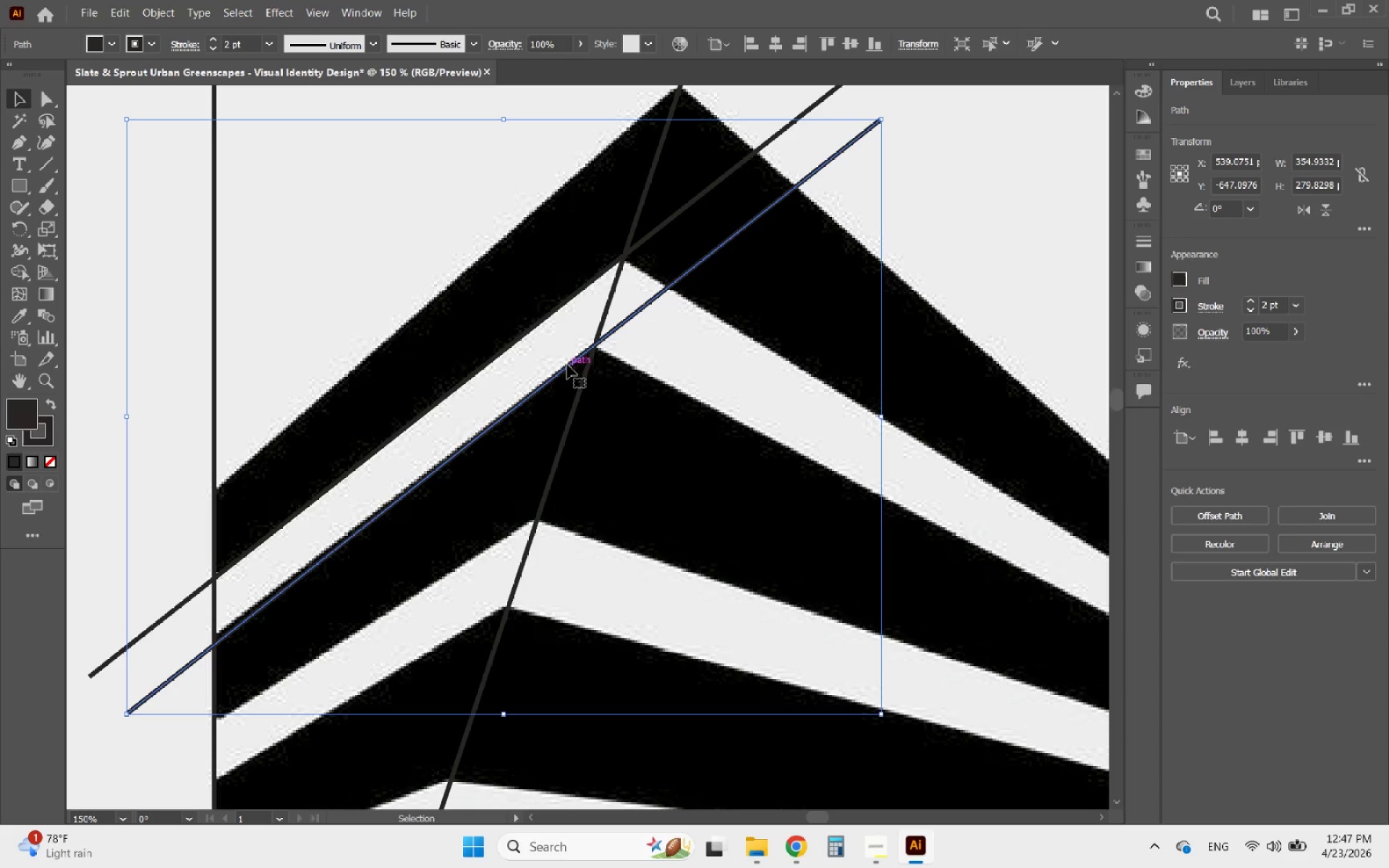 
hold_key(key=ShiftLeft, duration=1.98)
 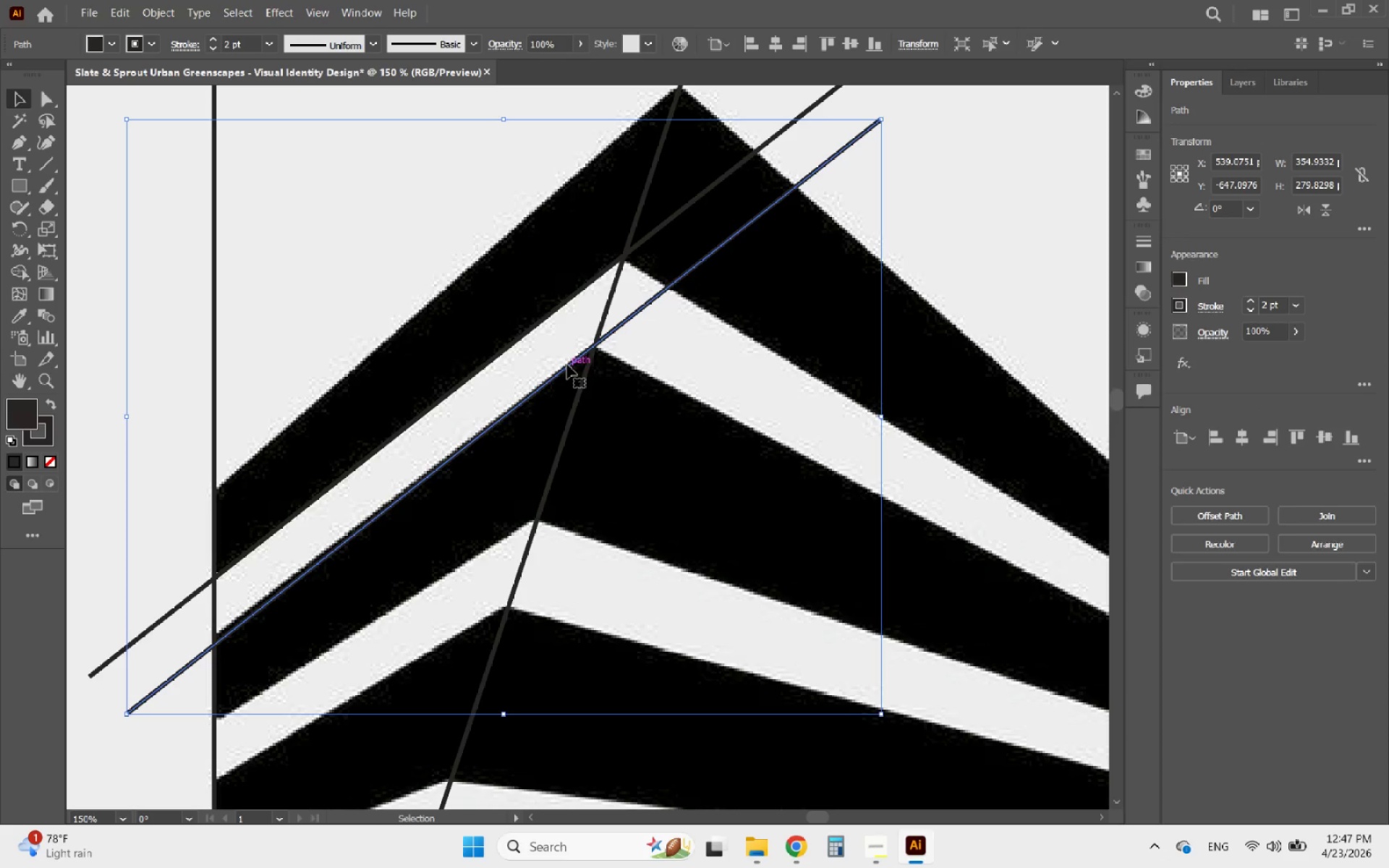 
left_click_drag(start_coordinate=[567, 365], to_coordinate=[551, 375])
 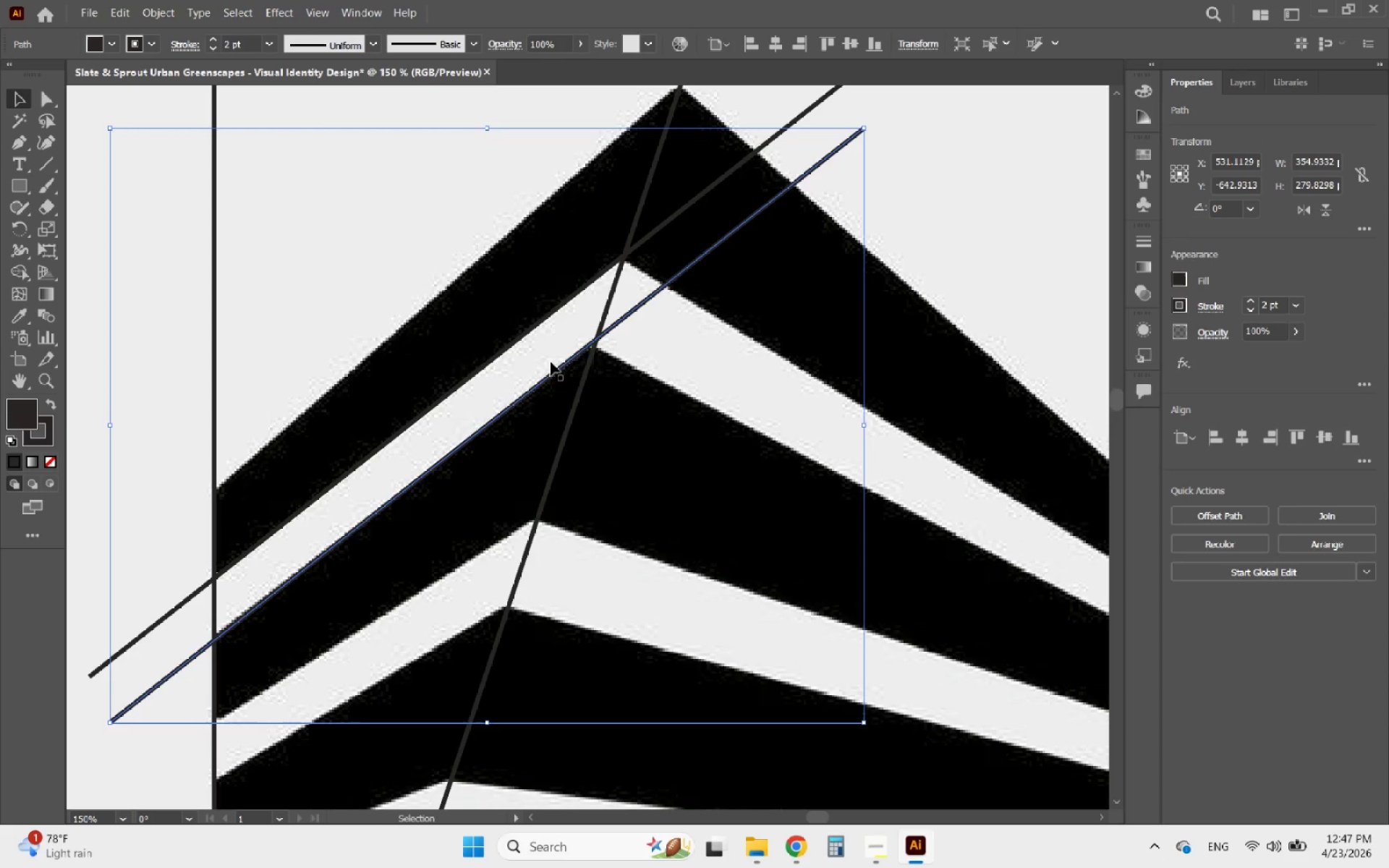 
hold_key(key=AltLeft, duration=1.45)
scroll: coordinate [548, 298], scroll_direction: down, amount: 3.0
 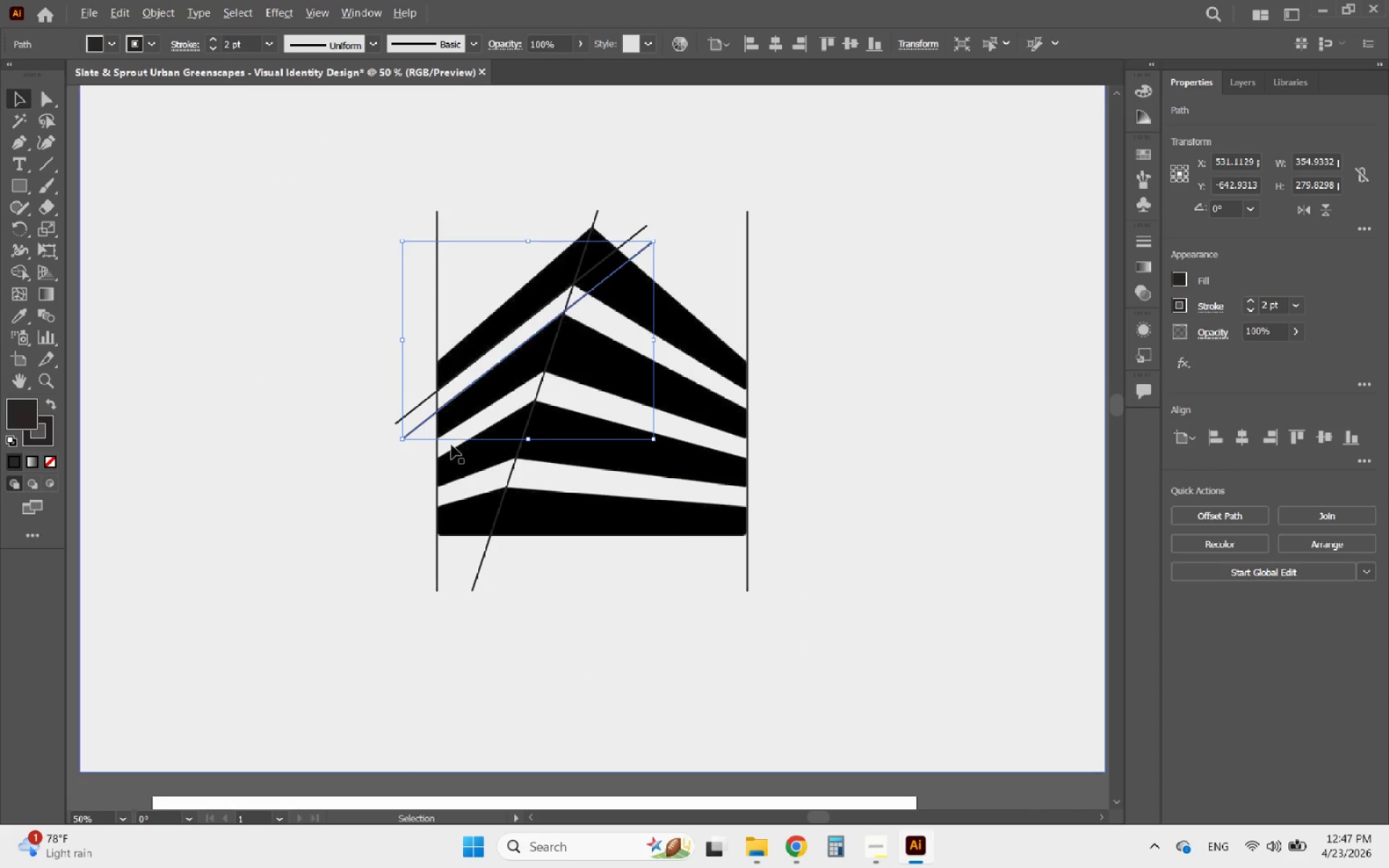 
scroll: coordinate [438, 456], scroll_direction: up, amount: 2.0
 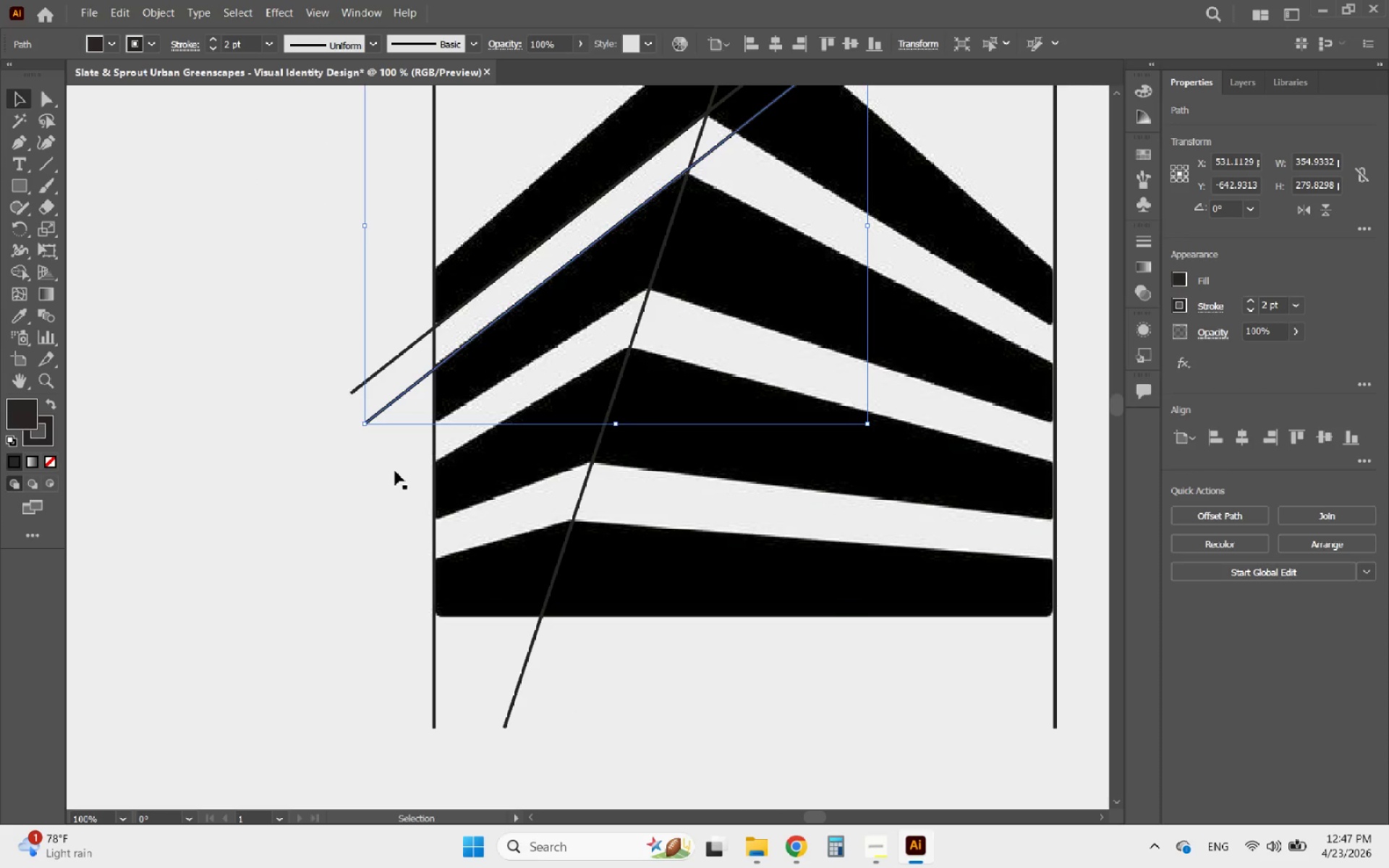 
left_click_drag(start_coordinate=[394, 471], to_coordinate=[334, 358])
 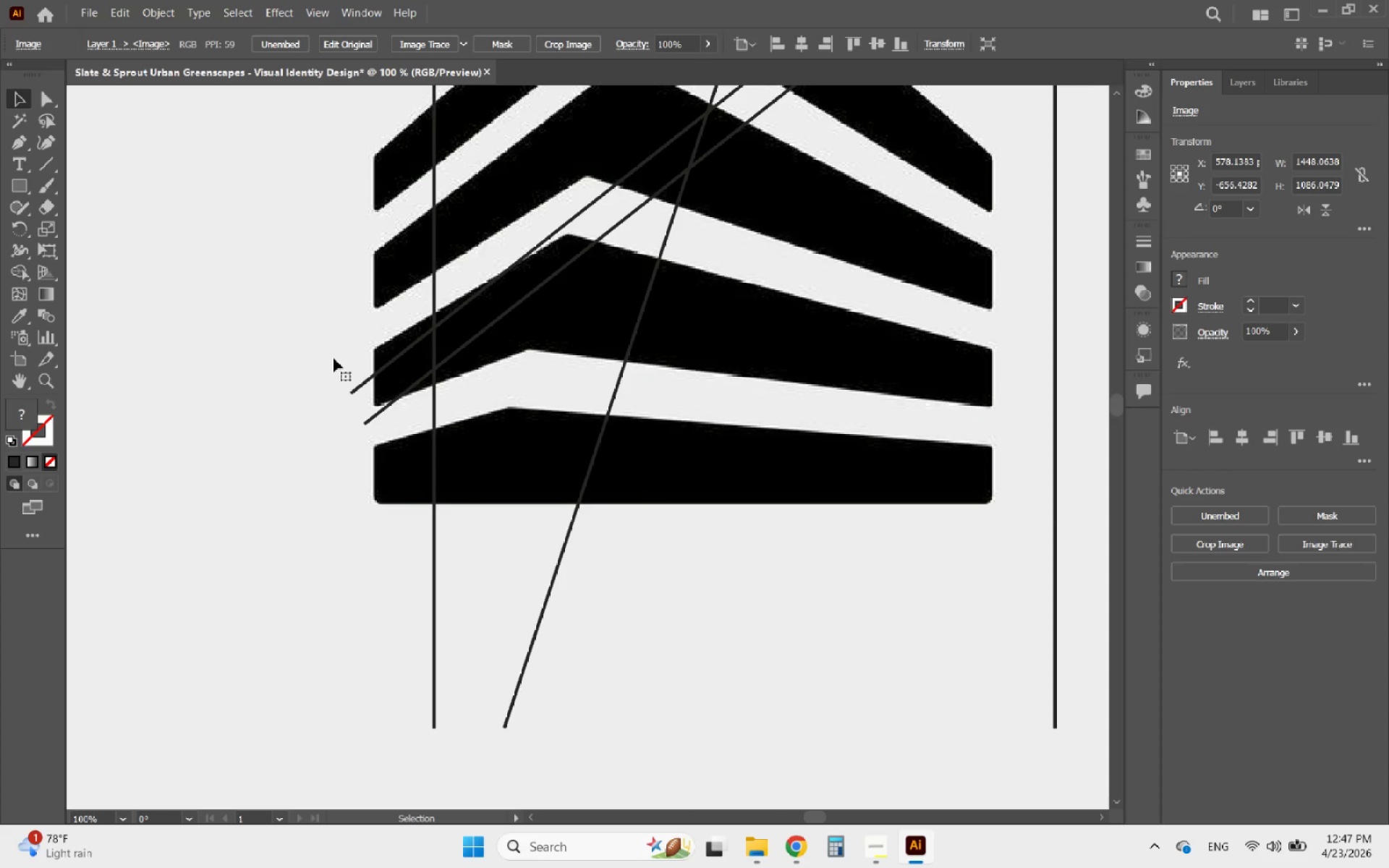 
key(Control+ControlLeft)
 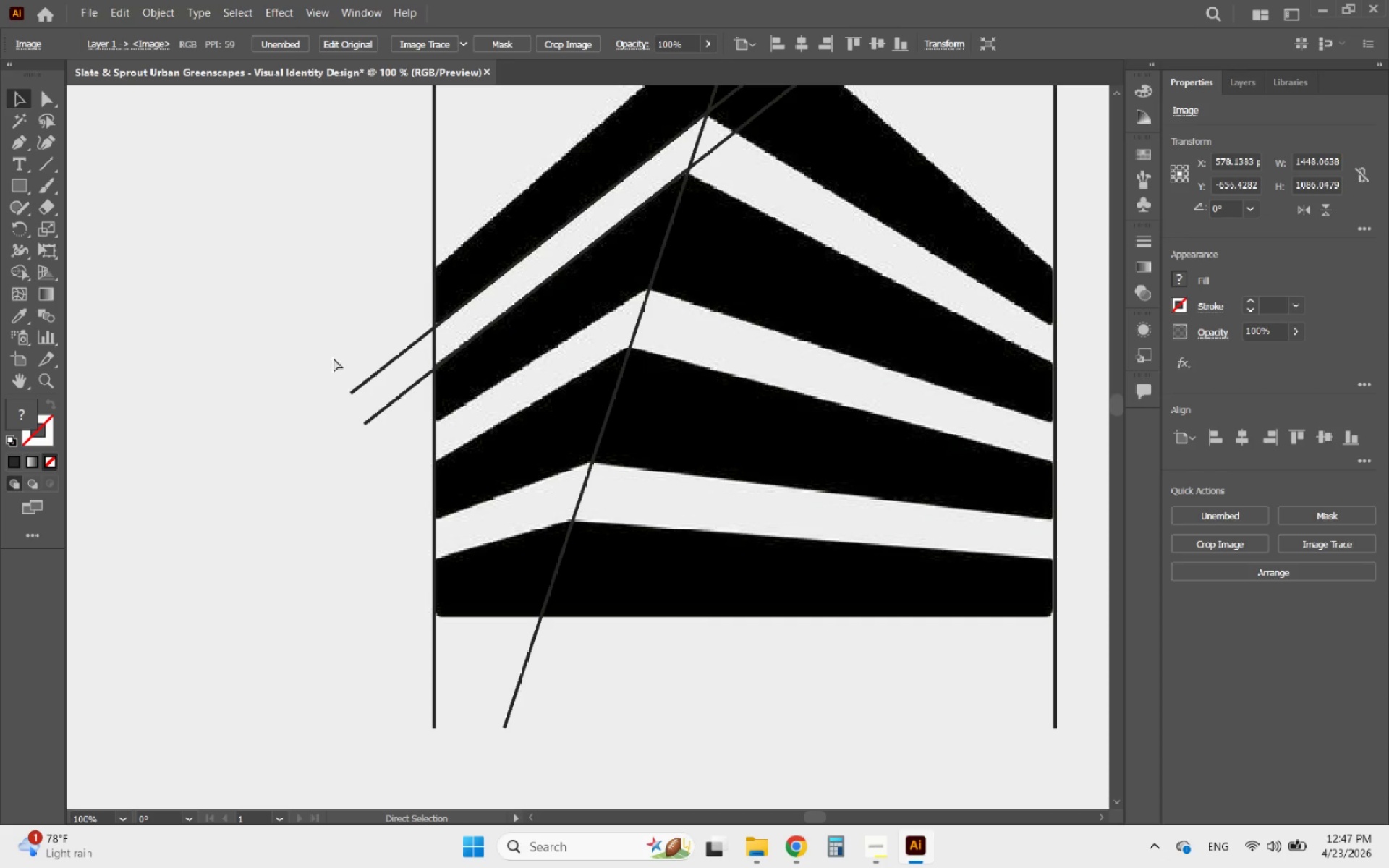 
key(Control+Z)
 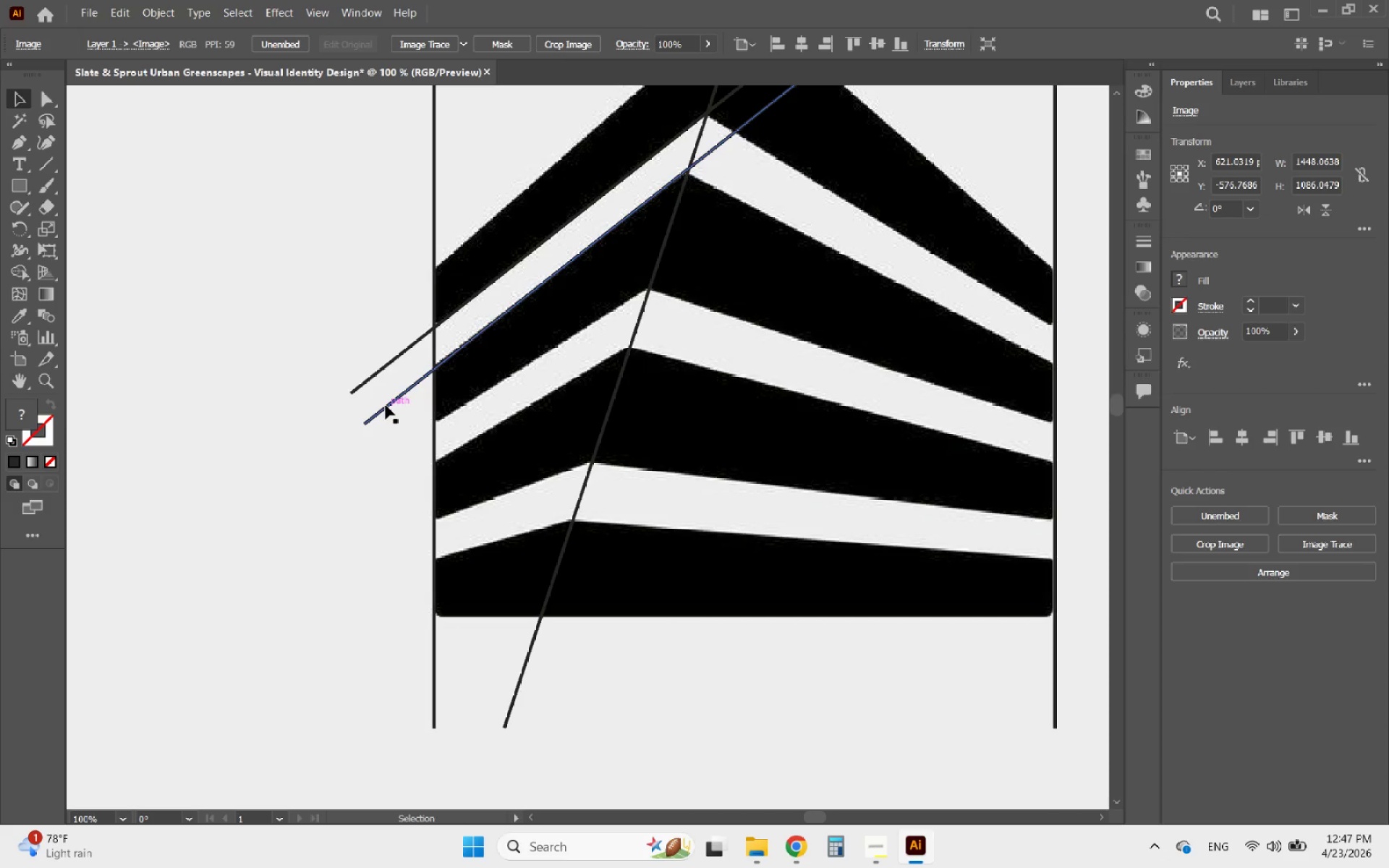 
left_click([386, 405])
 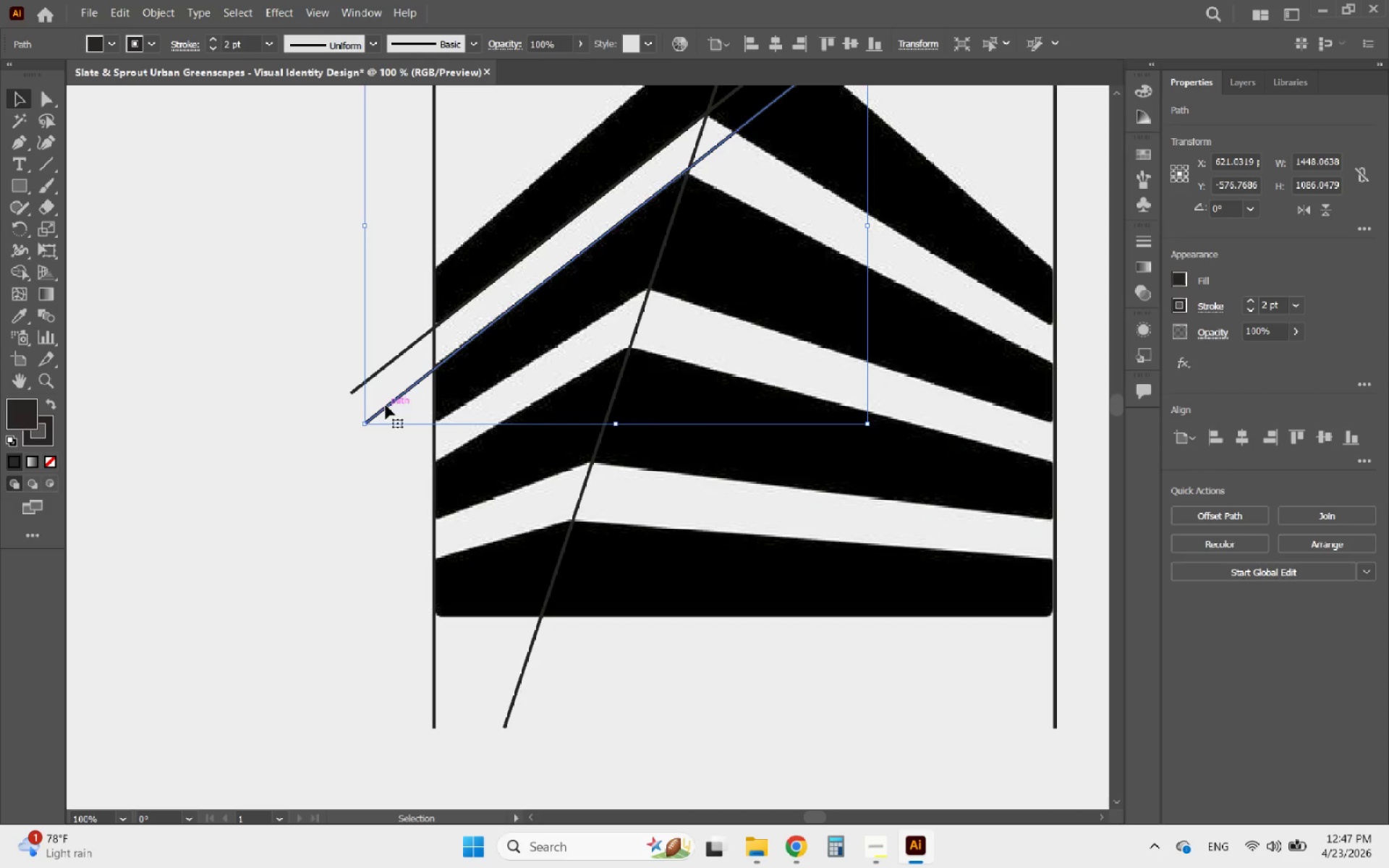 
hold_key(key=ShiftLeft, duration=1.19)
left_click([367, 377])
 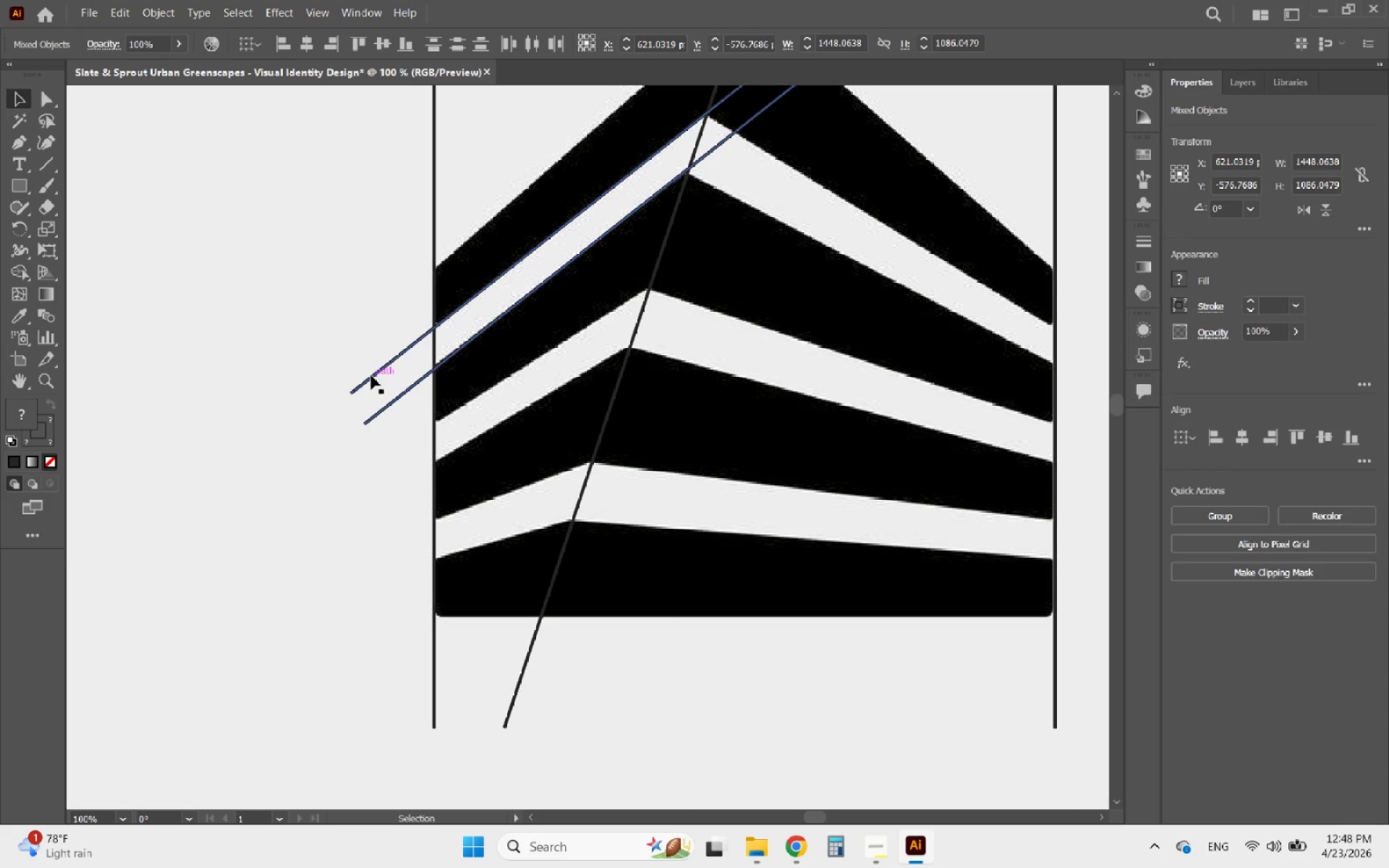 
left_click([371, 375])
 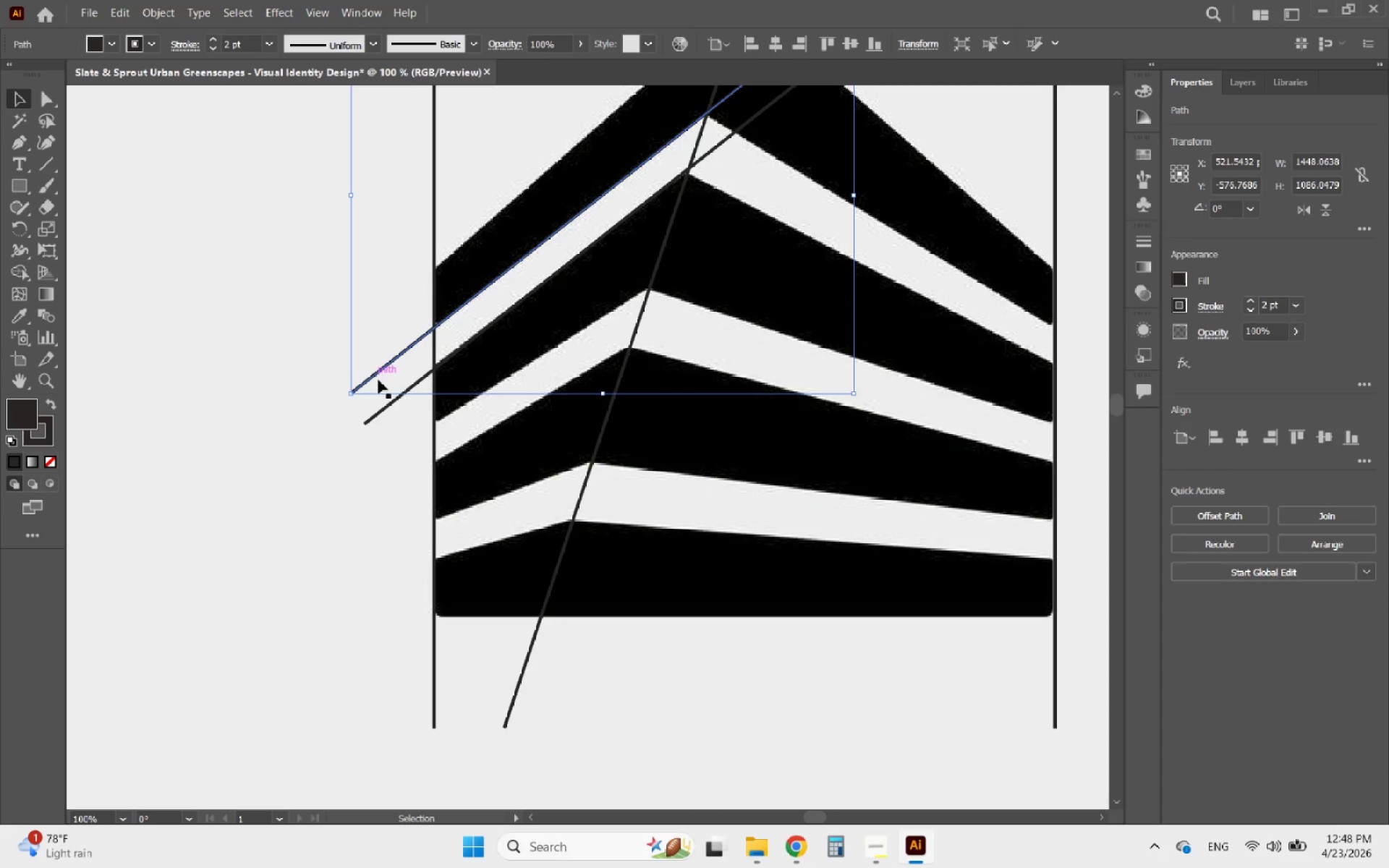 
hold_key(key=ShiftLeft, duration=1.08)
left_click([385, 409])
 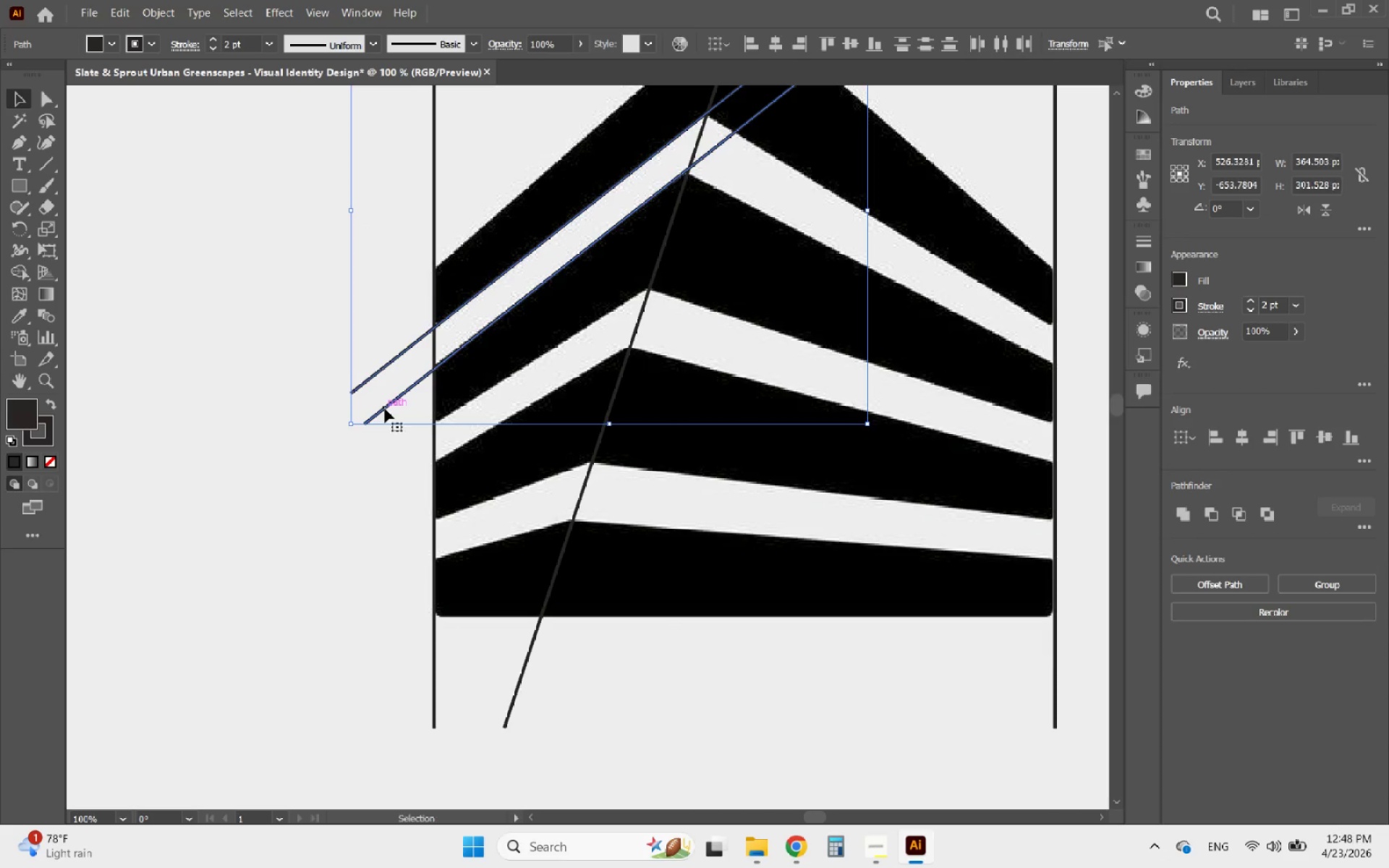 
hold_key(key=AltLeft, duration=2.56)
left_click_drag(start_coordinate=[385, 409], to_coordinate=[384, 522])
 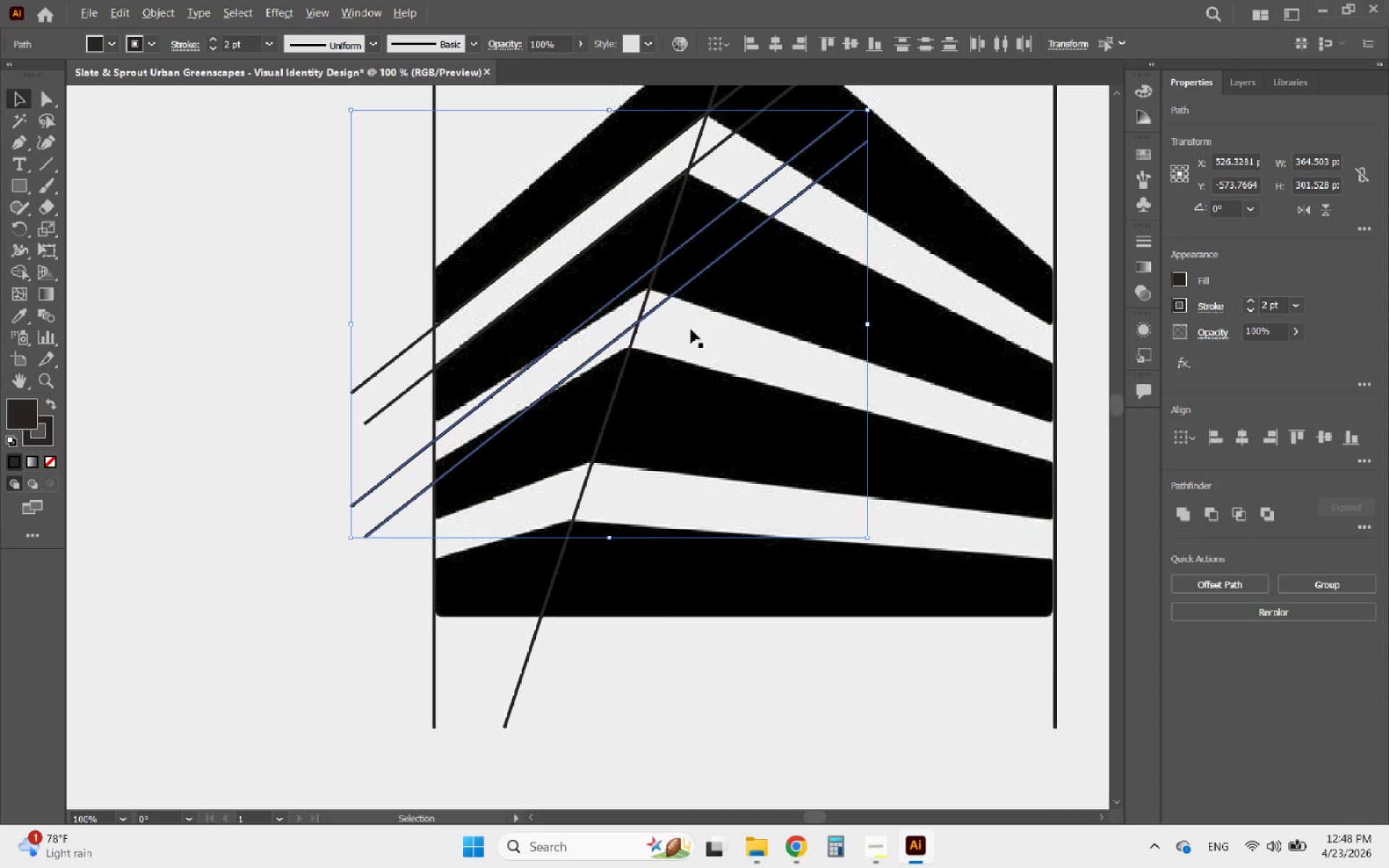 
hold_key(key=ShiftLeft, duration=1.86)
 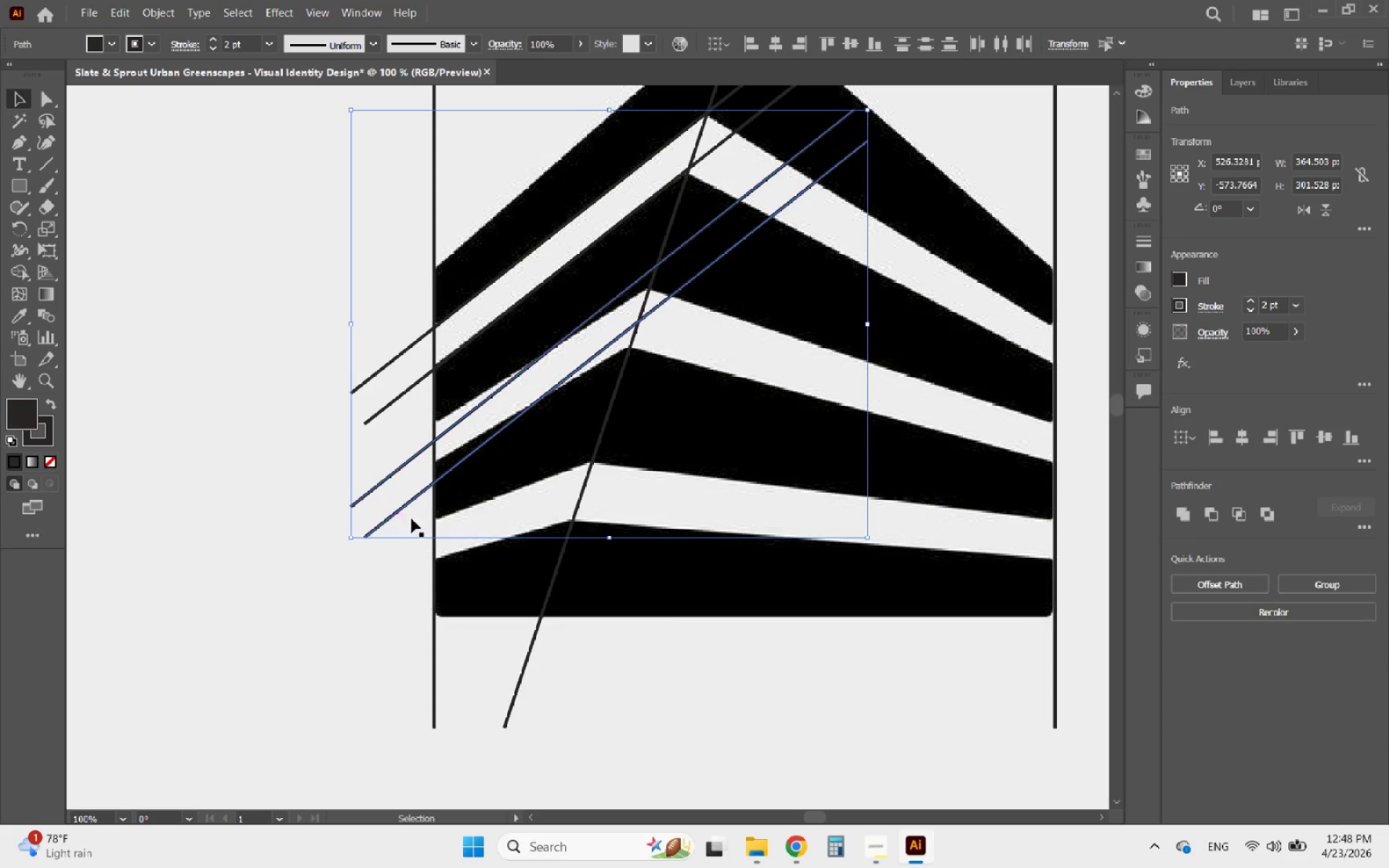 
hold_key(key=AltLeft, duration=1.31)
scroll: coordinate [725, 249], scroll_direction: up, amount: 1.0
 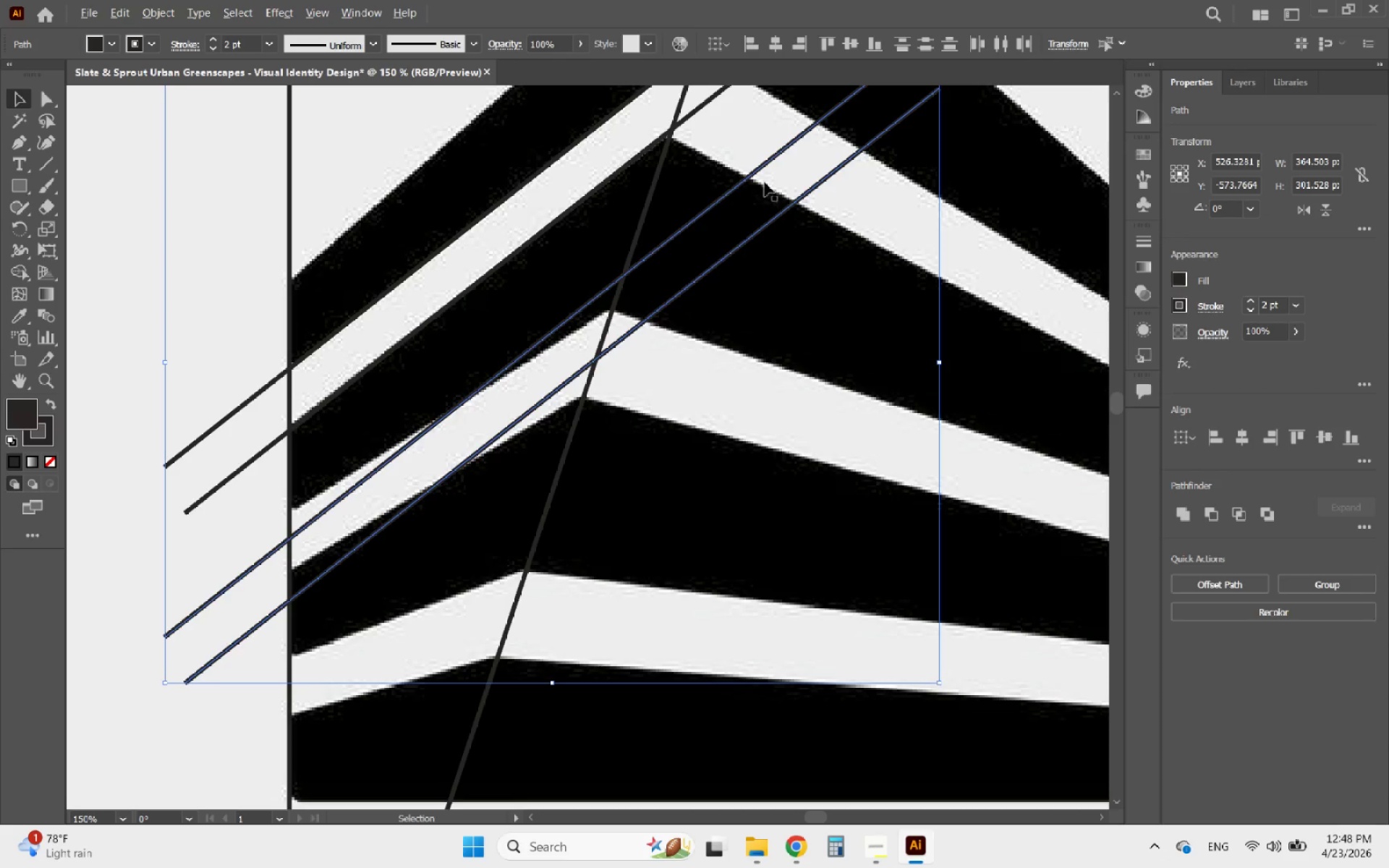 
scroll: coordinate [650, 400], scroll_direction: down, amount: 1.0
 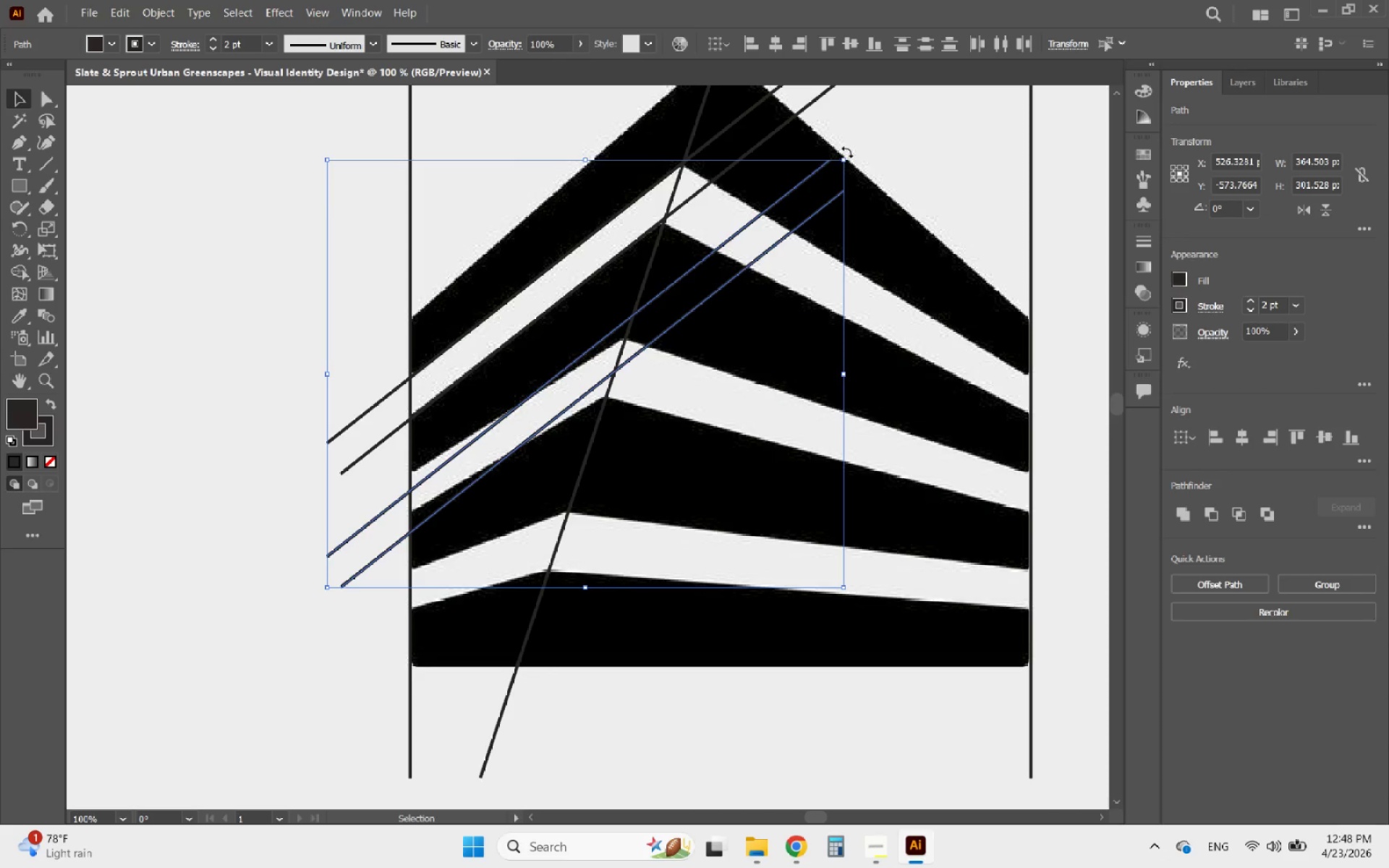 
left_click_drag(start_coordinate=[847, 152], to_coordinate=[870, 179])
 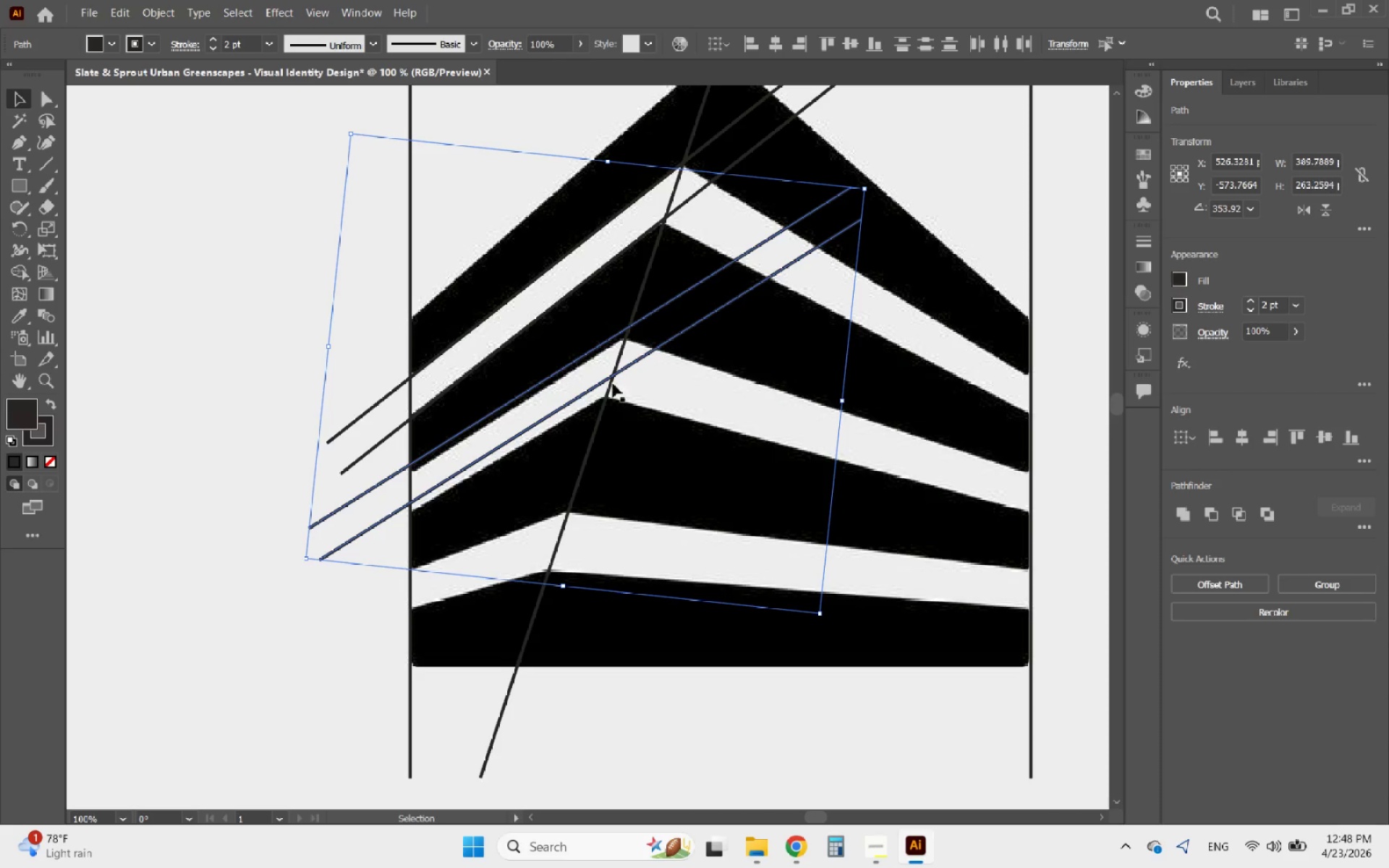 
hold_key(key=AltLeft, duration=0.44)
scroll: coordinate [568, 401], scroll_direction: up, amount: 3.0
 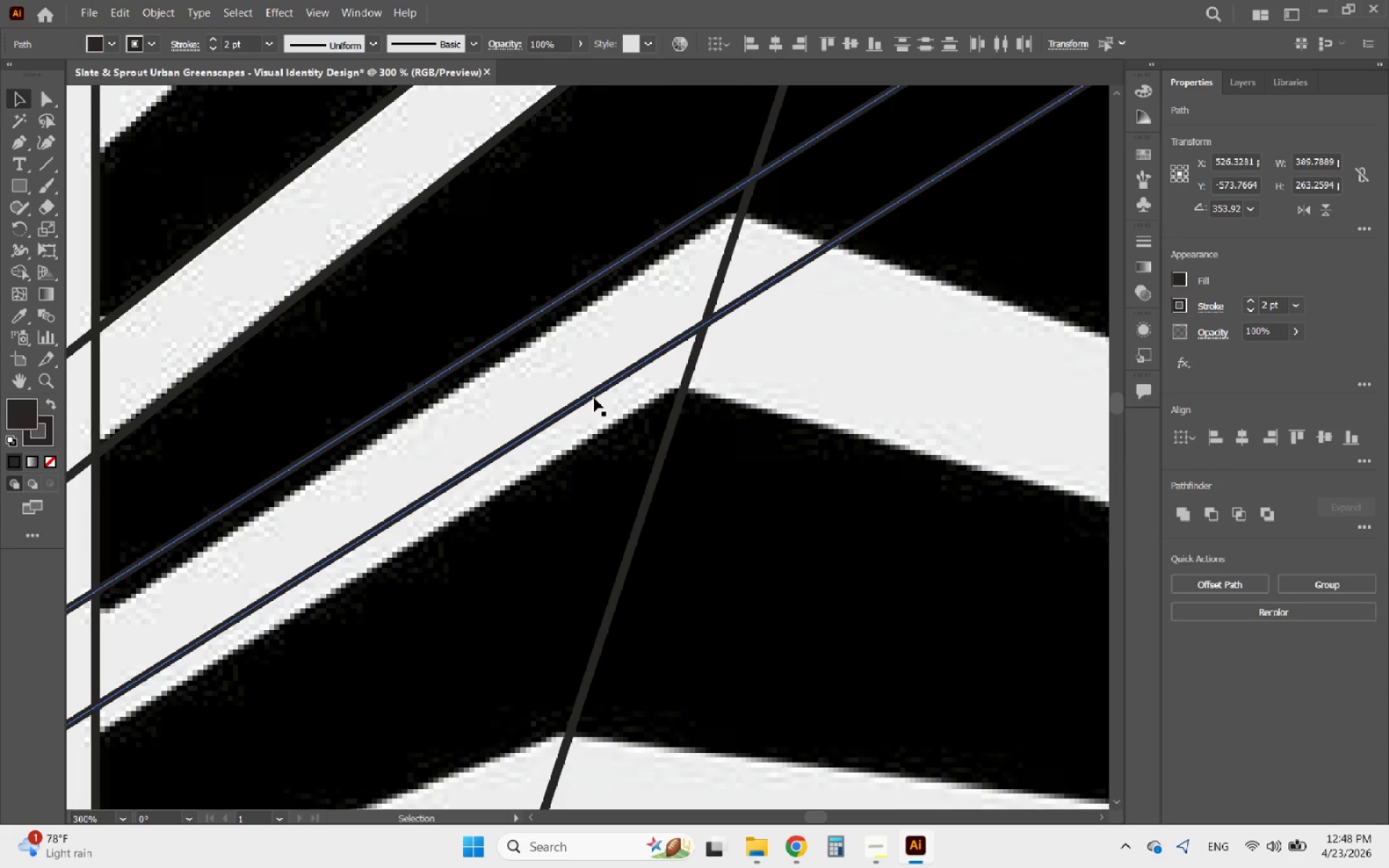 
left_click_drag(start_coordinate=[594, 398], to_coordinate=[600, 414])
 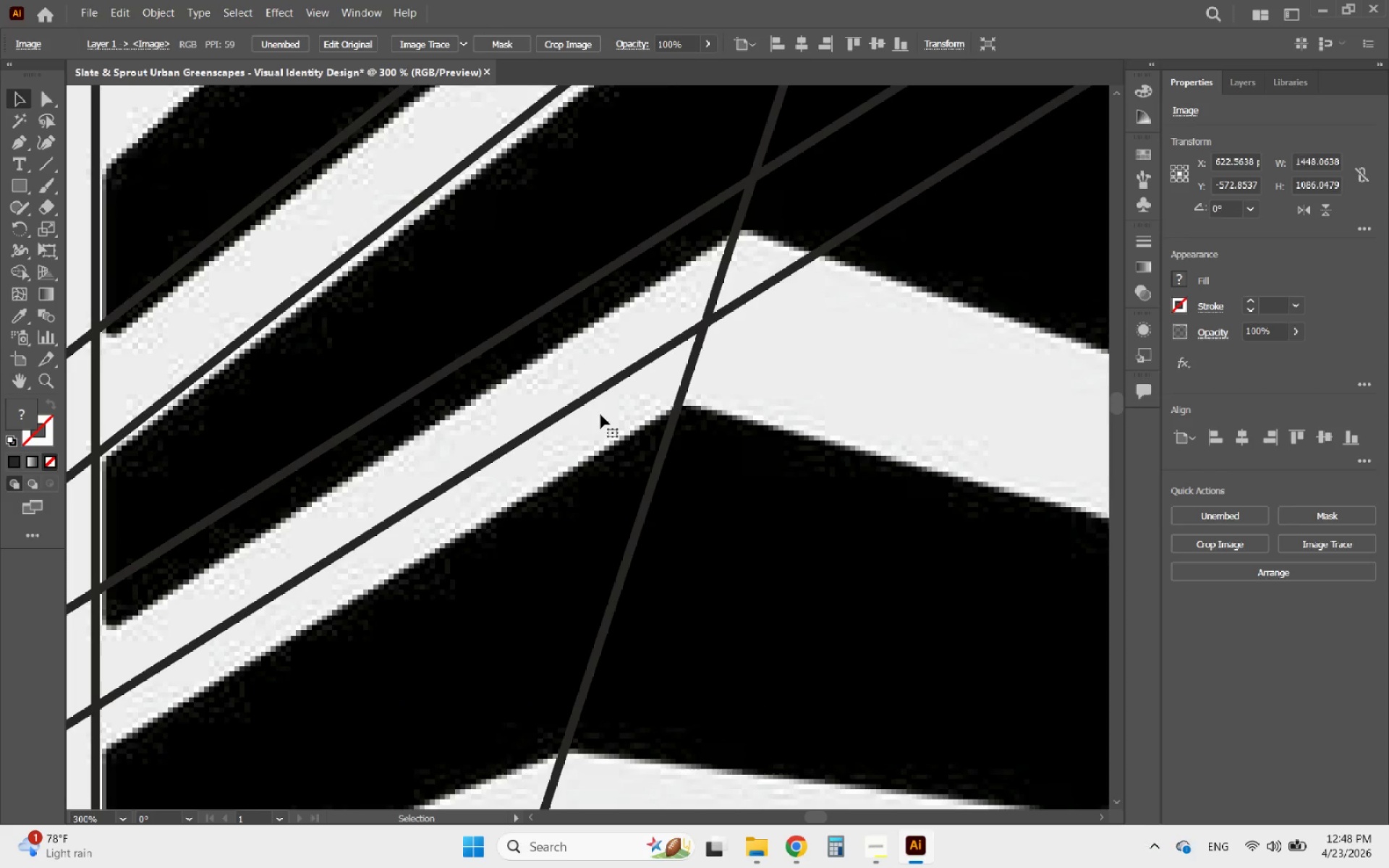 
key(Control+Z)
 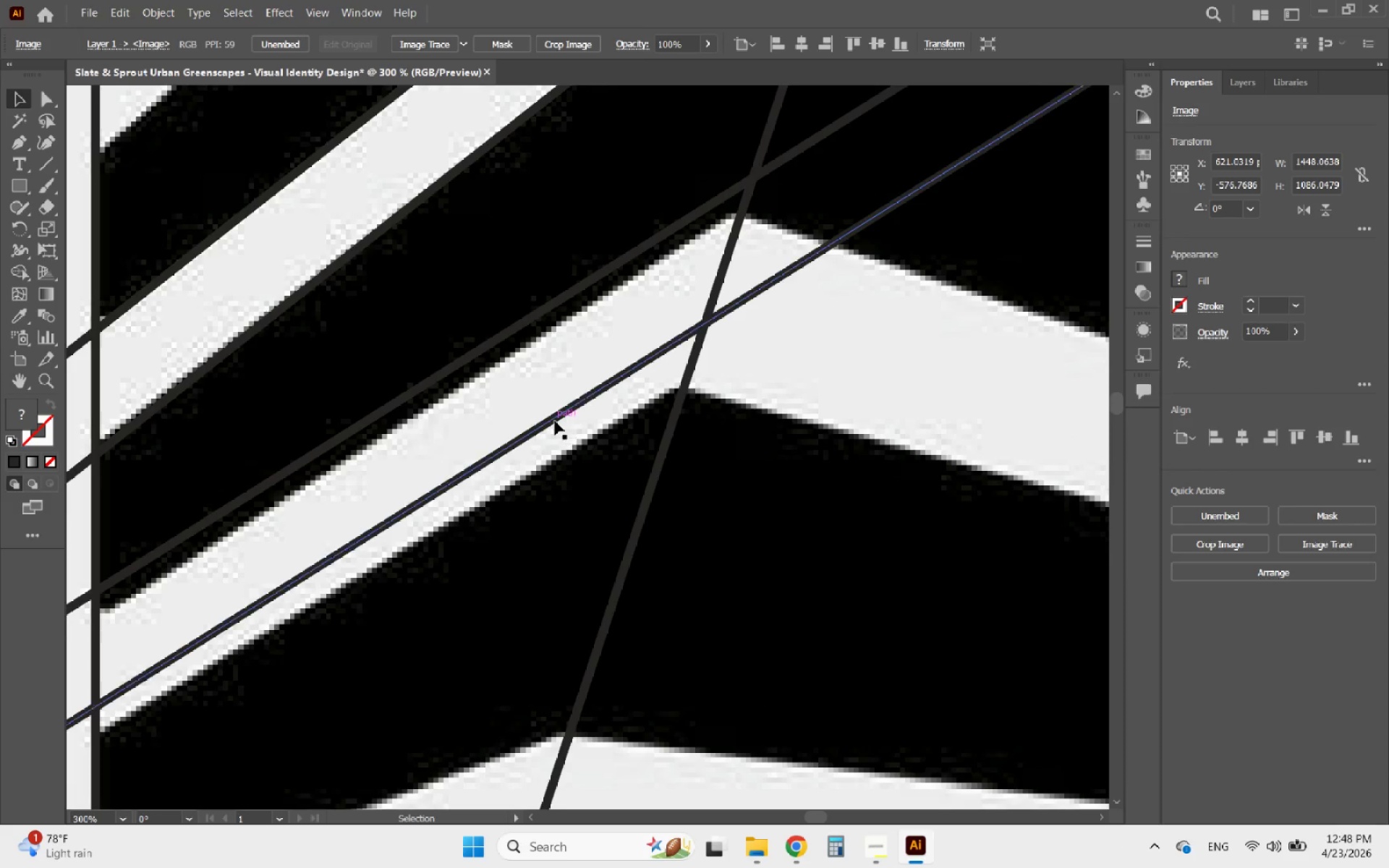 
left_click([554, 421])
 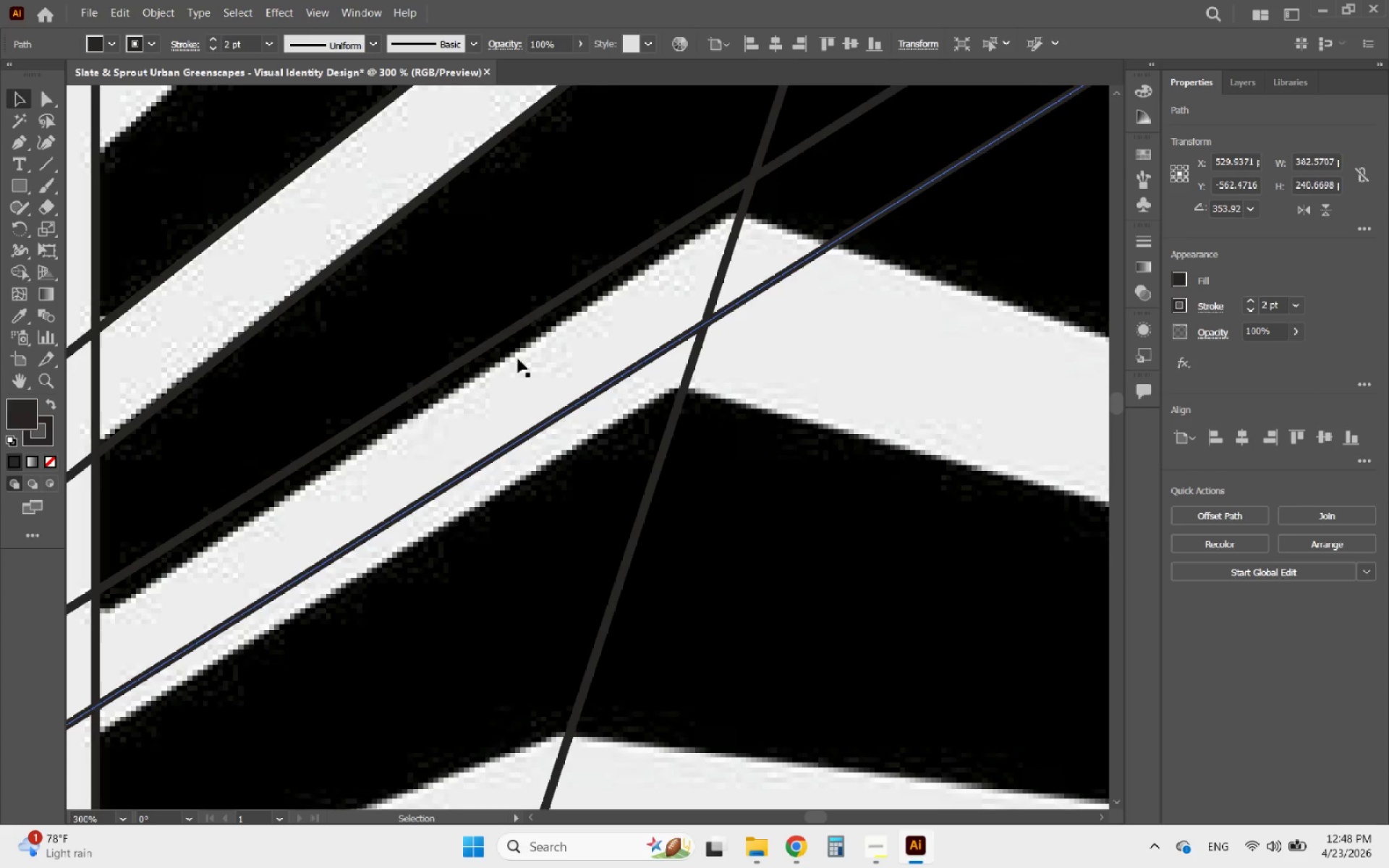 
hold_key(key=ShiftLeft, duration=1.2)
left_click([491, 342])
 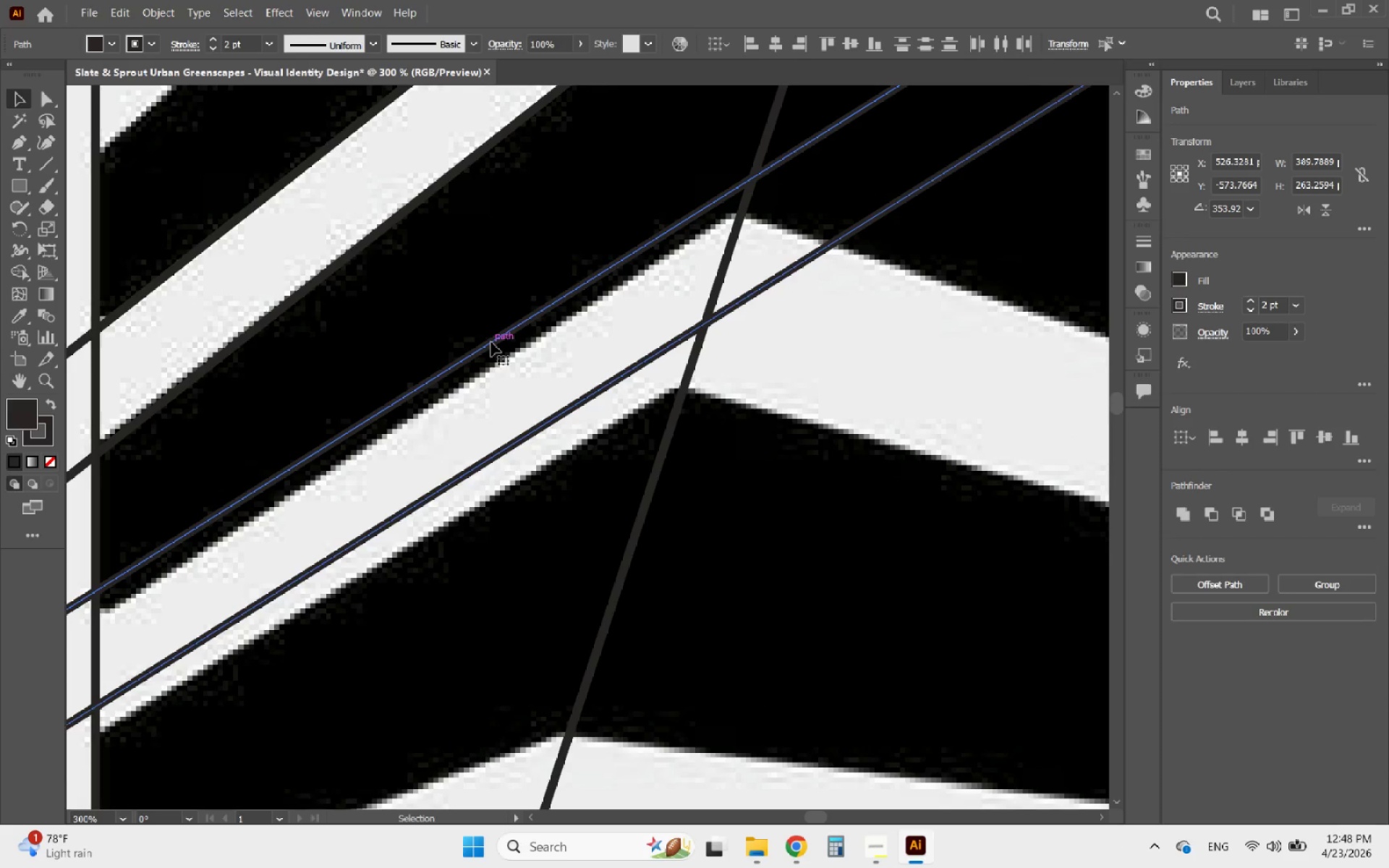 
left_click_drag(start_coordinate=[491, 342], to_coordinate=[518, 352])
 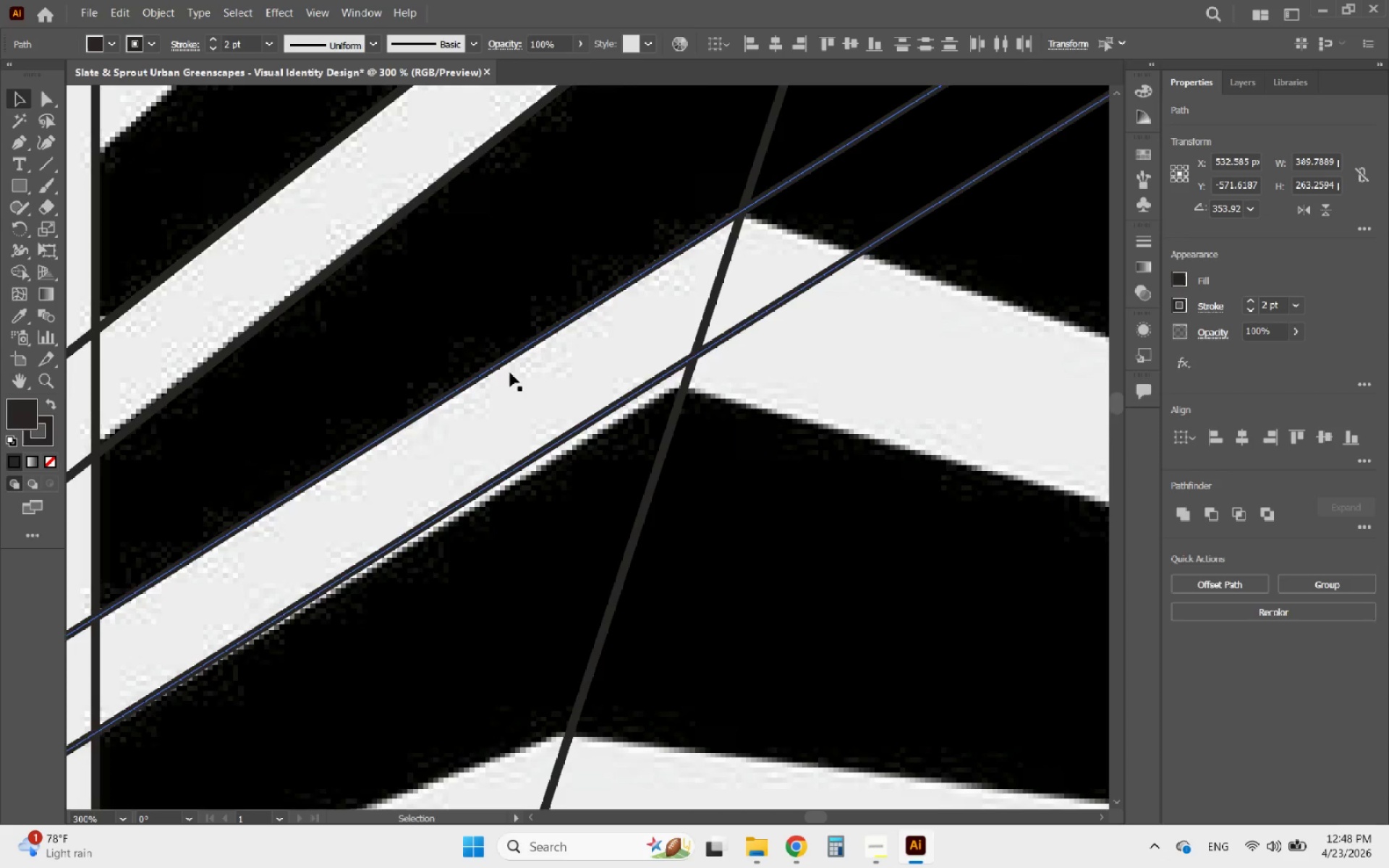 
hold_key(key=AltLeft, duration=0.56)
scroll: coordinate [477, 443], scroll_direction: down, amount: 4.0
 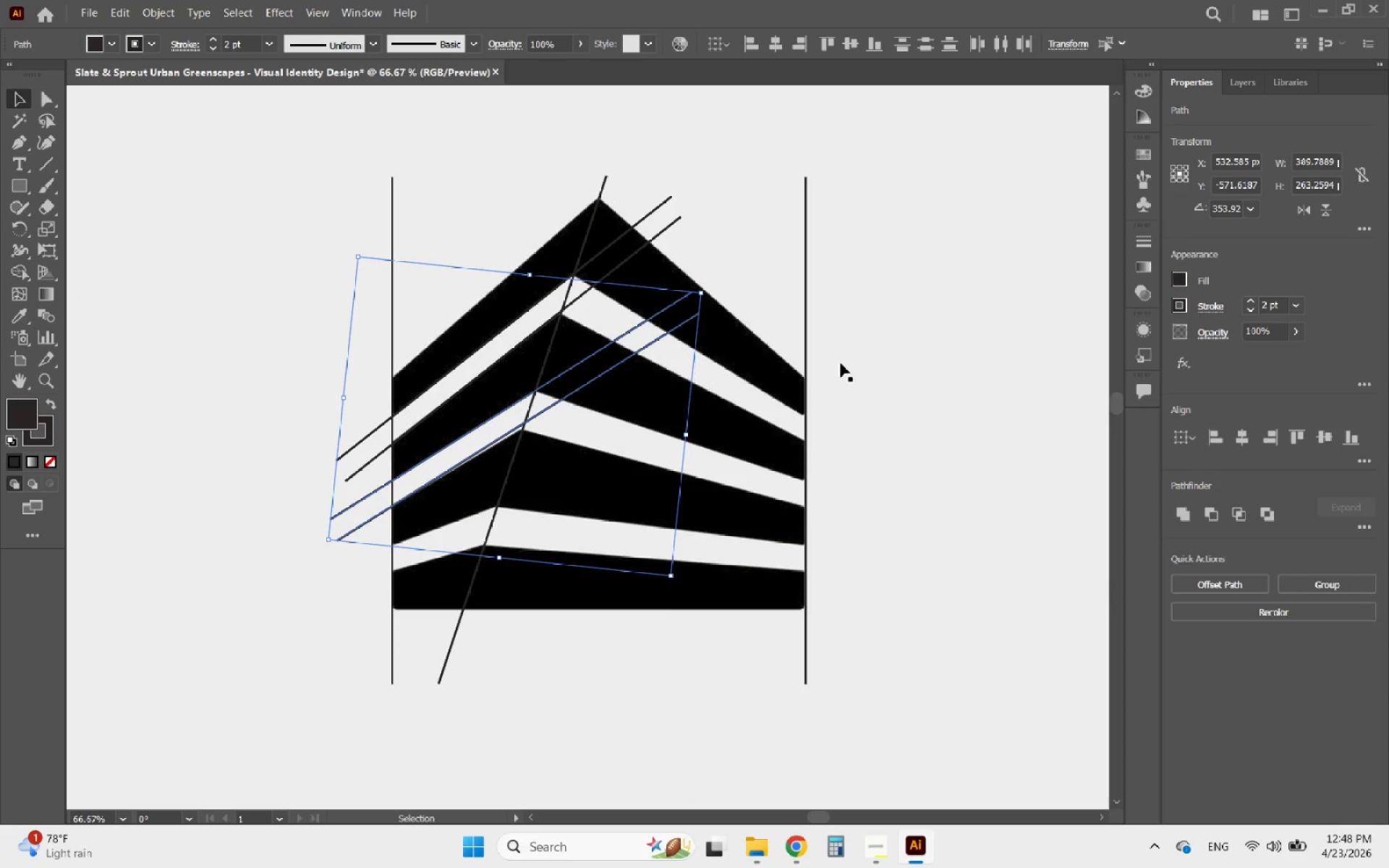 
hold_key(key=AltLeft, duration=10.64)
scroll: coordinate [437, 593], scroll_direction: up, amount: 3.0
 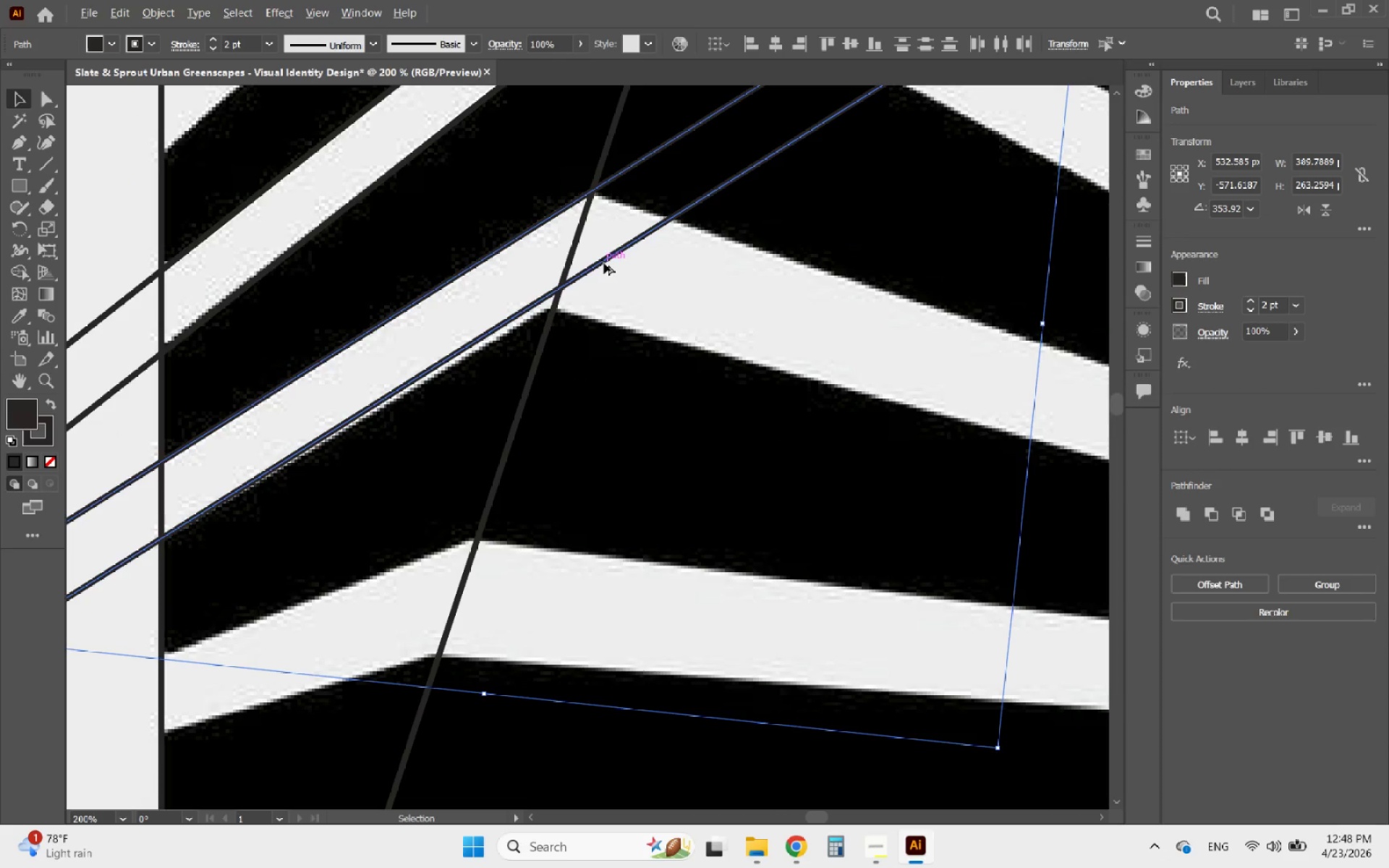 
left_click_drag(start_coordinate=[606, 262], to_coordinate=[661, 536])
 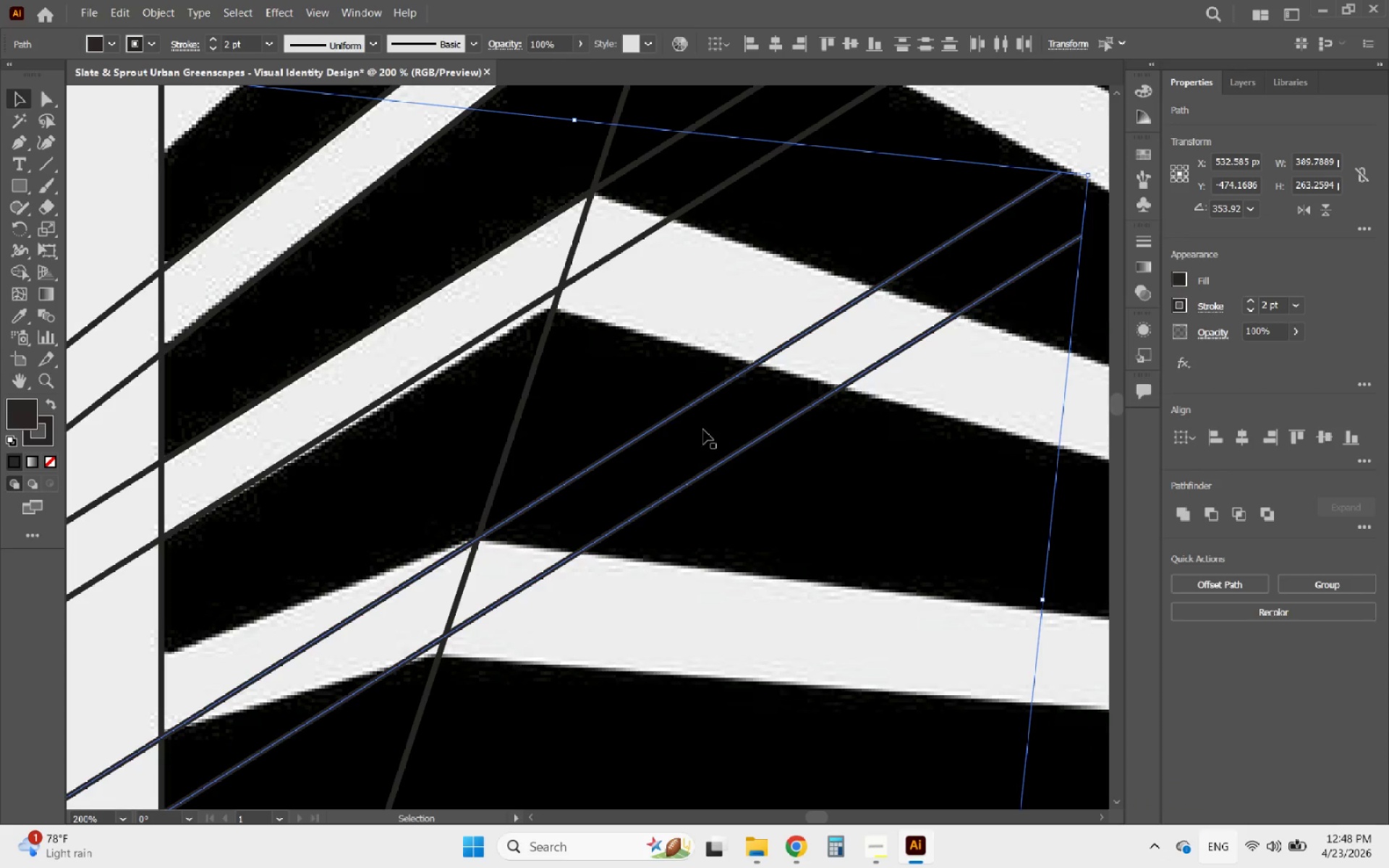 
key(Alt+Shift+ShiftLeft)
 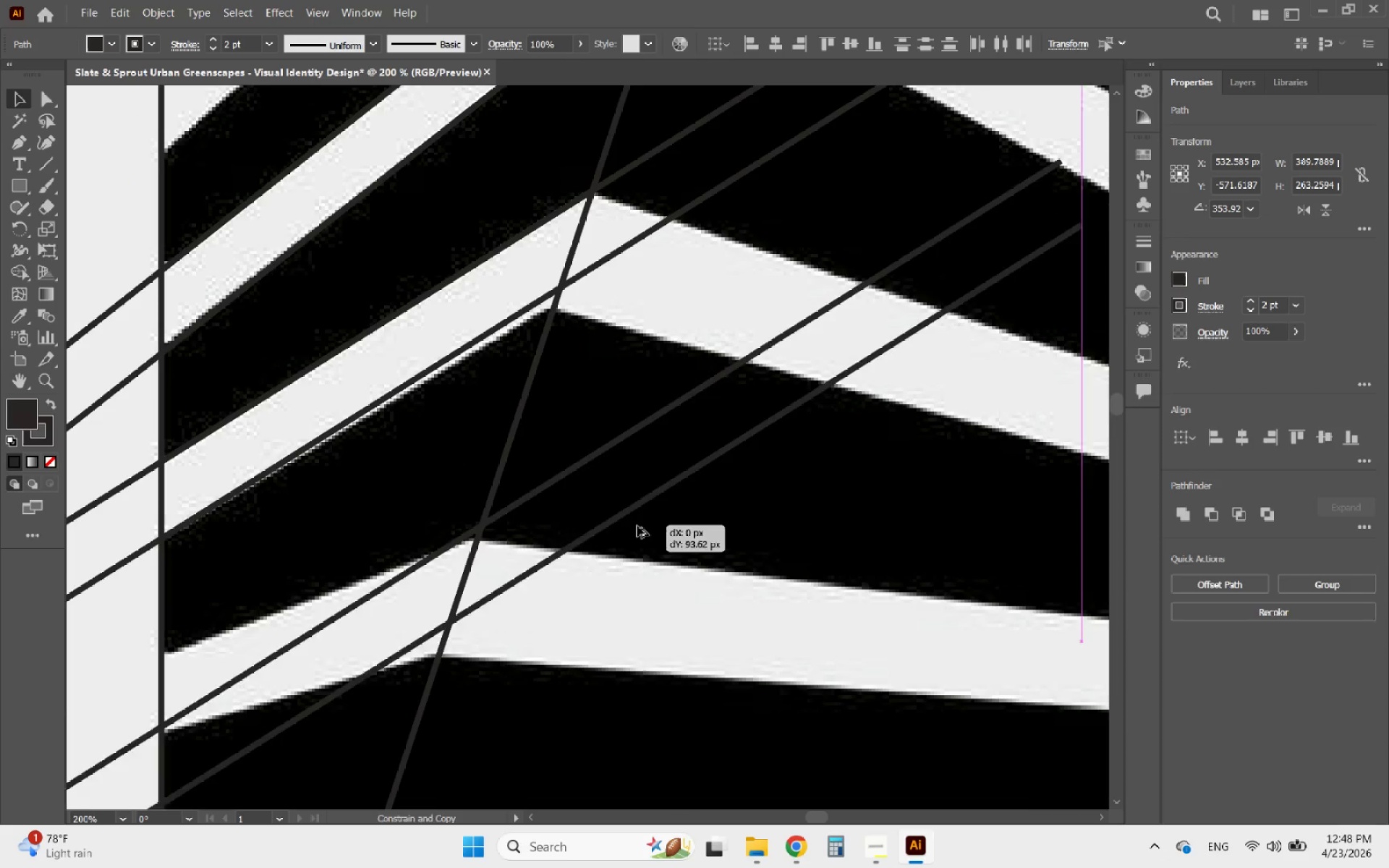 
hold_key(key=ShiftLeft, duration=1.41)
 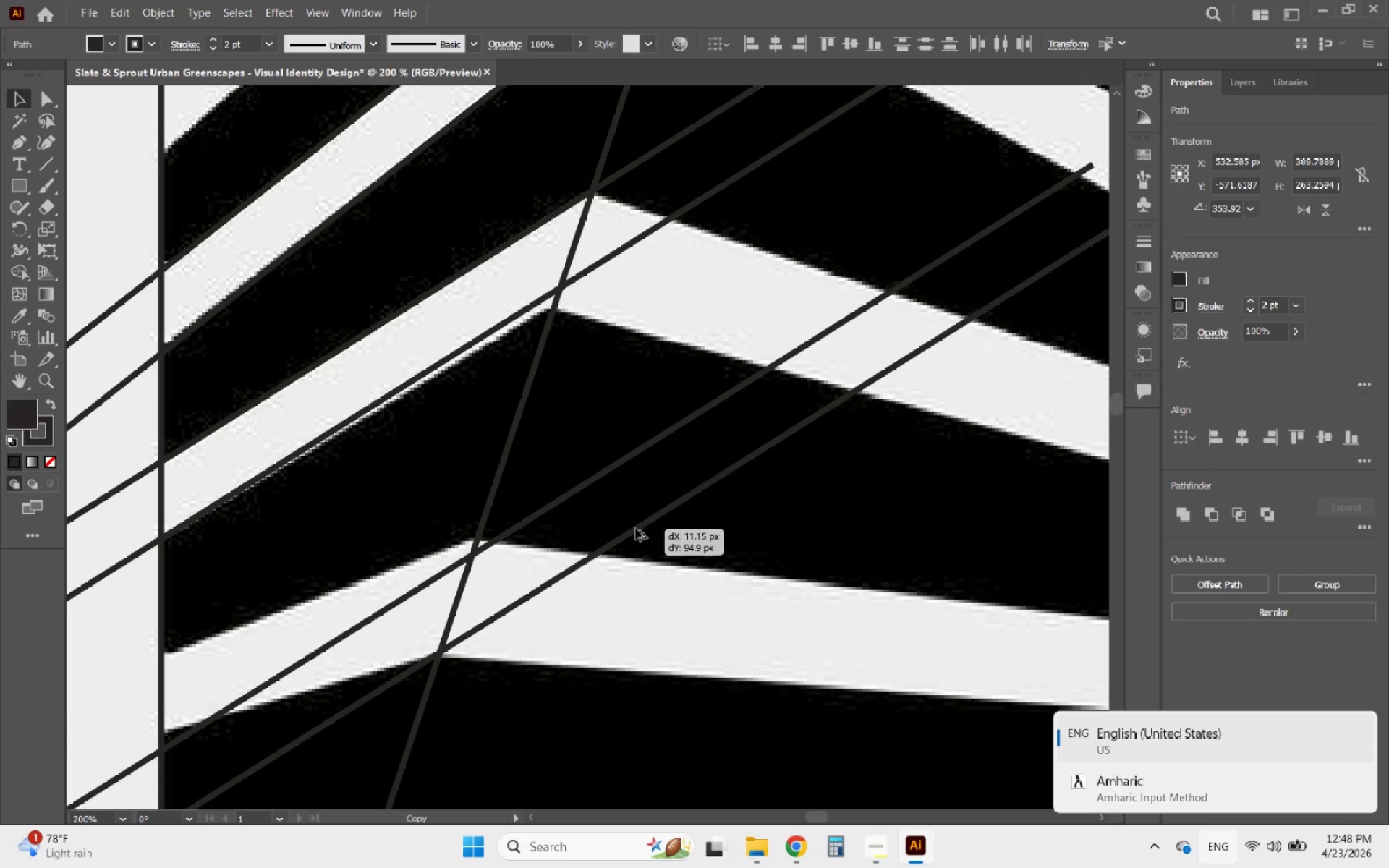 
key(Alt+Shift+ShiftLeft)
 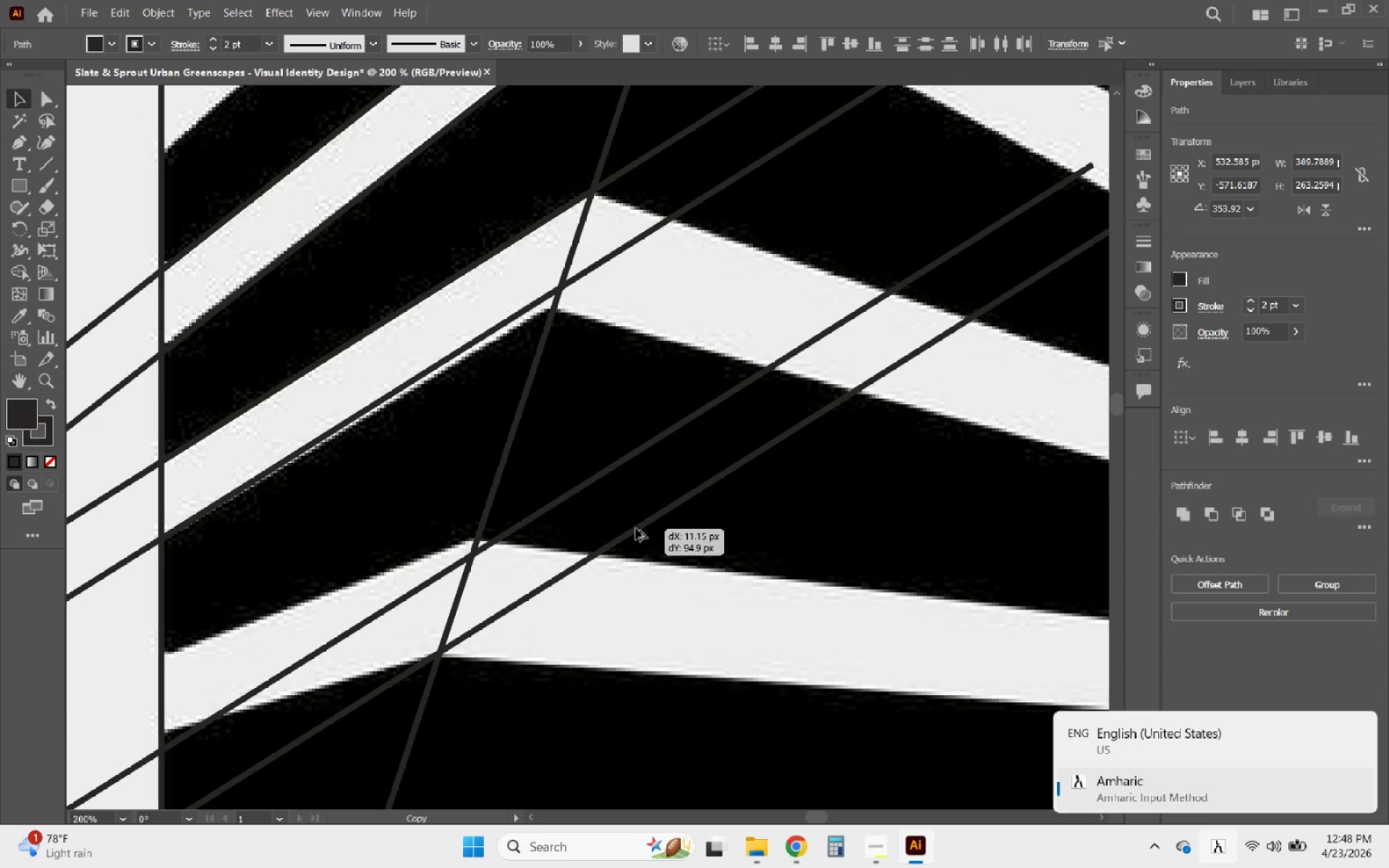 
key(Alt+Shift+ShiftLeft)
 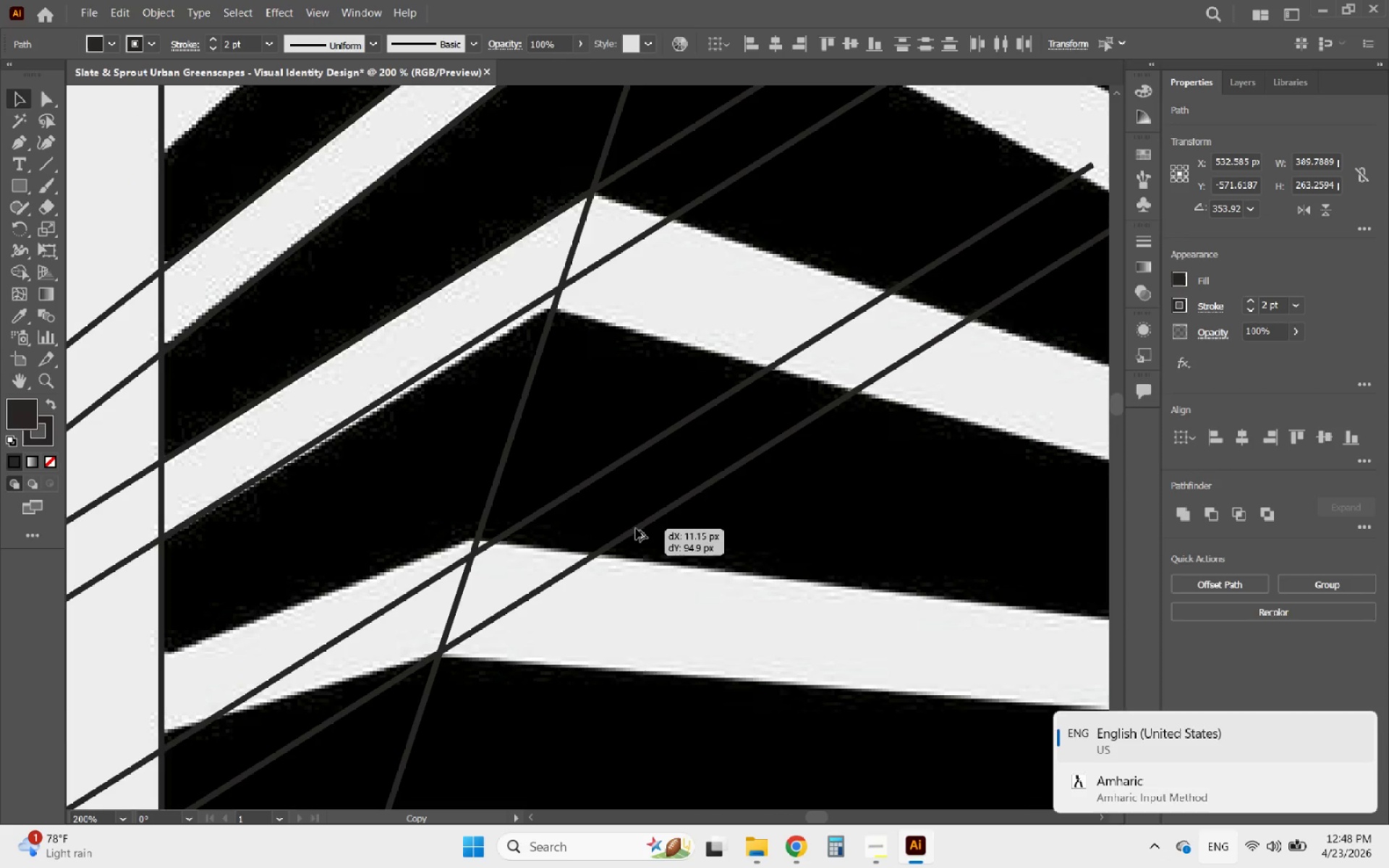 
hold_key(key=ShiftLeft, duration=3.42)
 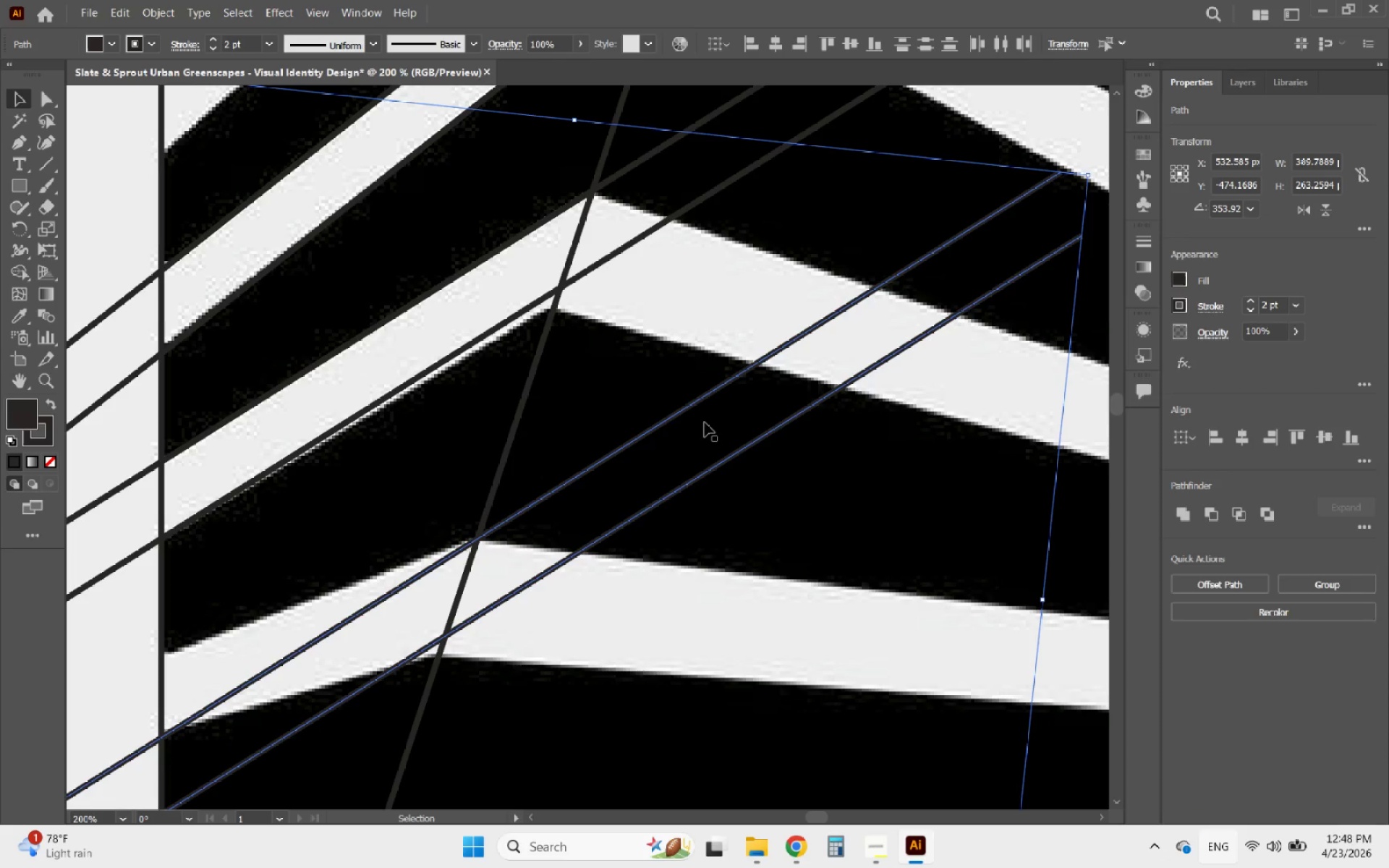 
hold_key(key=AltLeft, duration=0.48)
 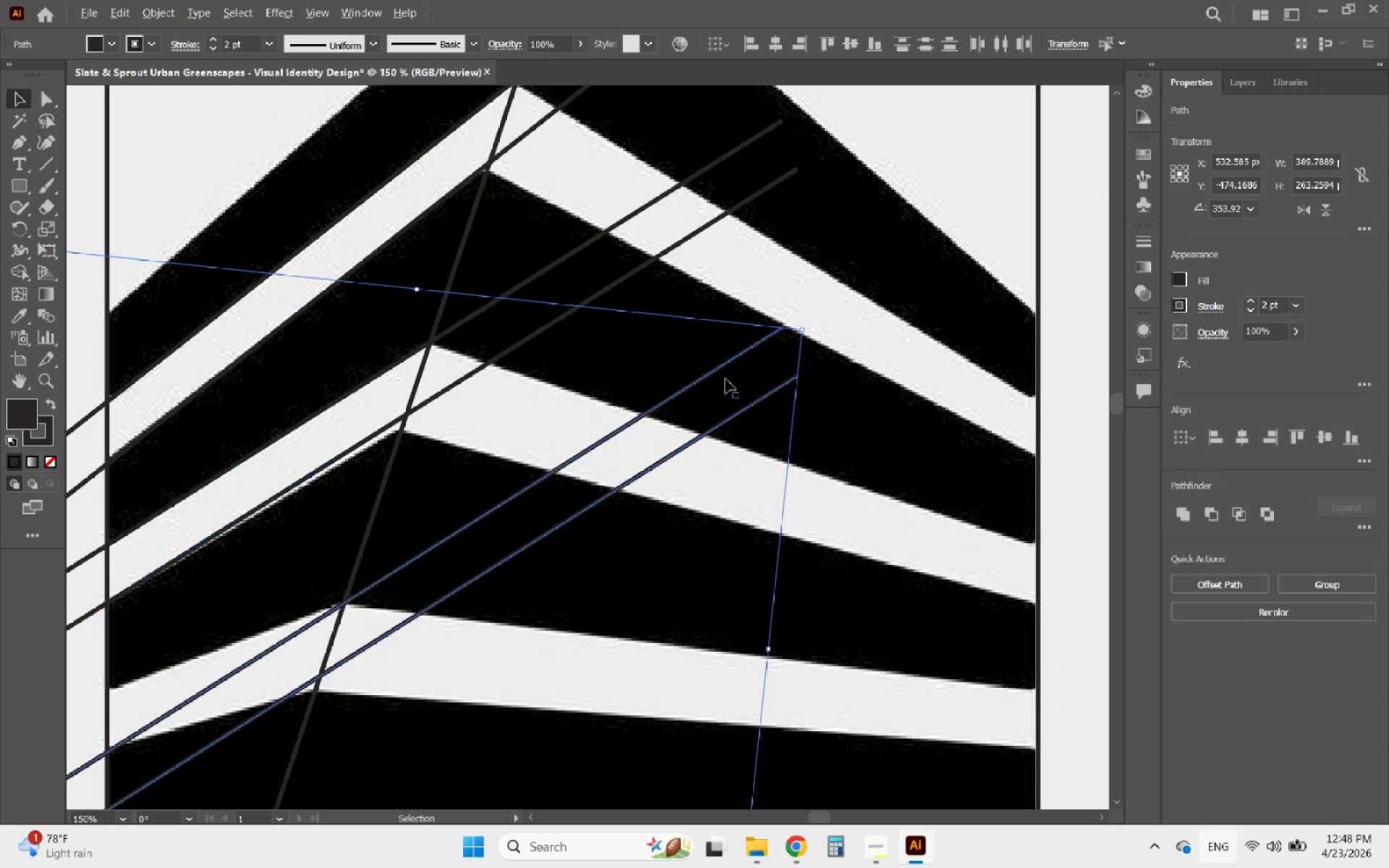 
hold_key(key=AltLeft, duration=0.42)
 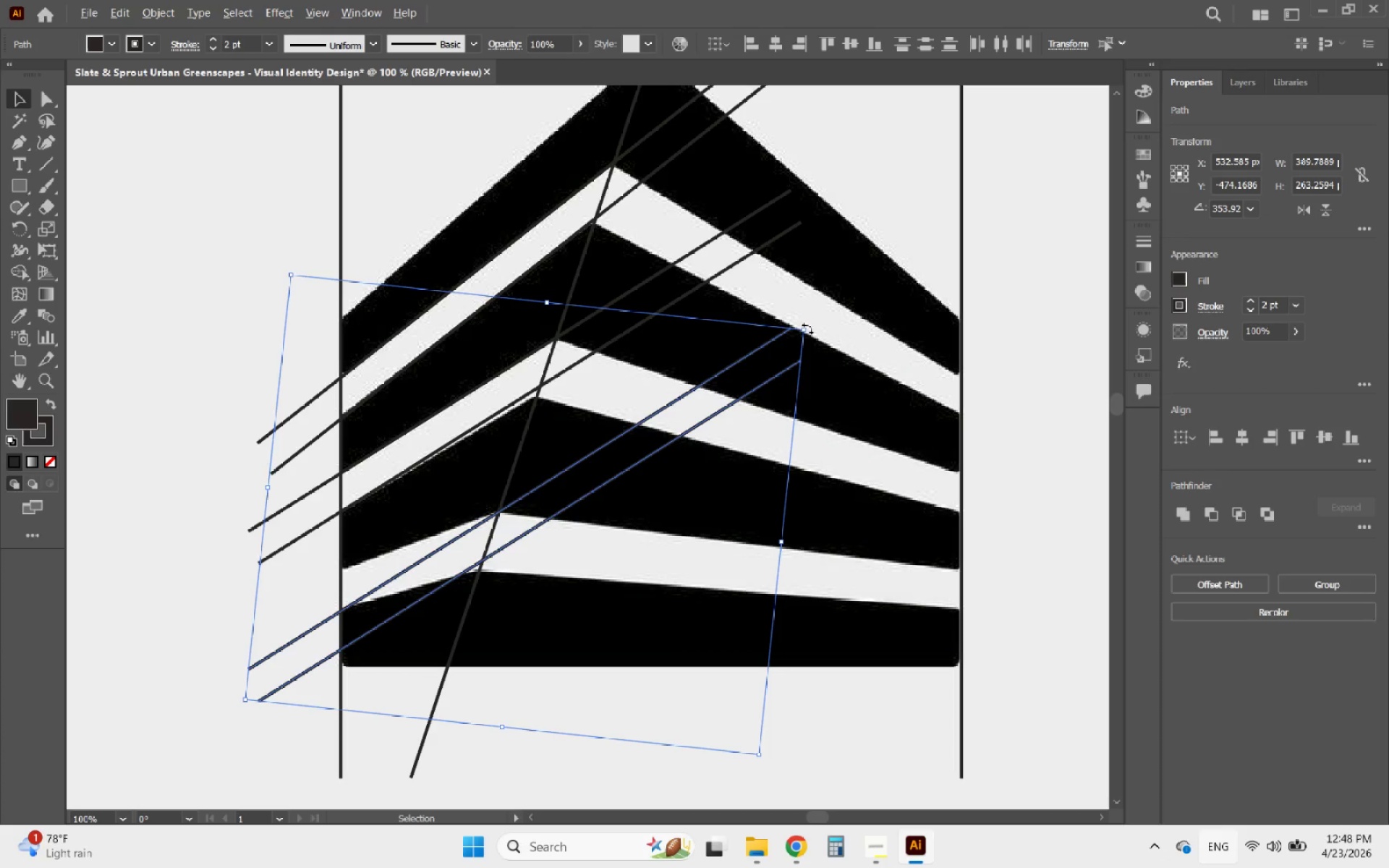 
scroll: coordinate [595, 451], scroll_direction: down, amount: 3.0
 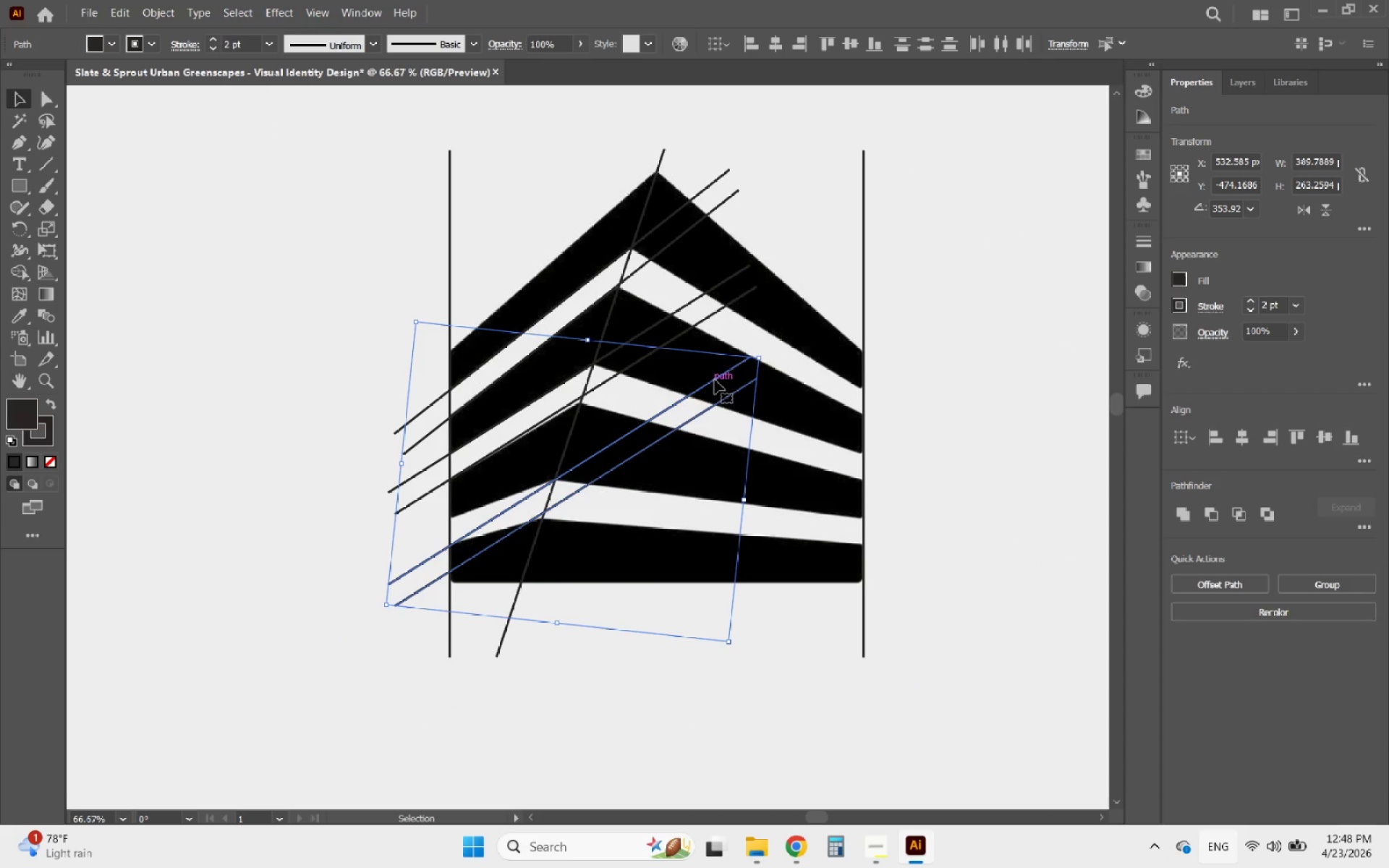 
hold_key(key=AltLeft, duration=0.36)
 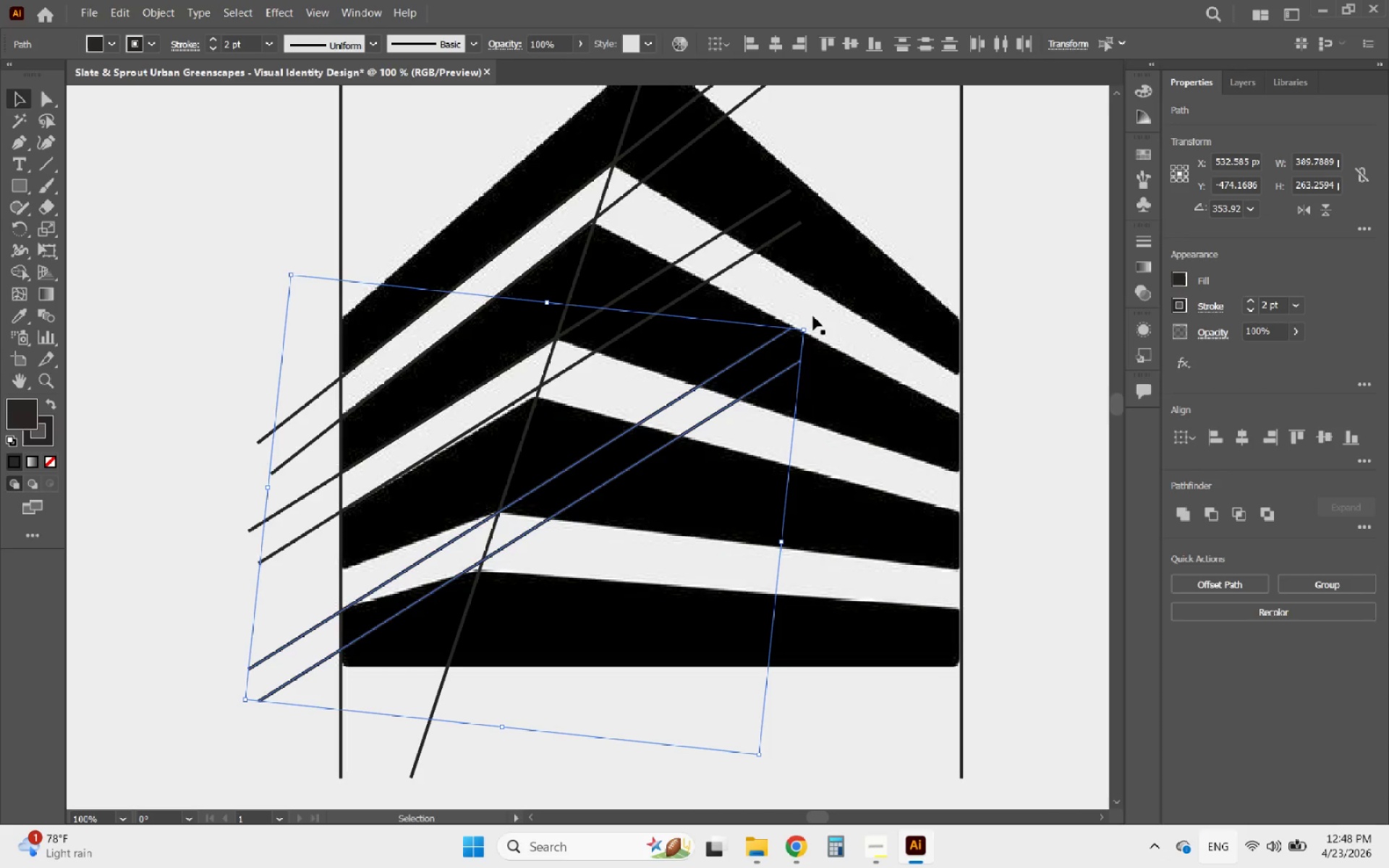 
scroll: coordinate [726, 379], scroll_direction: up, amount: 2.0
 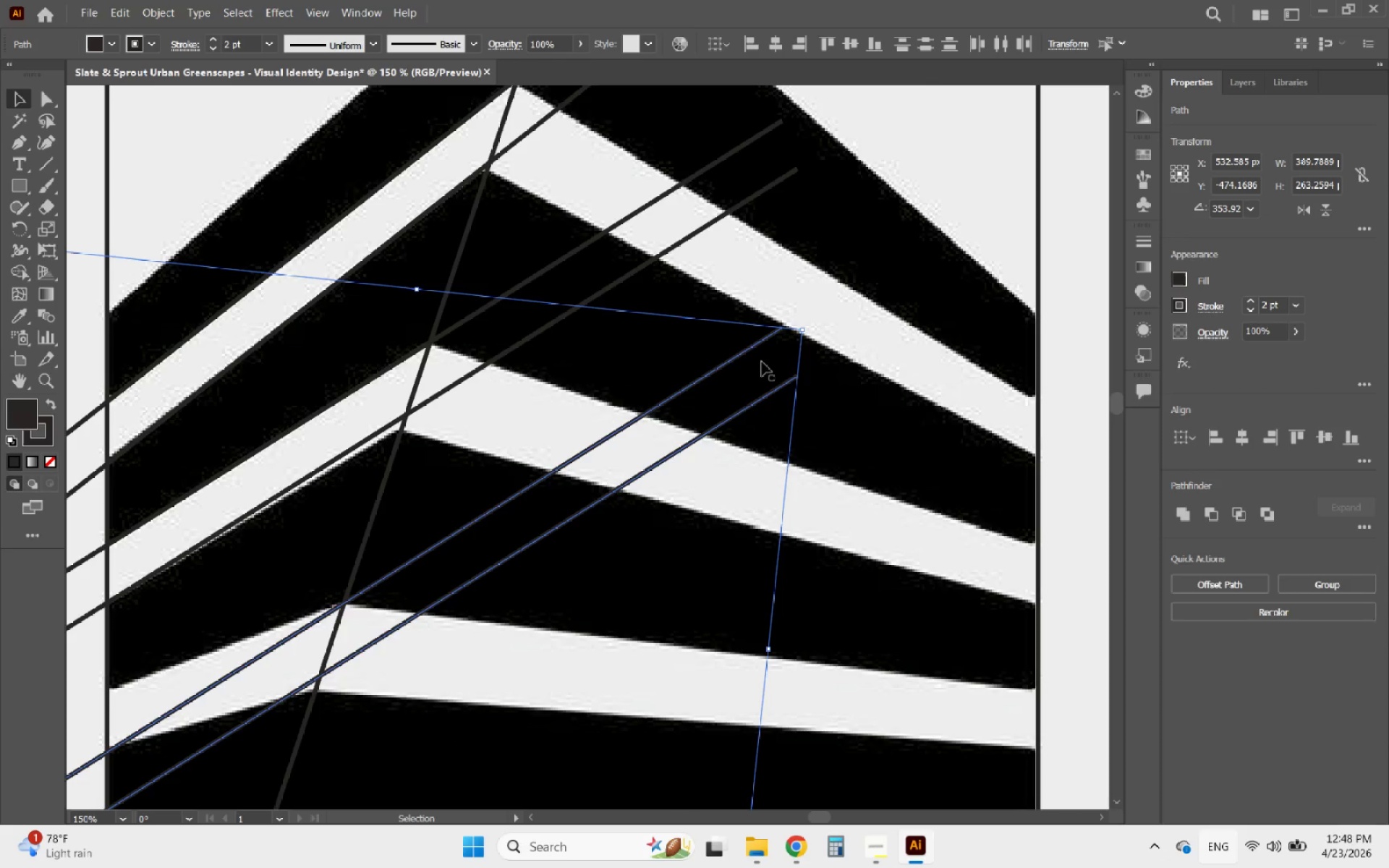 
scroll: coordinate [807, 328], scroll_direction: down, amount: 1.0
 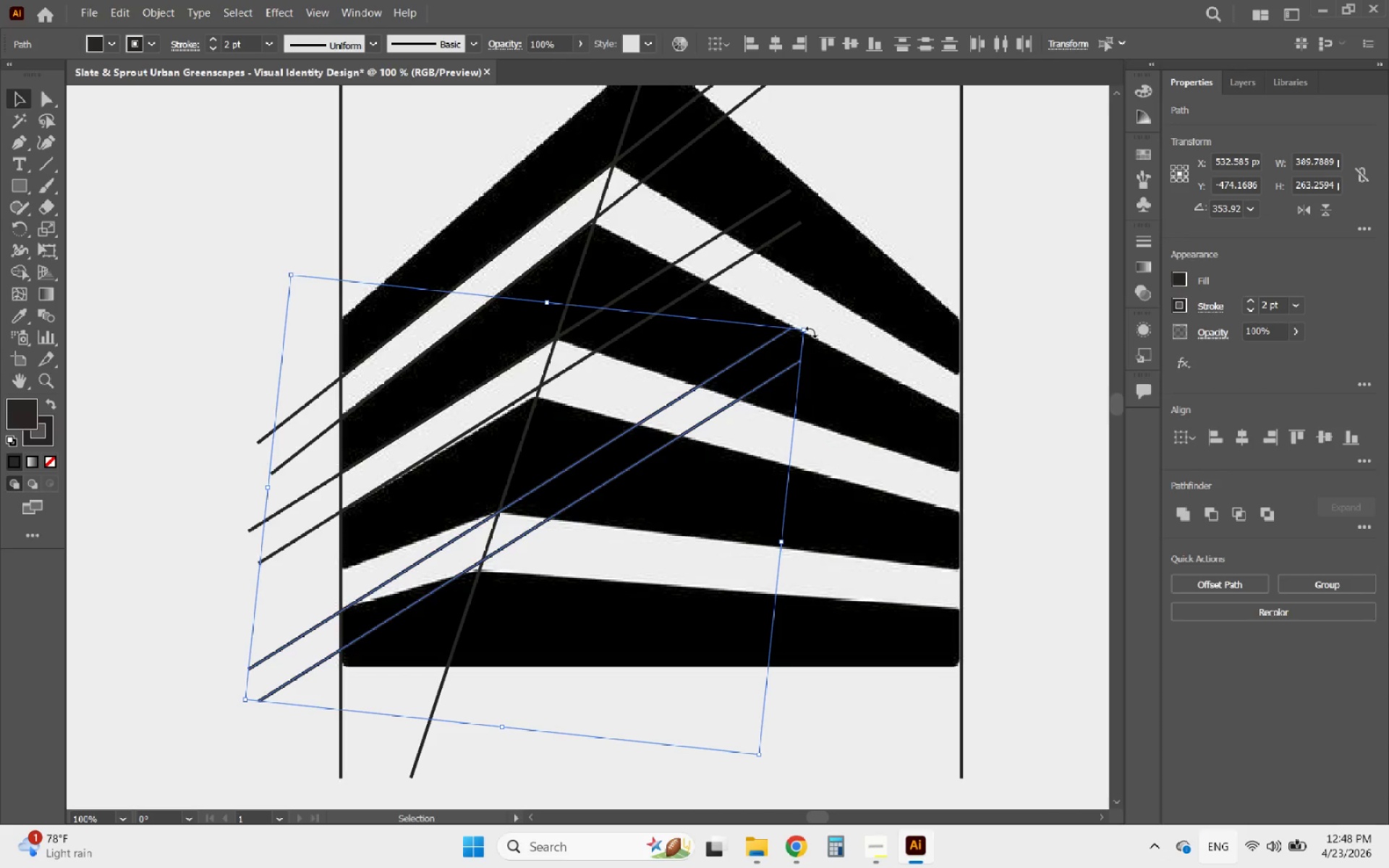 
left_click_drag(start_coordinate=[810, 332], to_coordinate=[851, 391])
 